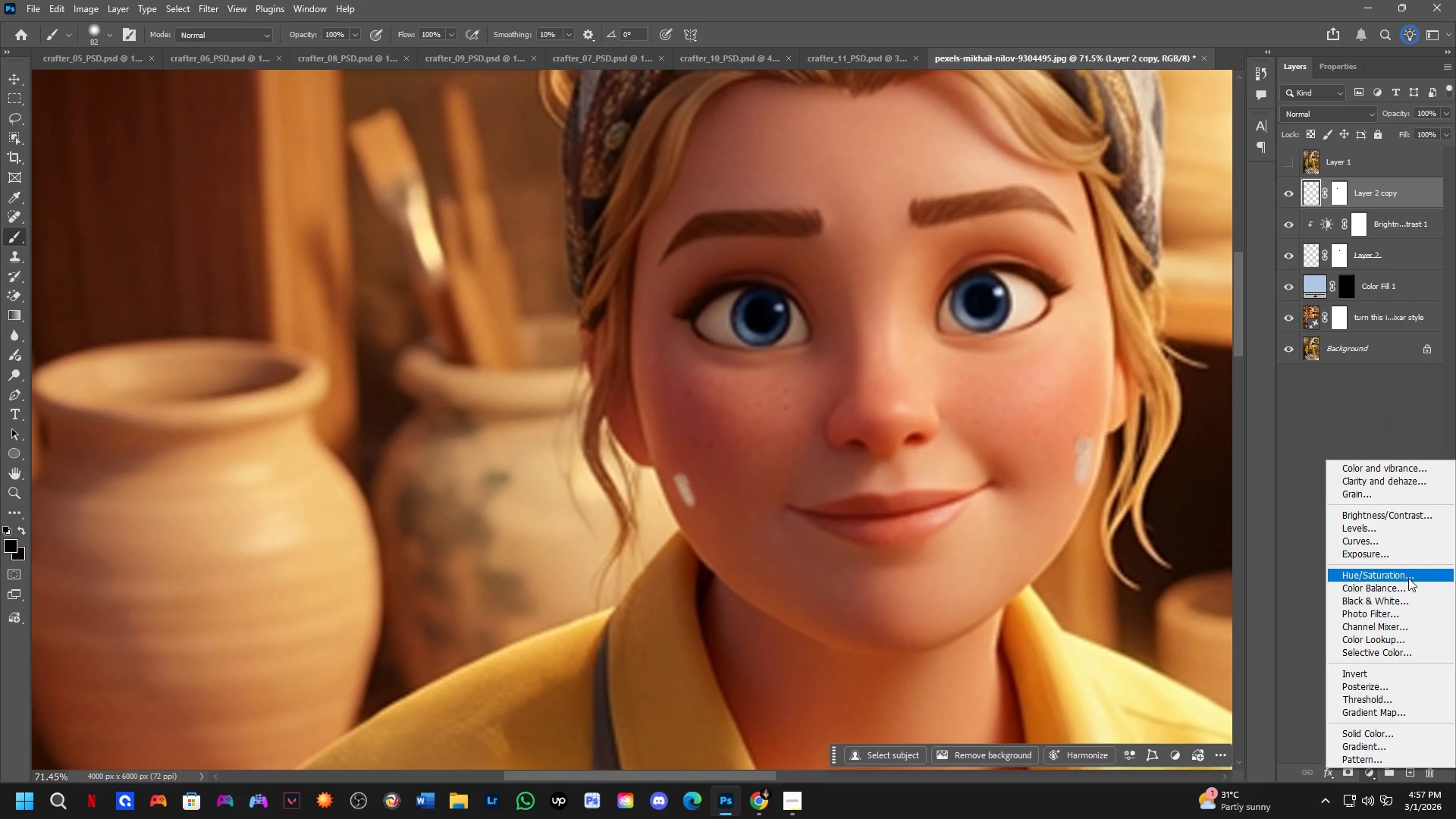 
left_click([1408, 578])
 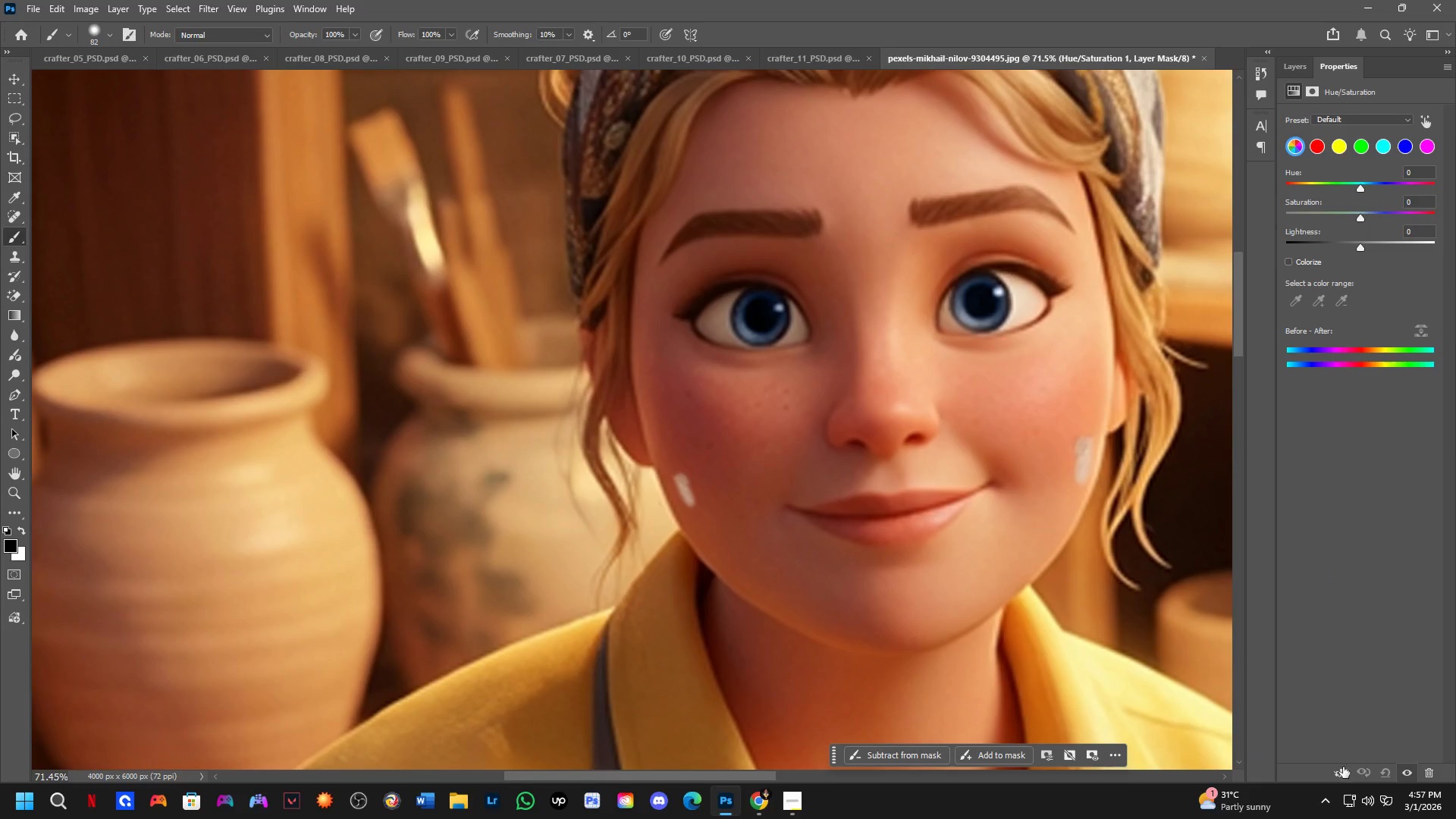 
left_click([1343, 767])
 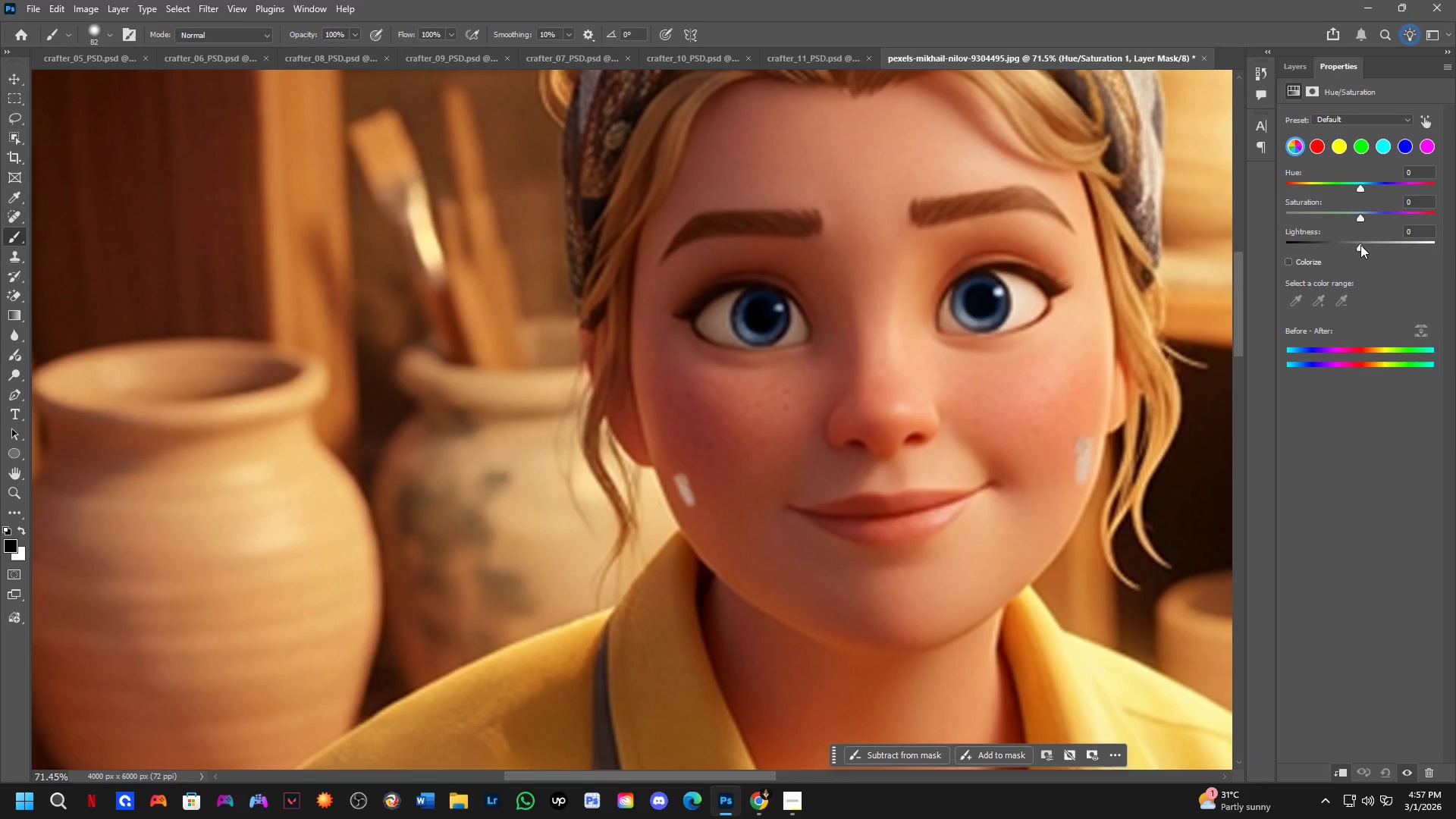 
left_click_drag(start_coordinate=[1360, 245], to_coordinate=[1339, 249])
 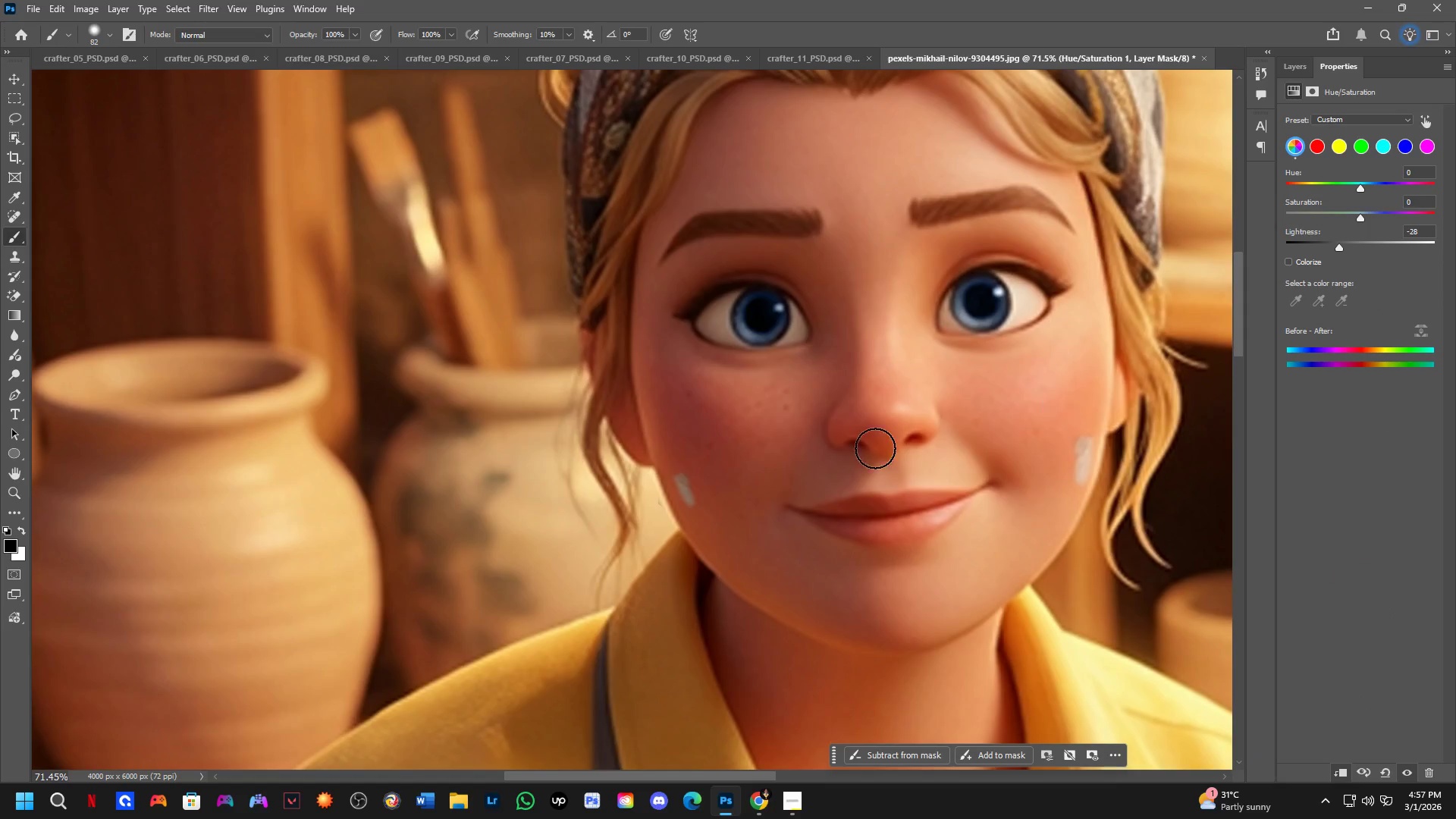 
hold_key(key=Space, duration=0.47)
 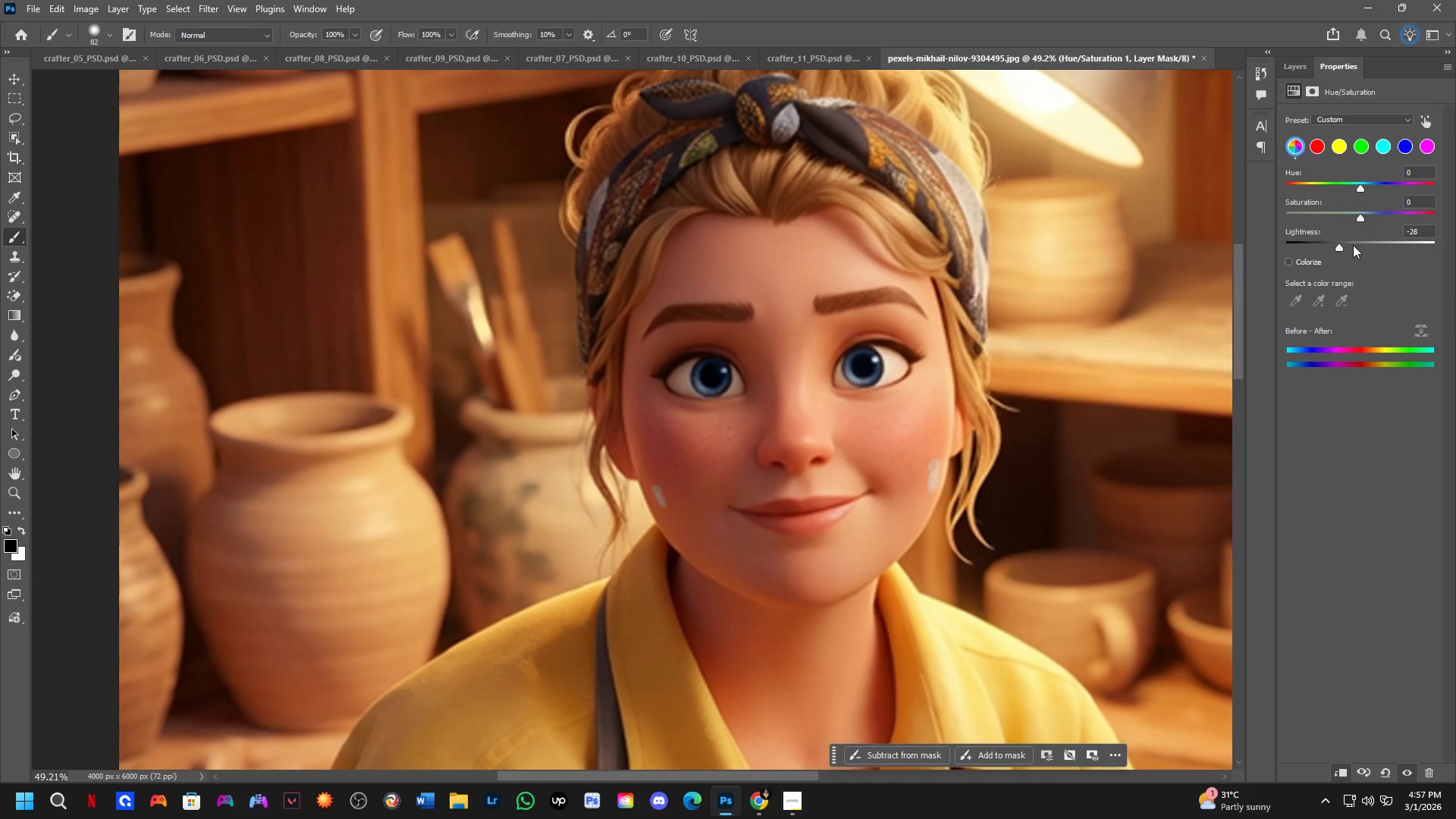 
left_click_drag(start_coordinate=[889, 485], to_coordinate=[833, 492])
 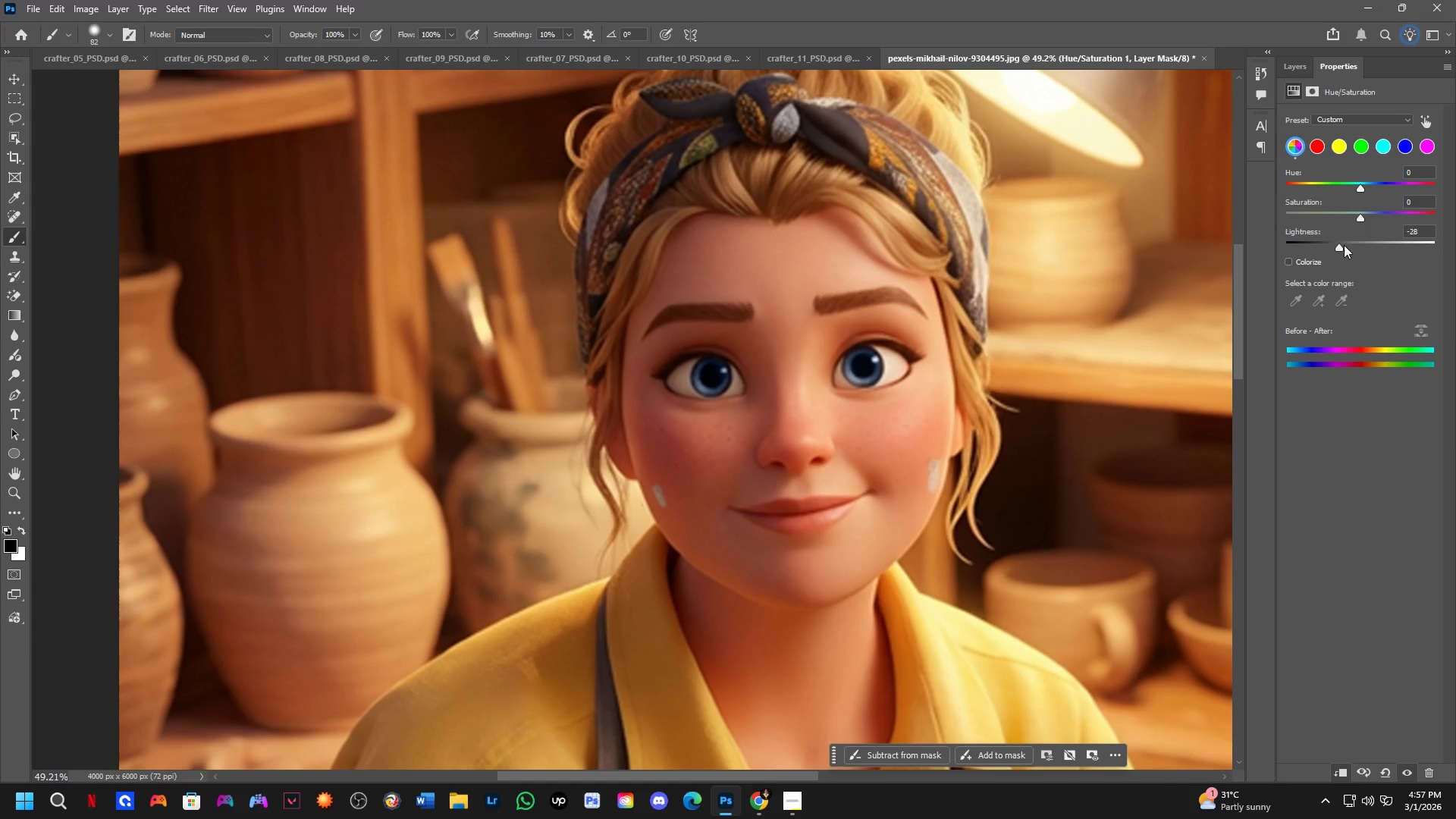 
scroll: coordinate [778, 488], scroll_direction: down, amount: 4.0
 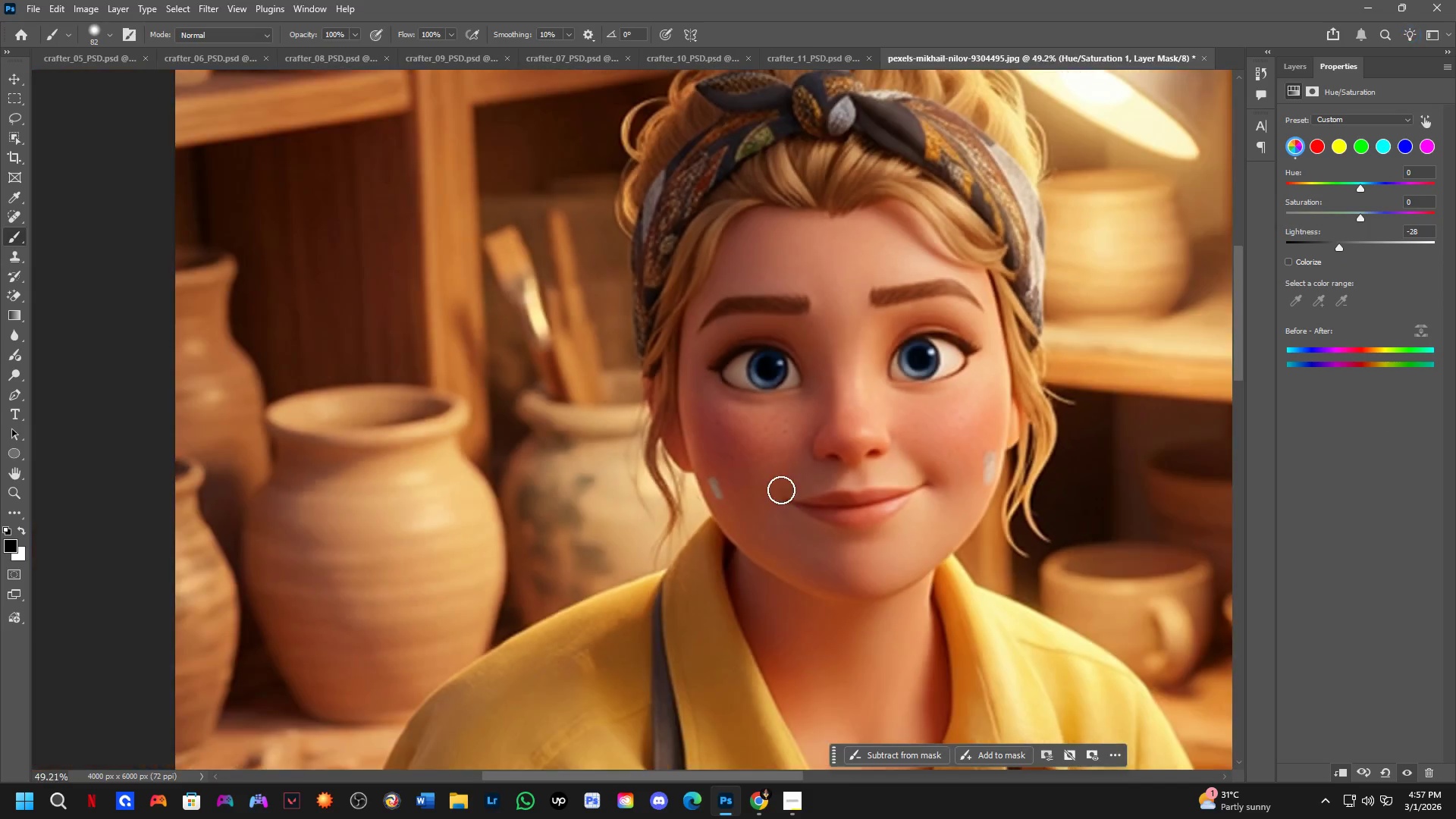 
left_click_drag(start_coordinate=[1341, 245], to_coordinate=[1343, 239])
 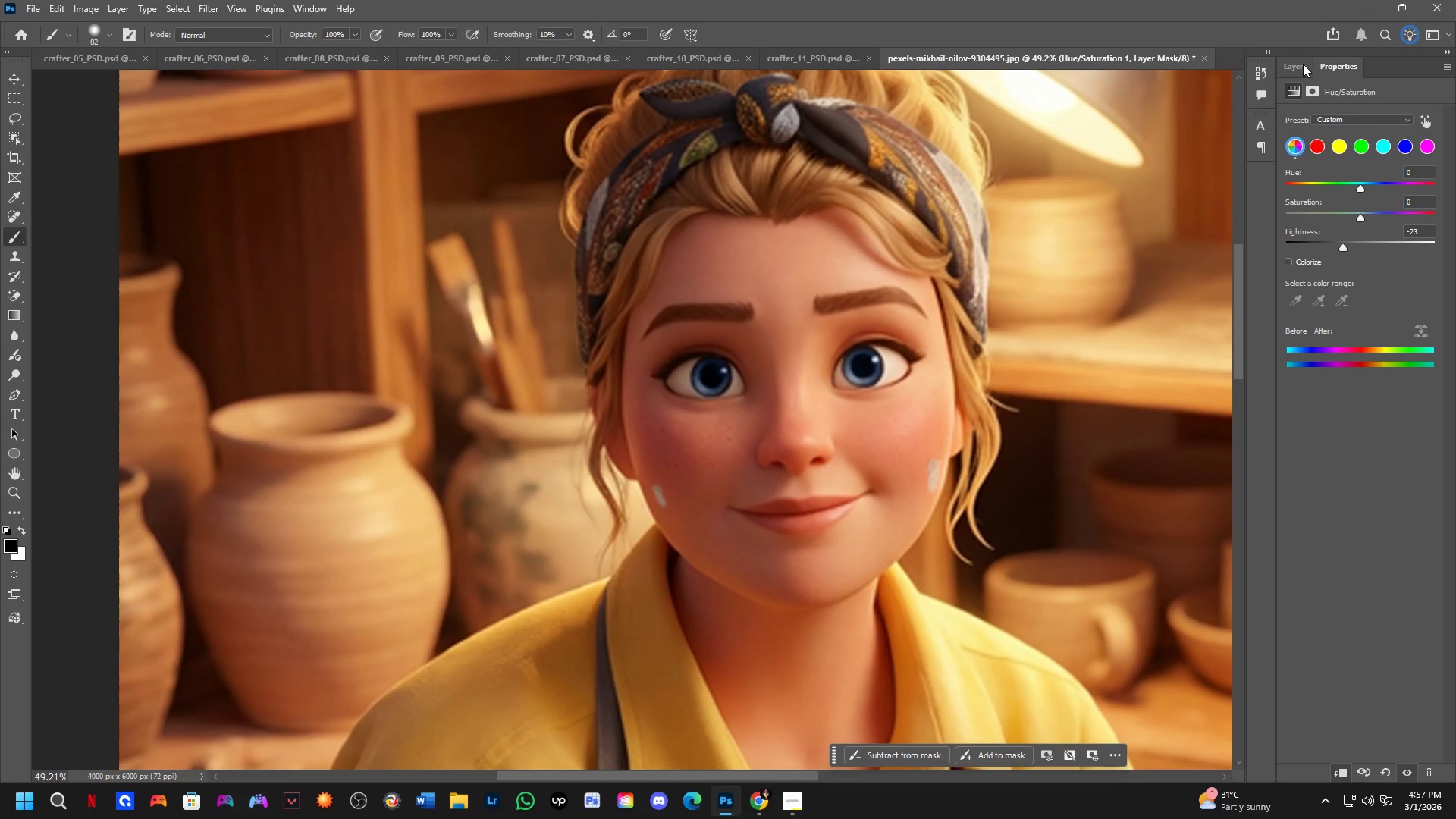 
left_click([1303, 54])
 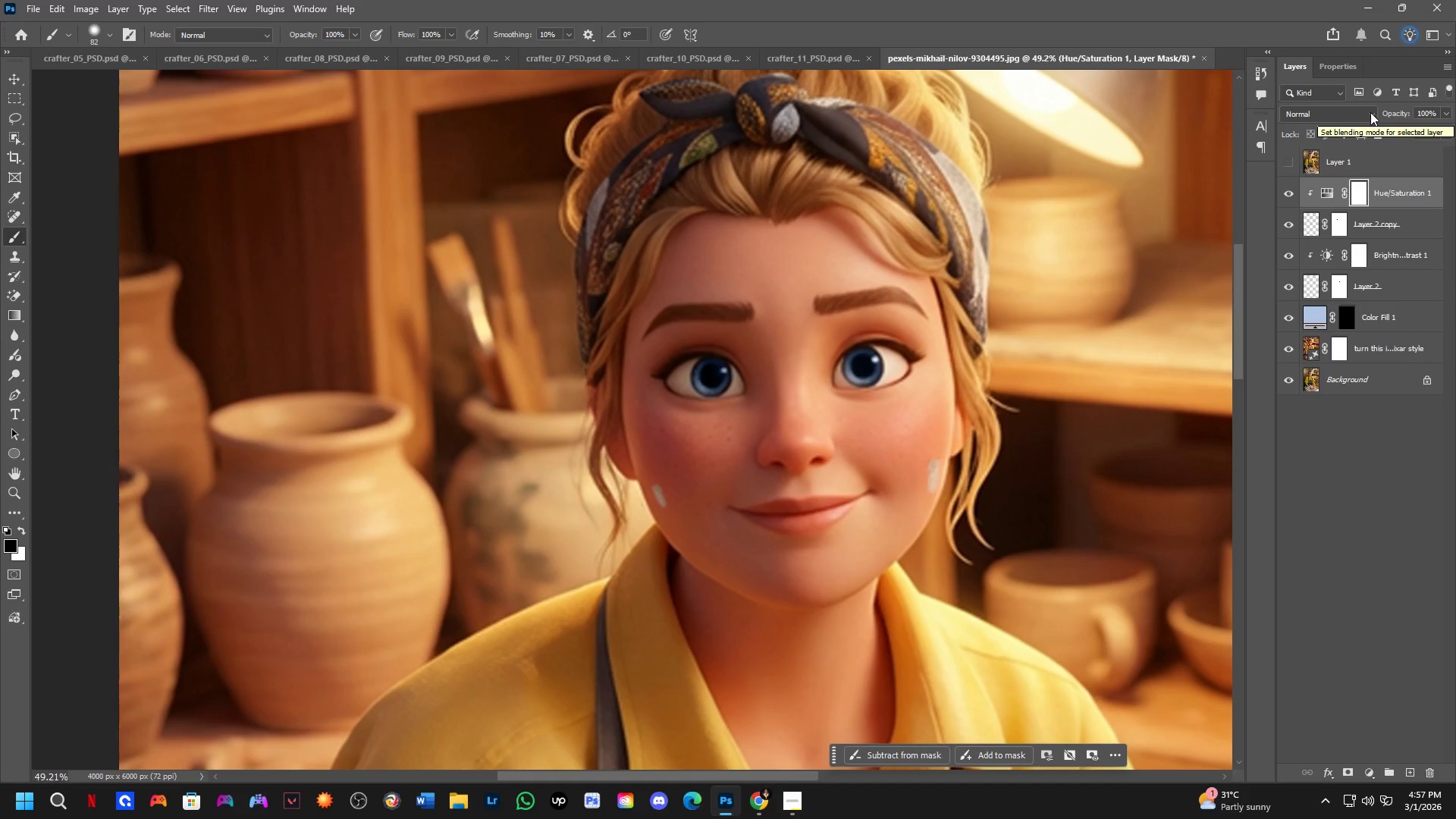 
wait(6.53)
 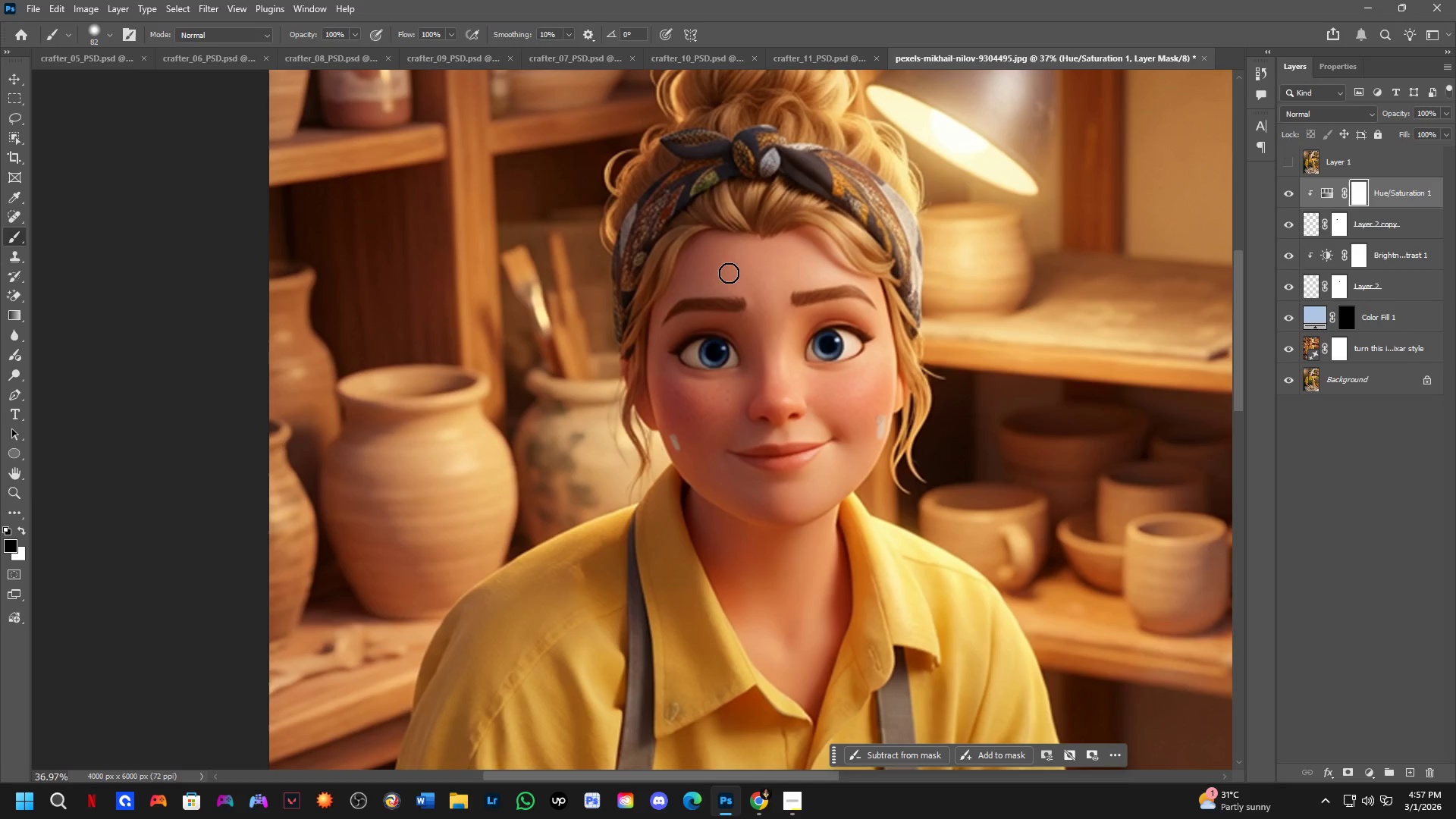 
key(Space)
 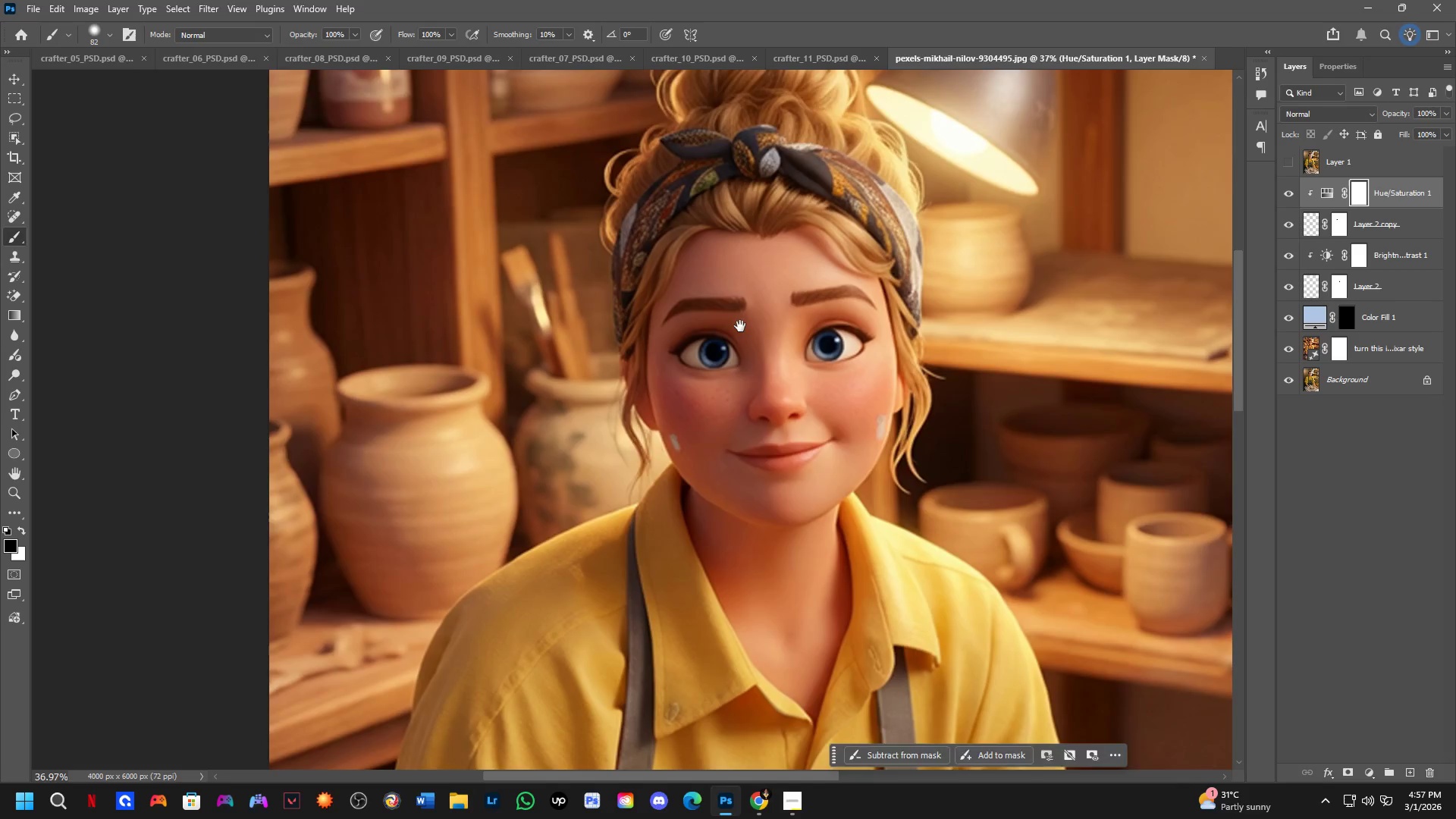 
scroll: coordinate [720, 278], scroll_direction: down, amount: 3.0
 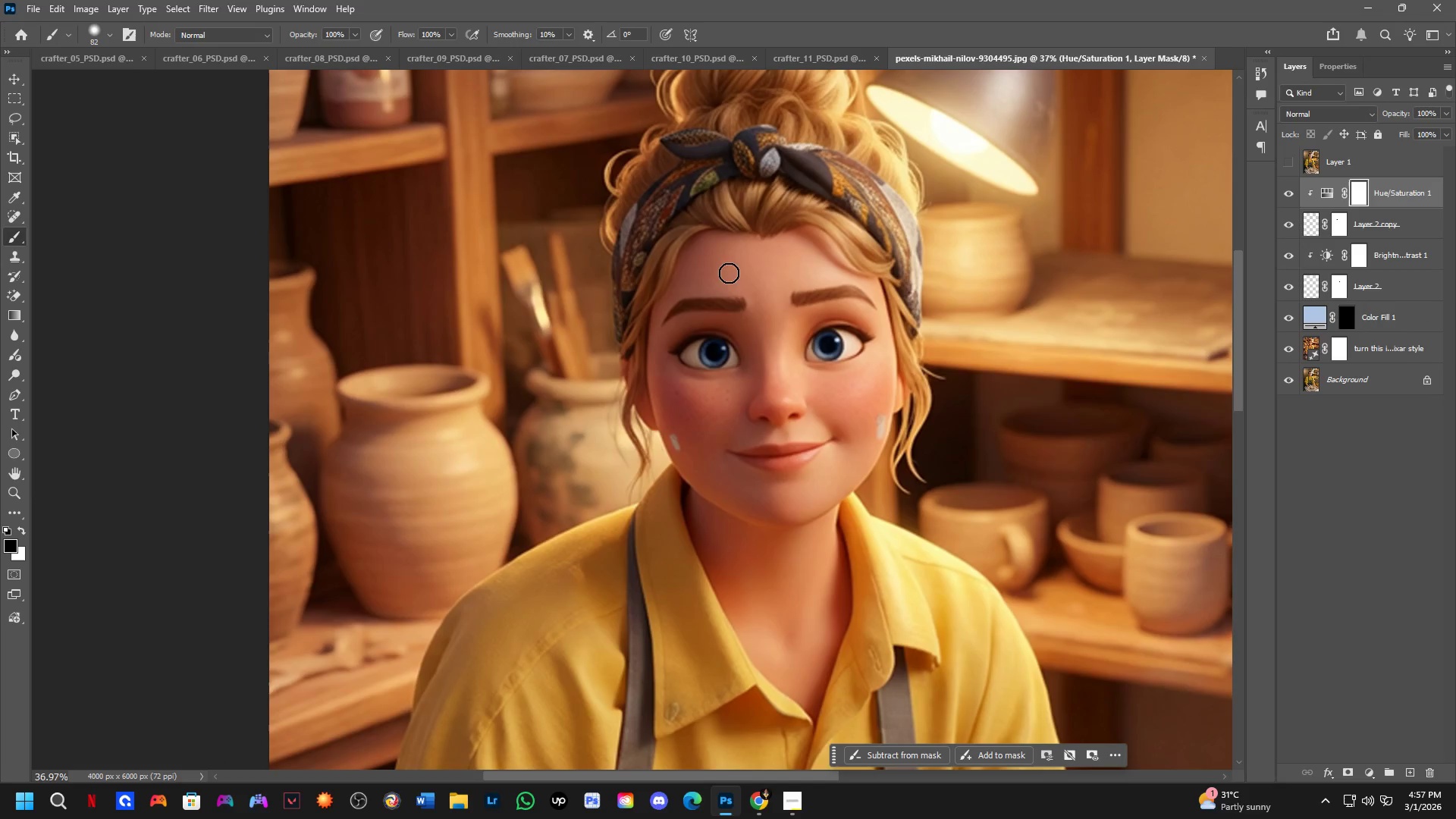 
left_click_drag(start_coordinate=[740, 326], to_coordinate=[739, 223])
 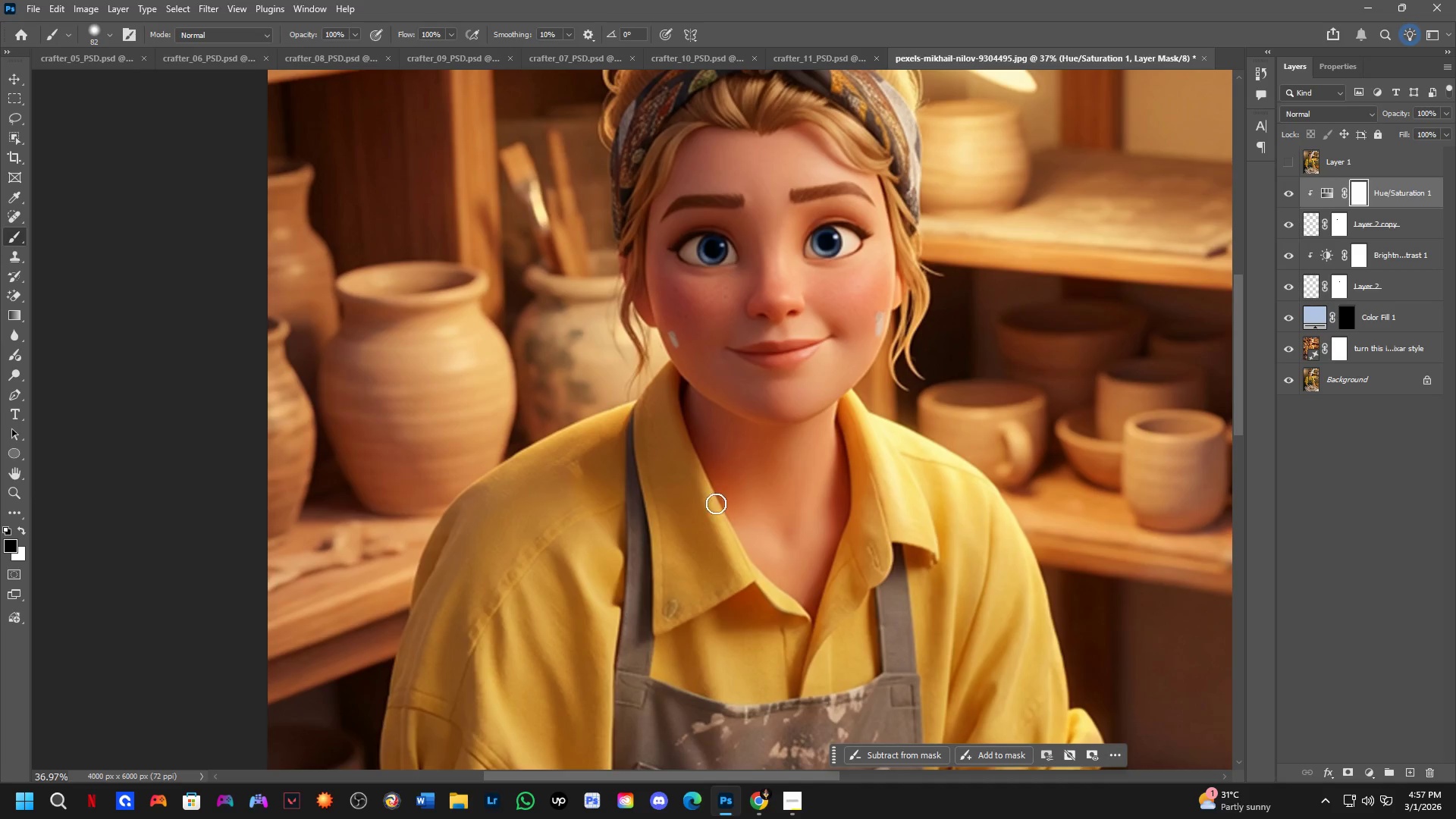 
key(Space)
 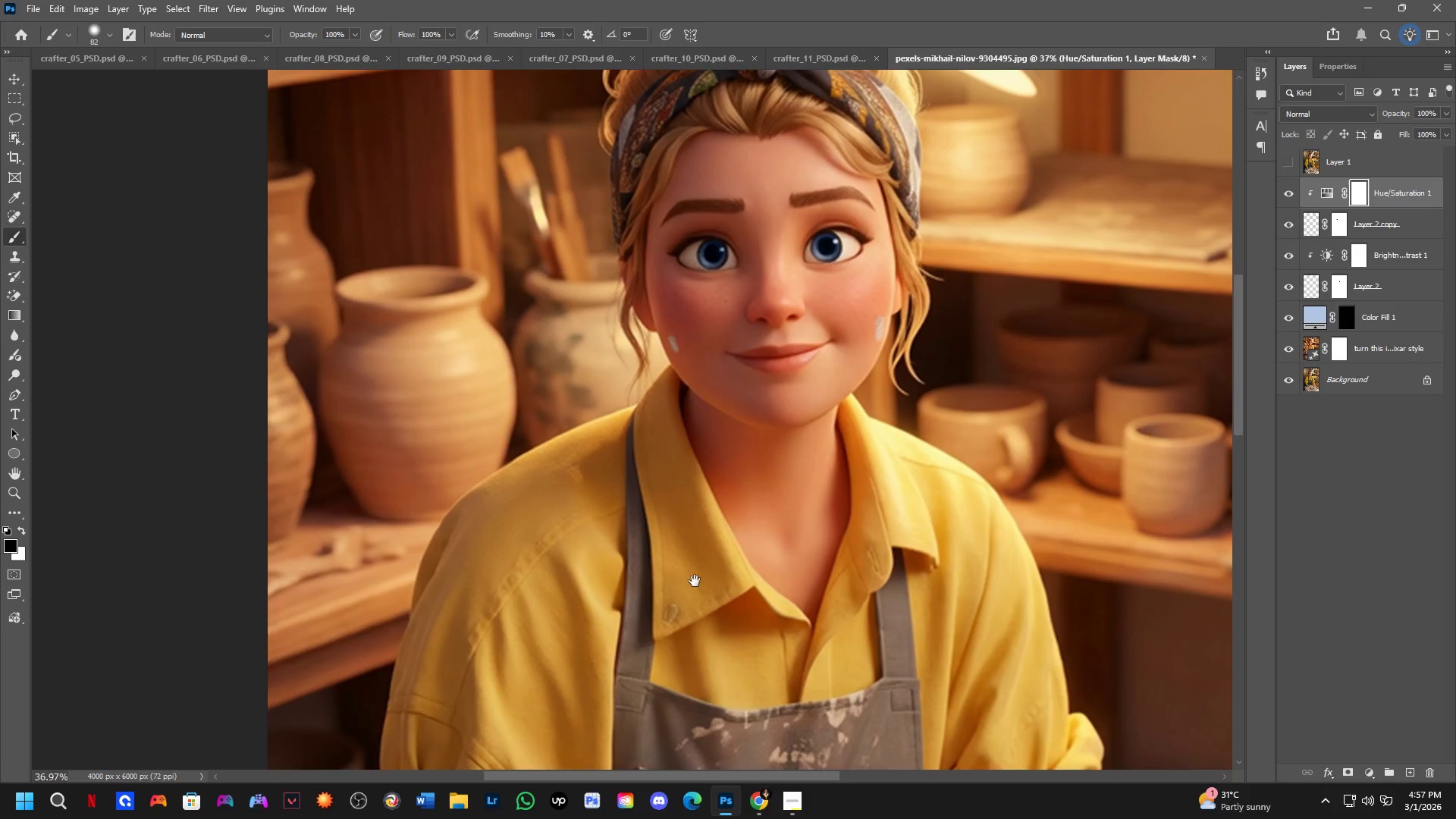 
left_click_drag(start_coordinate=[695, 573], to_coordinate=[695, 457])
 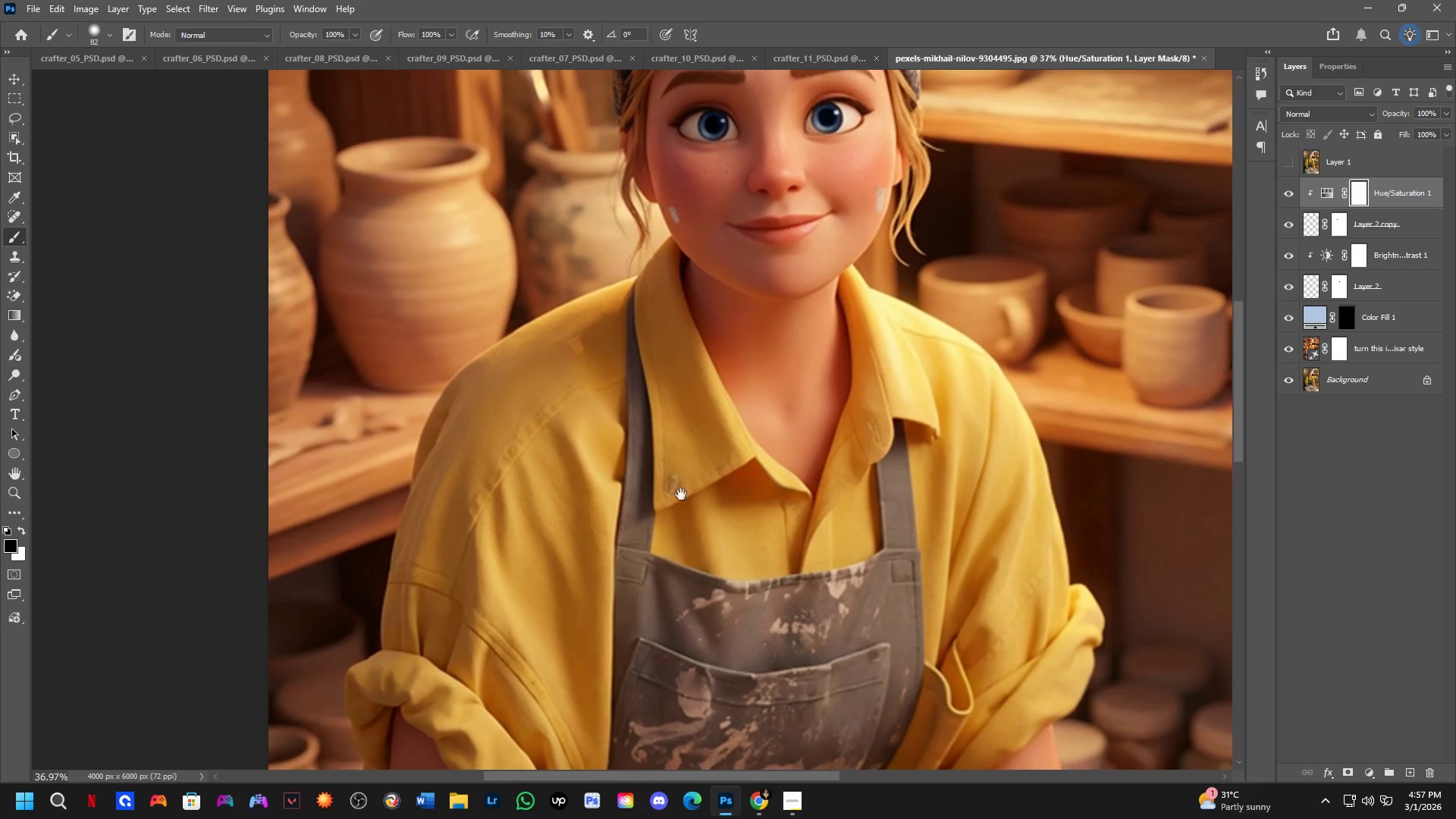 
key(Space)
 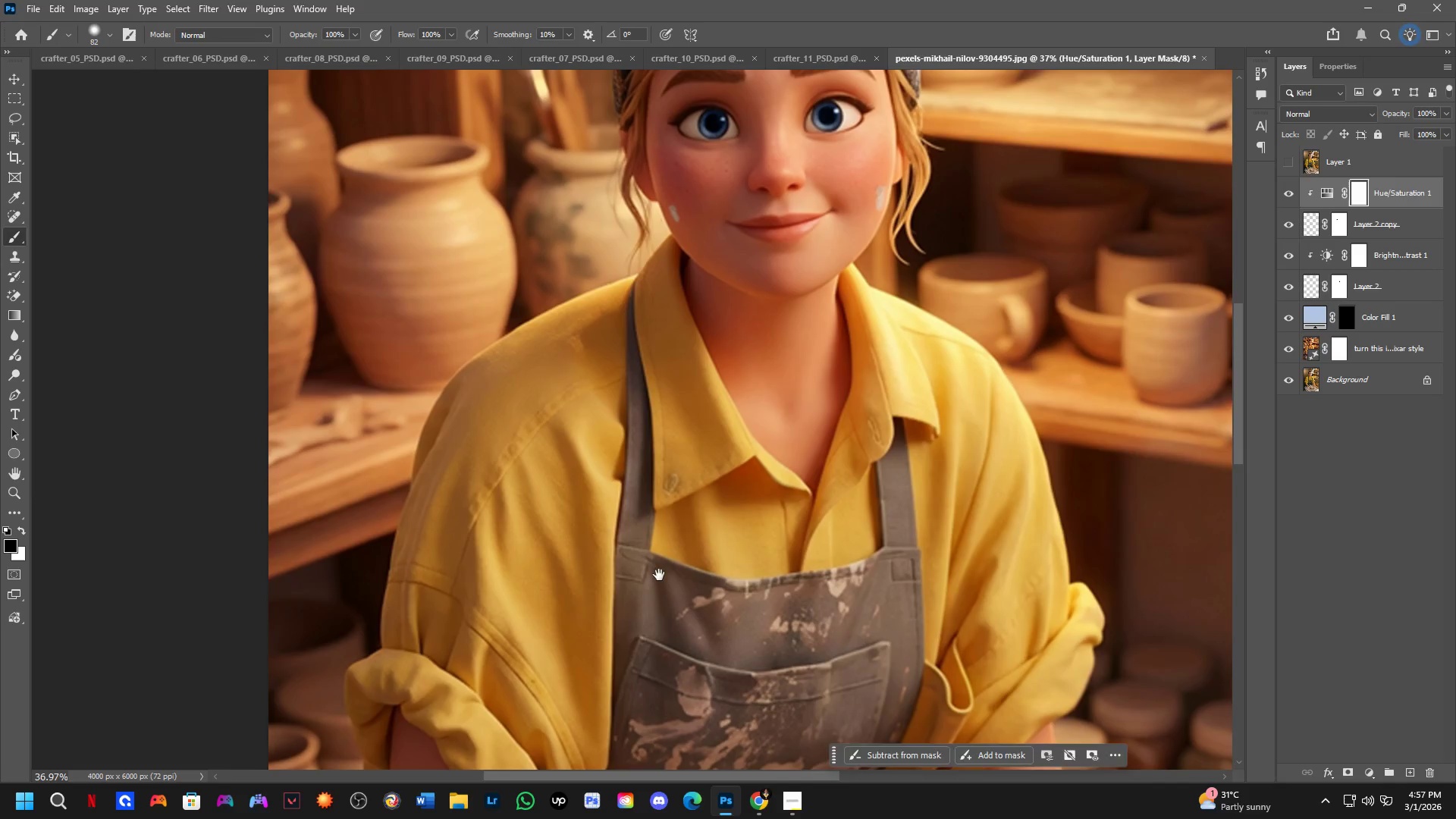 
left_click_drag(start_coordinate=[659, 579], to_coordinate=[679, 554])
 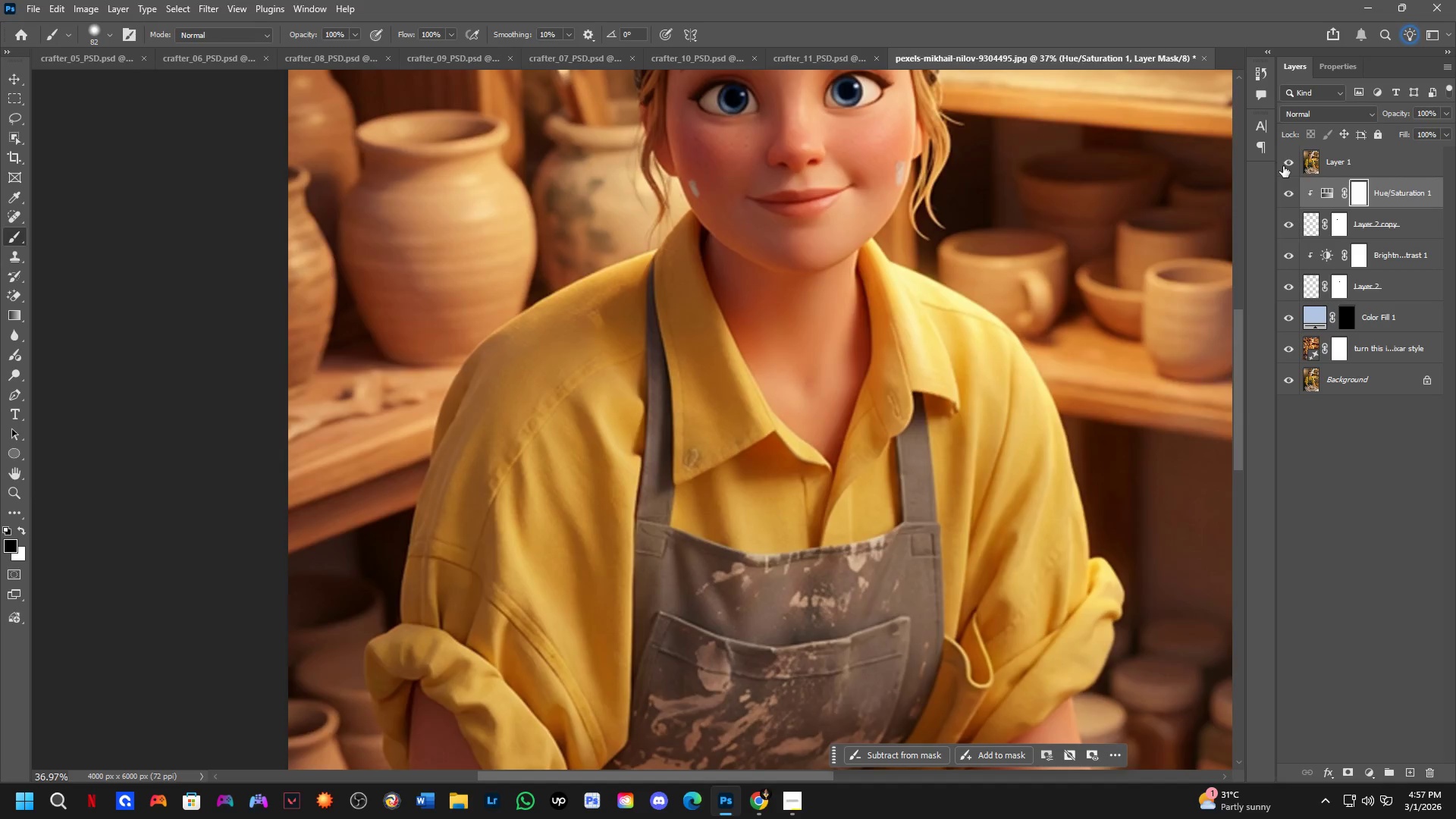 
double_click([1283, 166])
 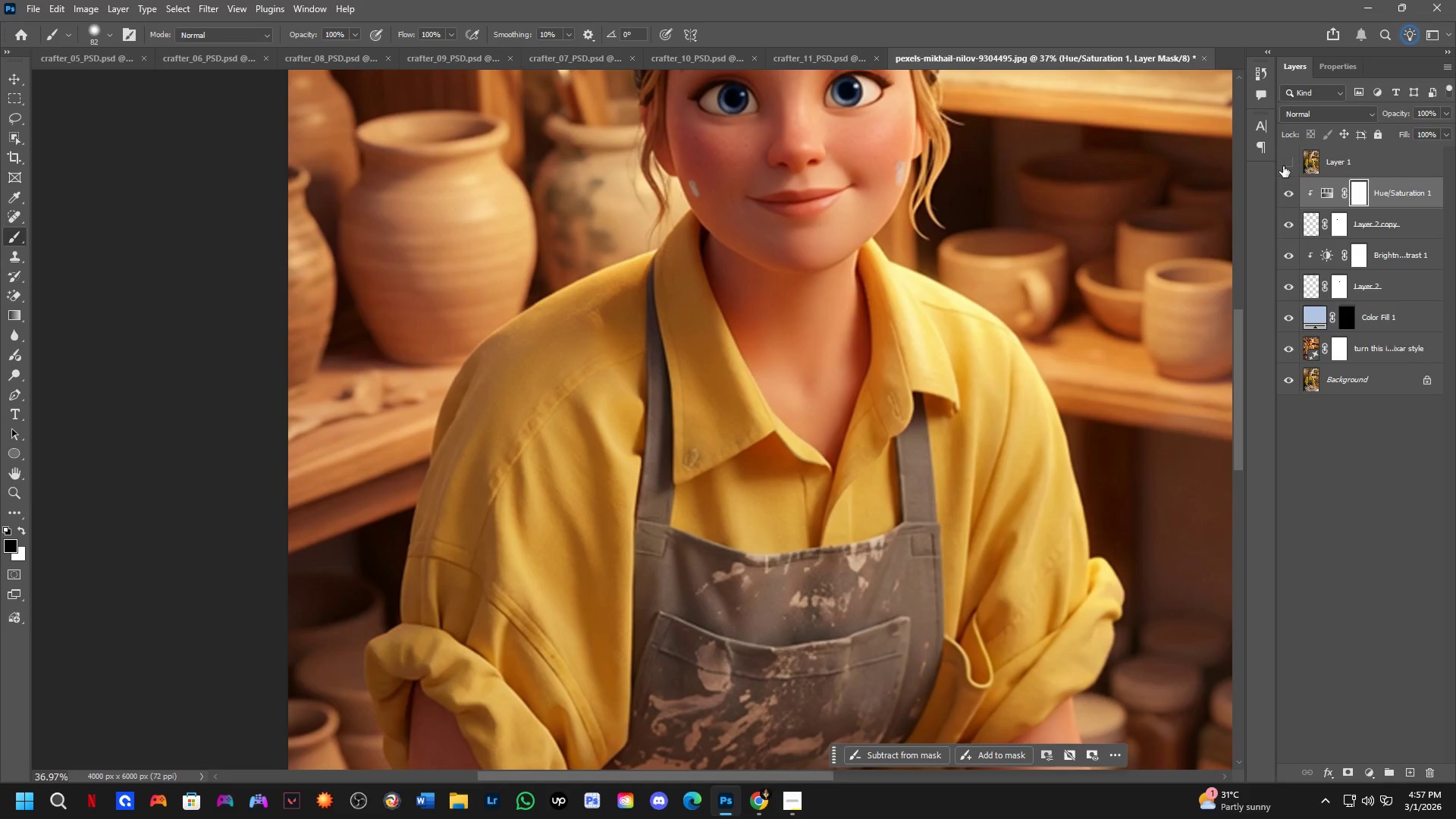 
triple_click([1283, 166])
 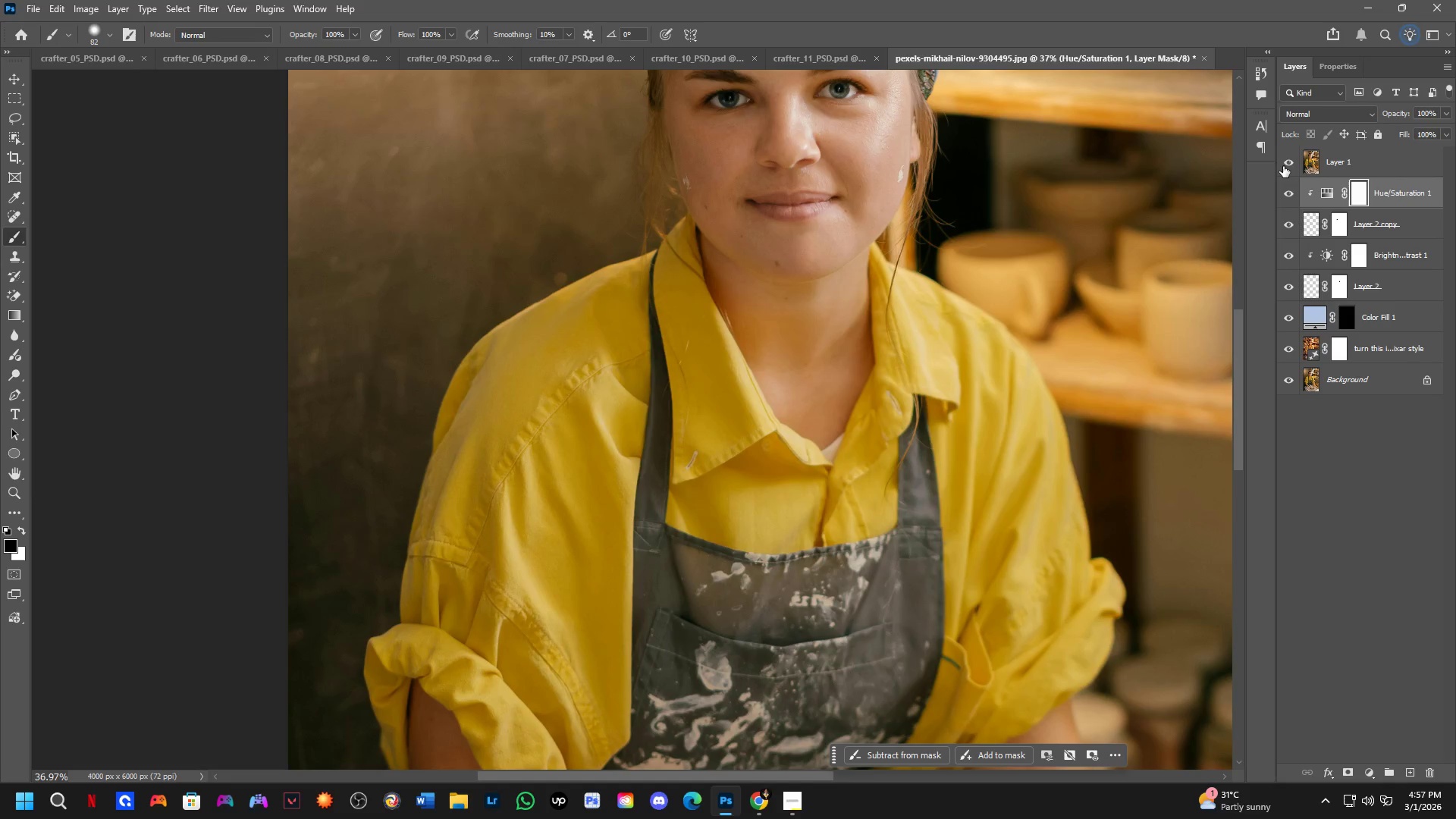 
left_click([1283, 166])
 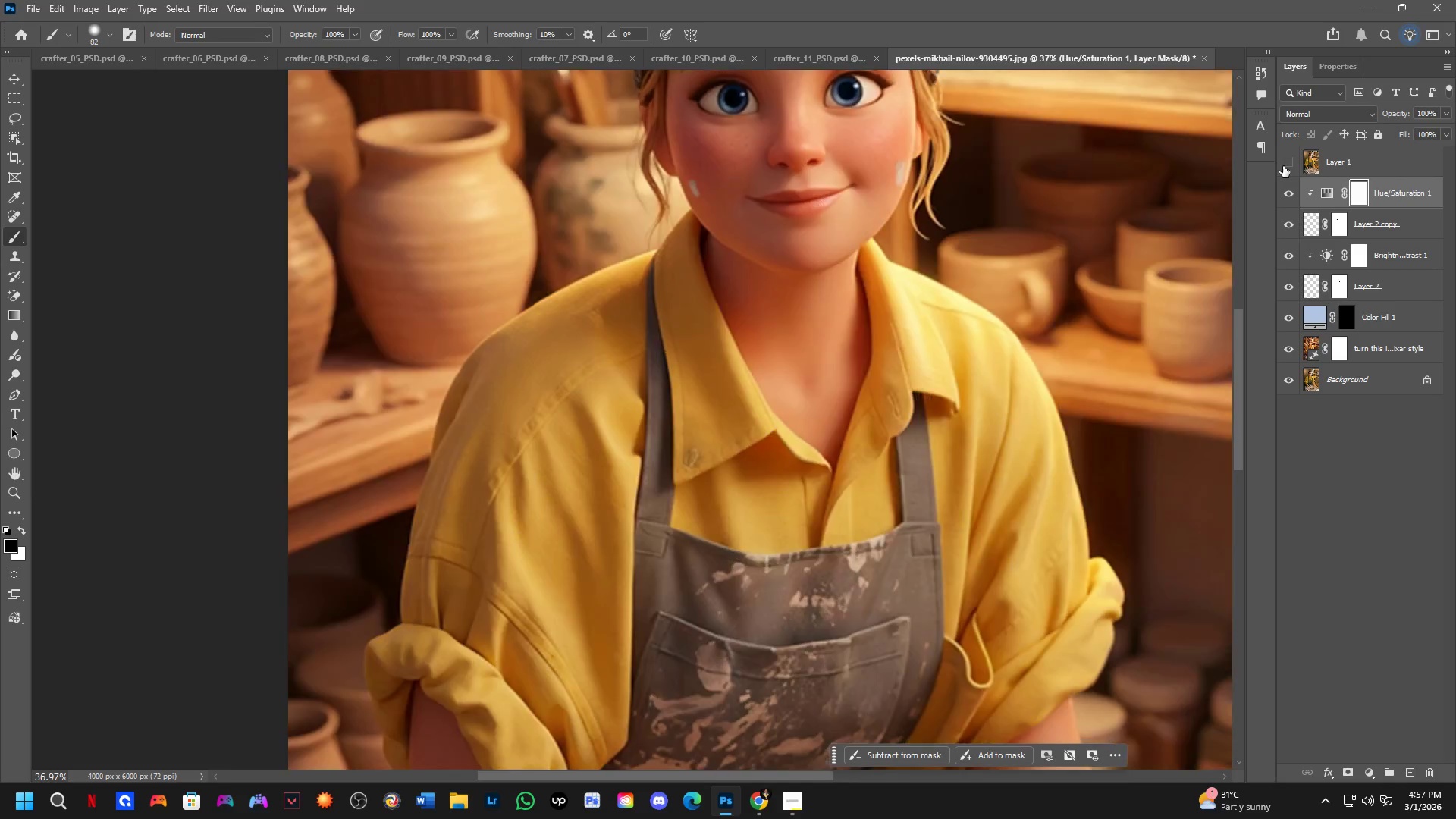 
hold_key(key=Space, duration=0.38)
 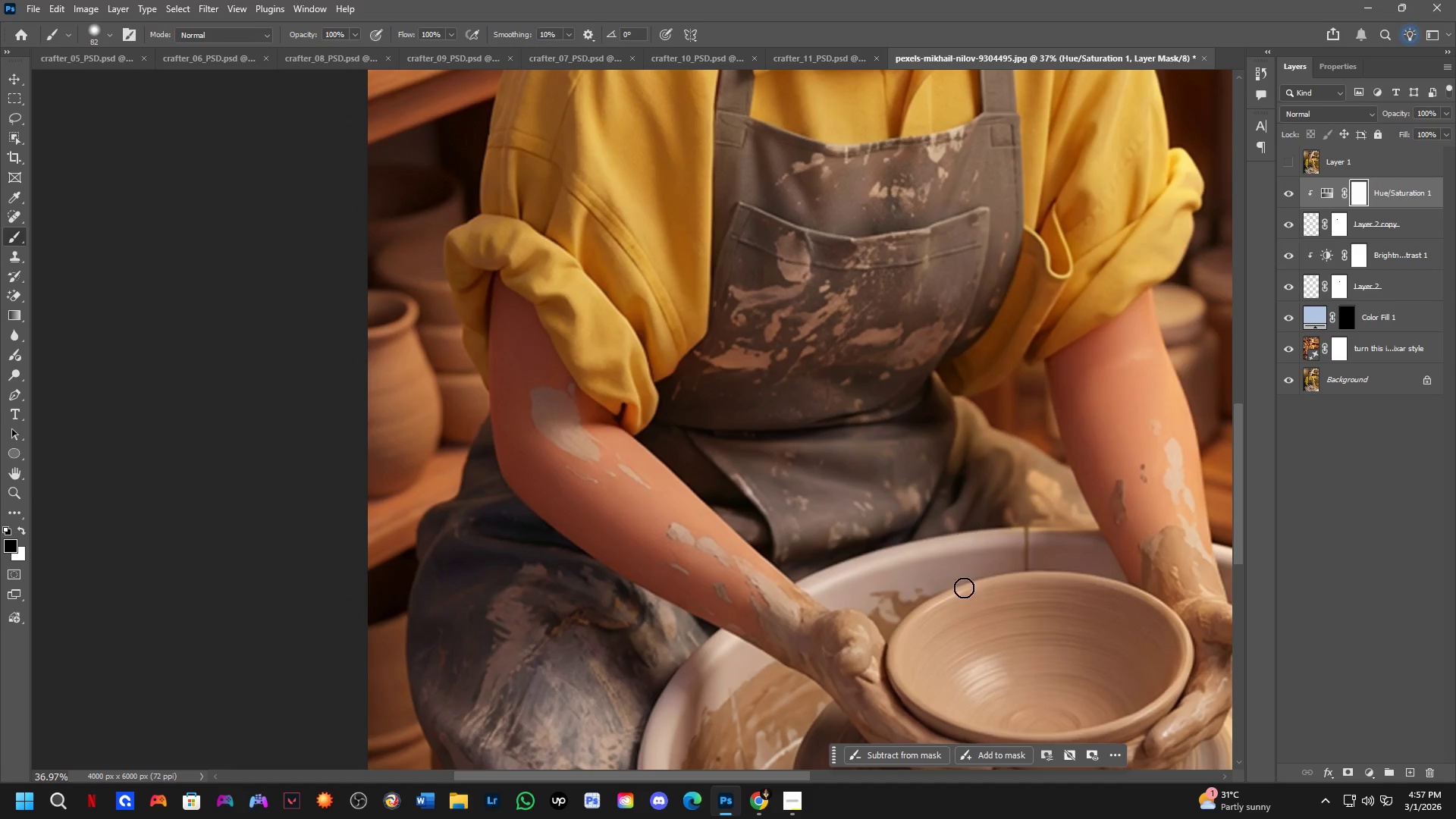 
left_click_drag(start_coordinate=[904, 625], to_coordinate=[984, 215])
 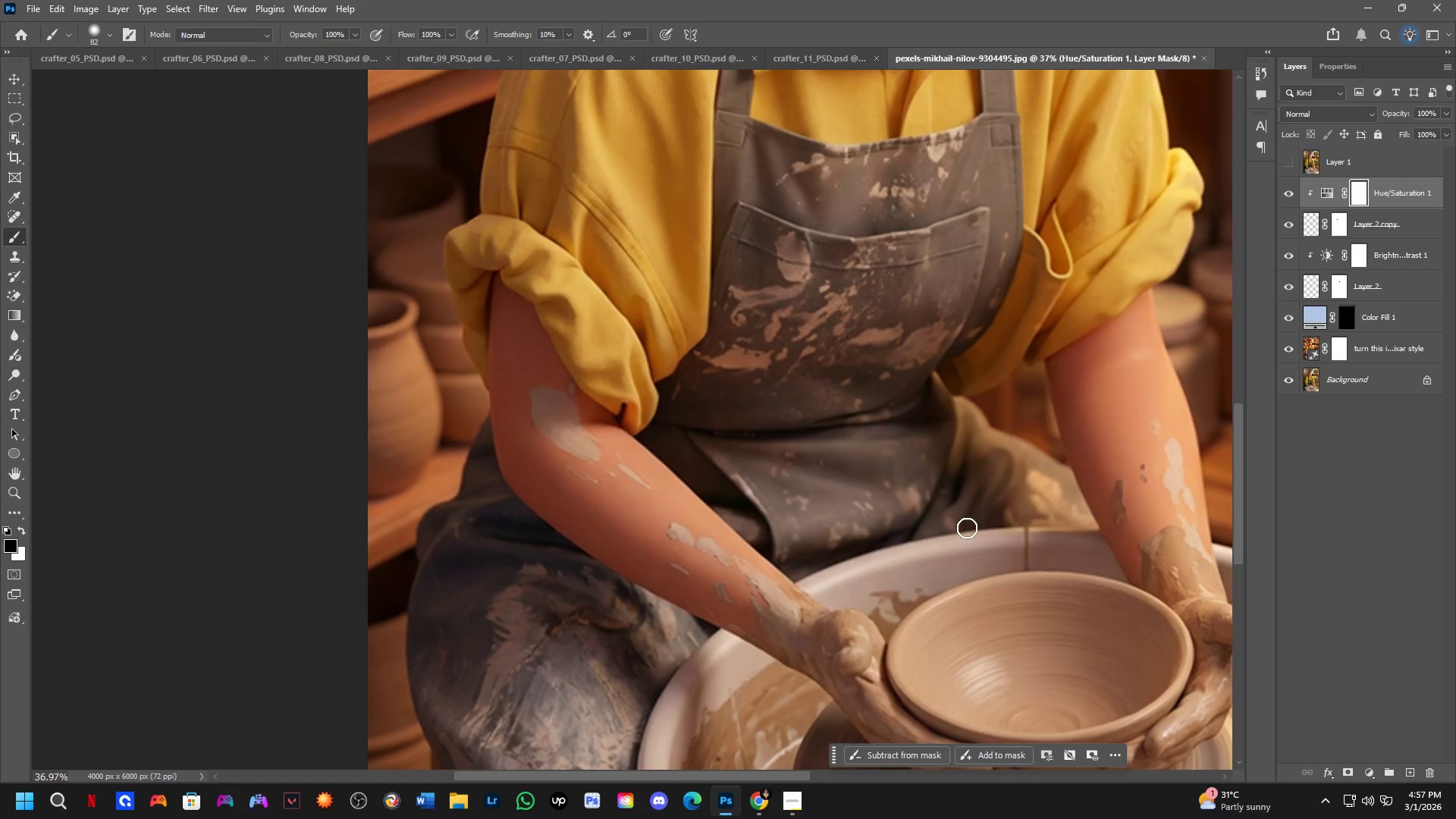 
key(Space)
 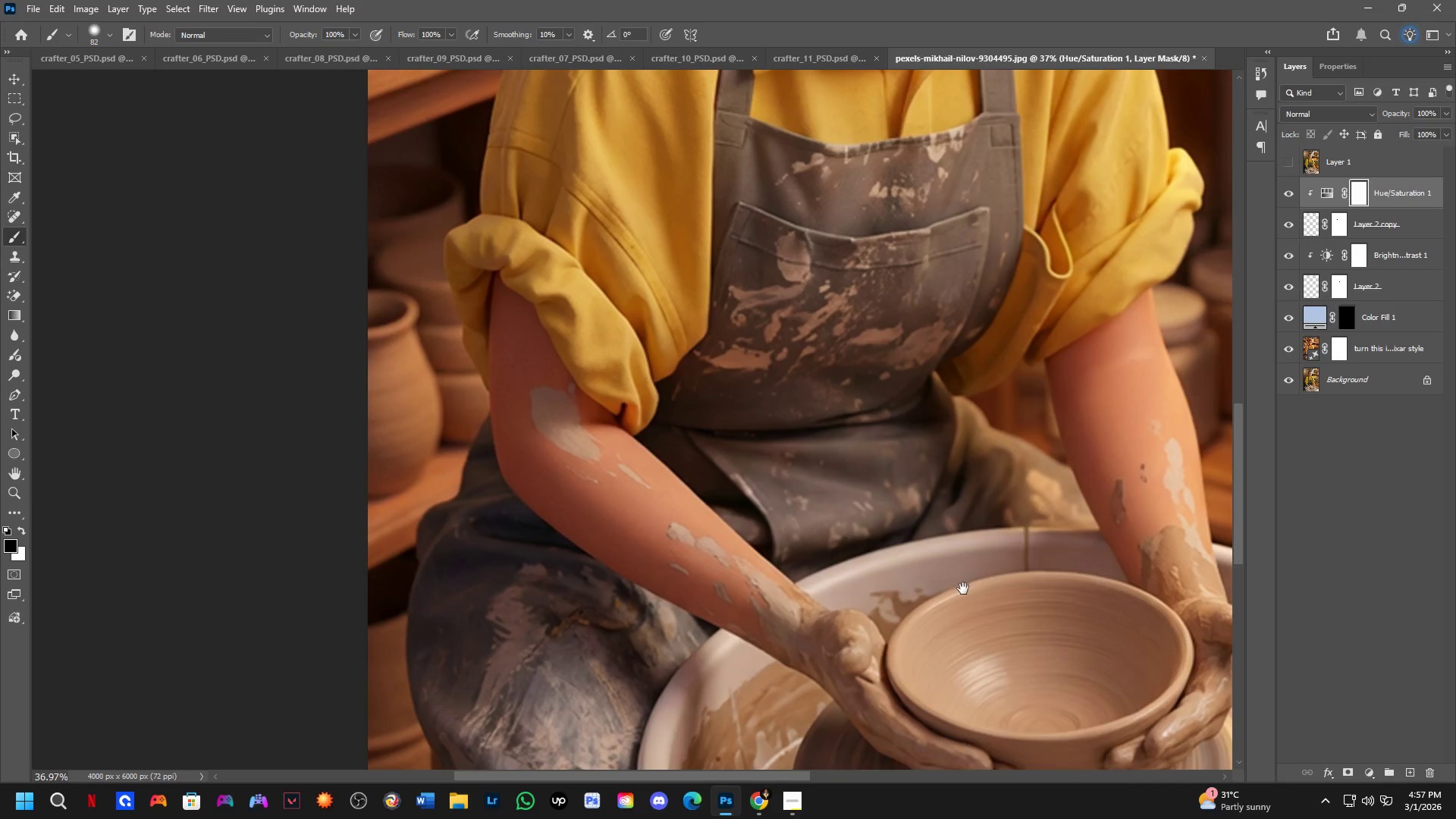 
left_click_drag(start_coordinate=[963, 588], to_coordinate=[855, 416])
 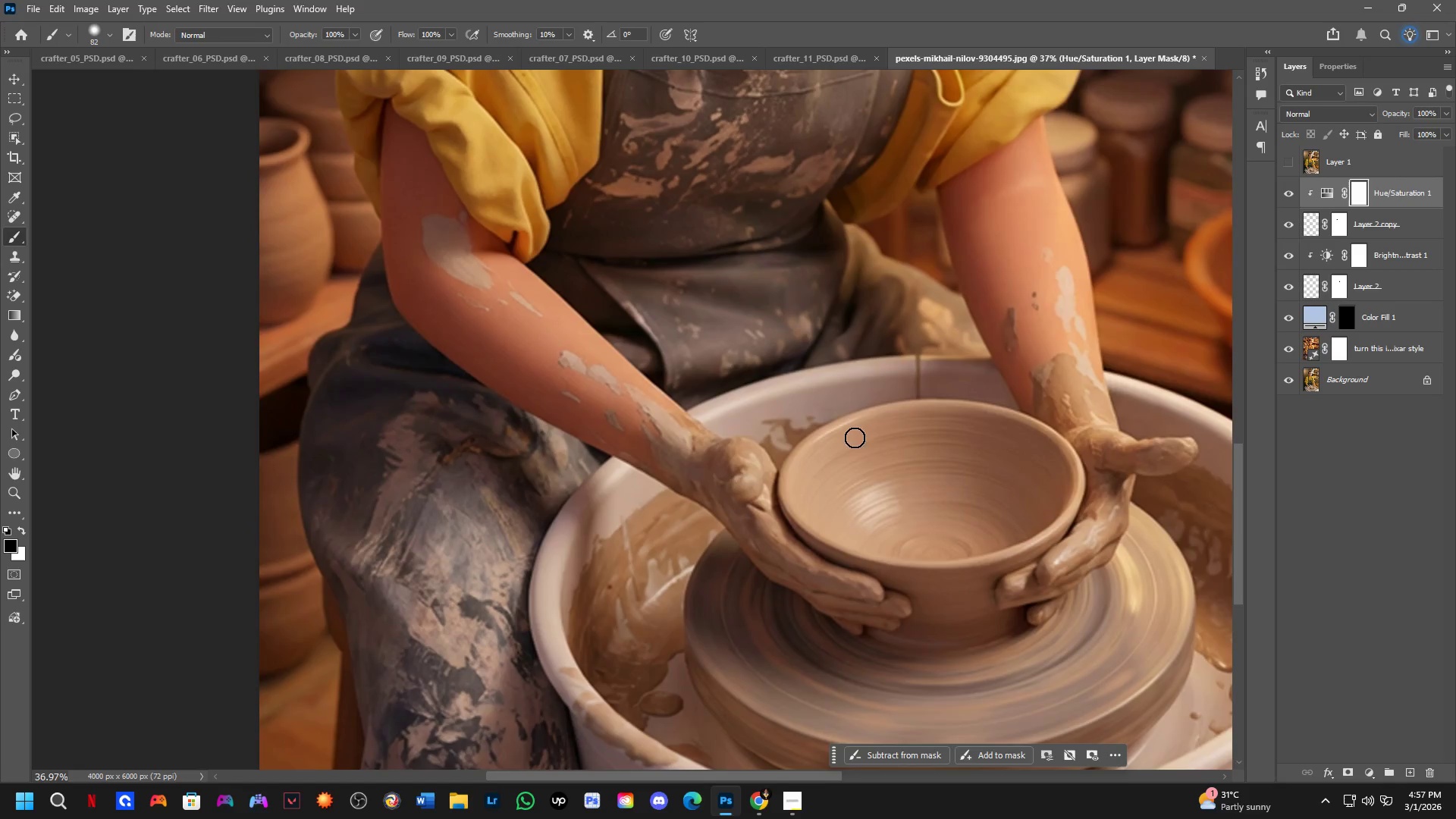 
key(Shift+ShiftLeft)
 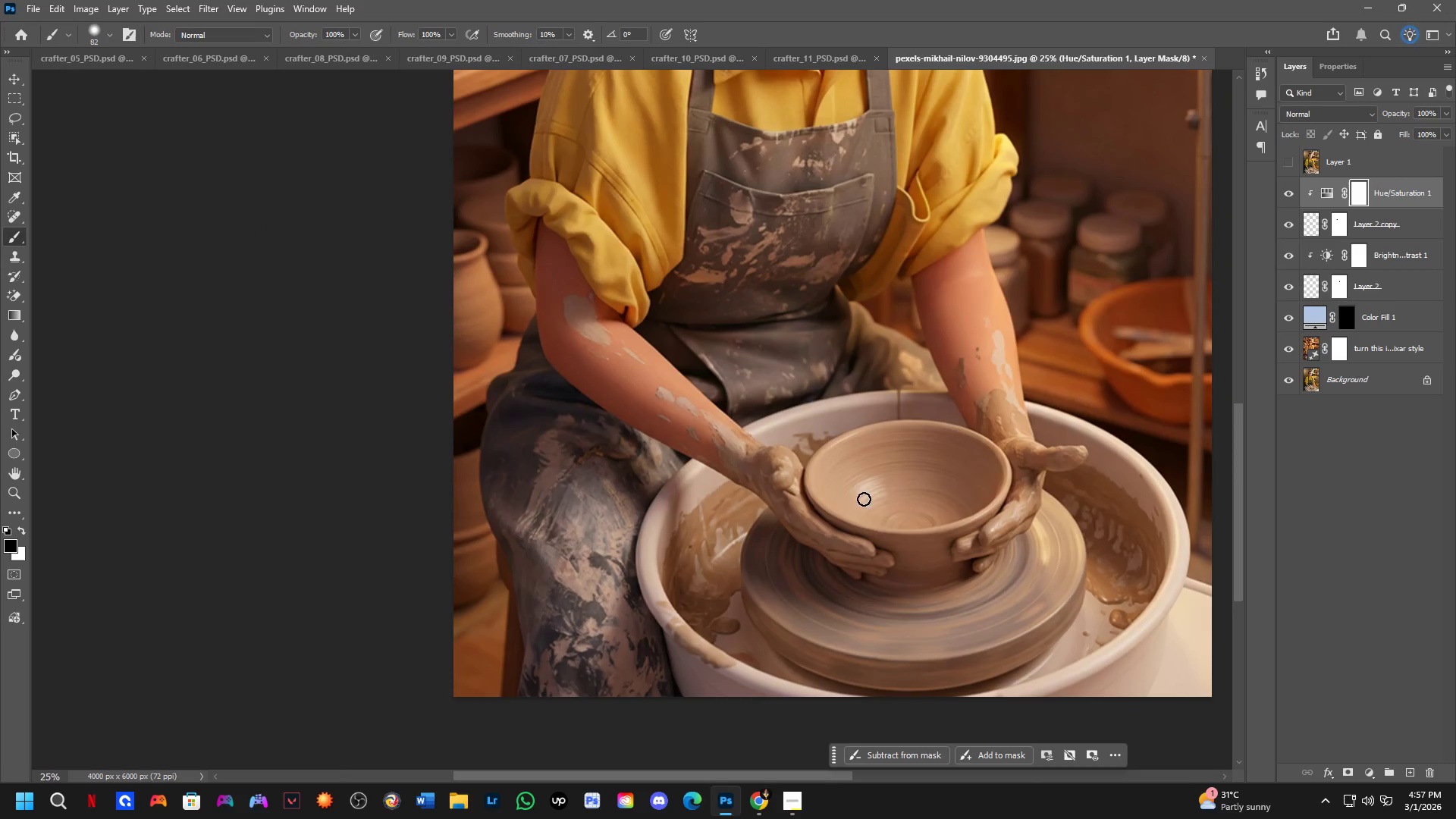 
hold_key(key=Space, duration=0.92)
 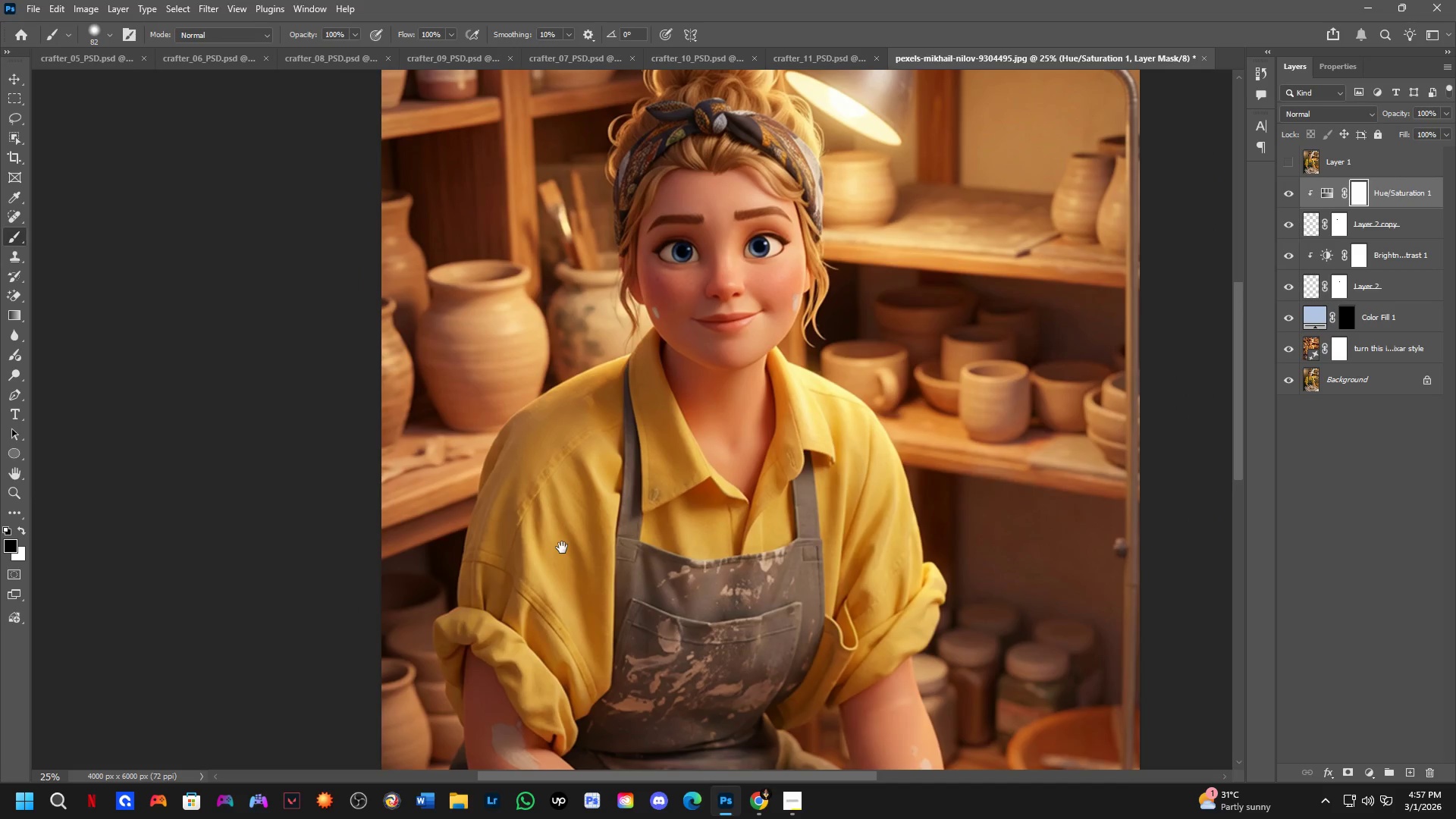 
left_click_drag(start_coordinate=[904, 535], to_coordinate=[816, 673])
 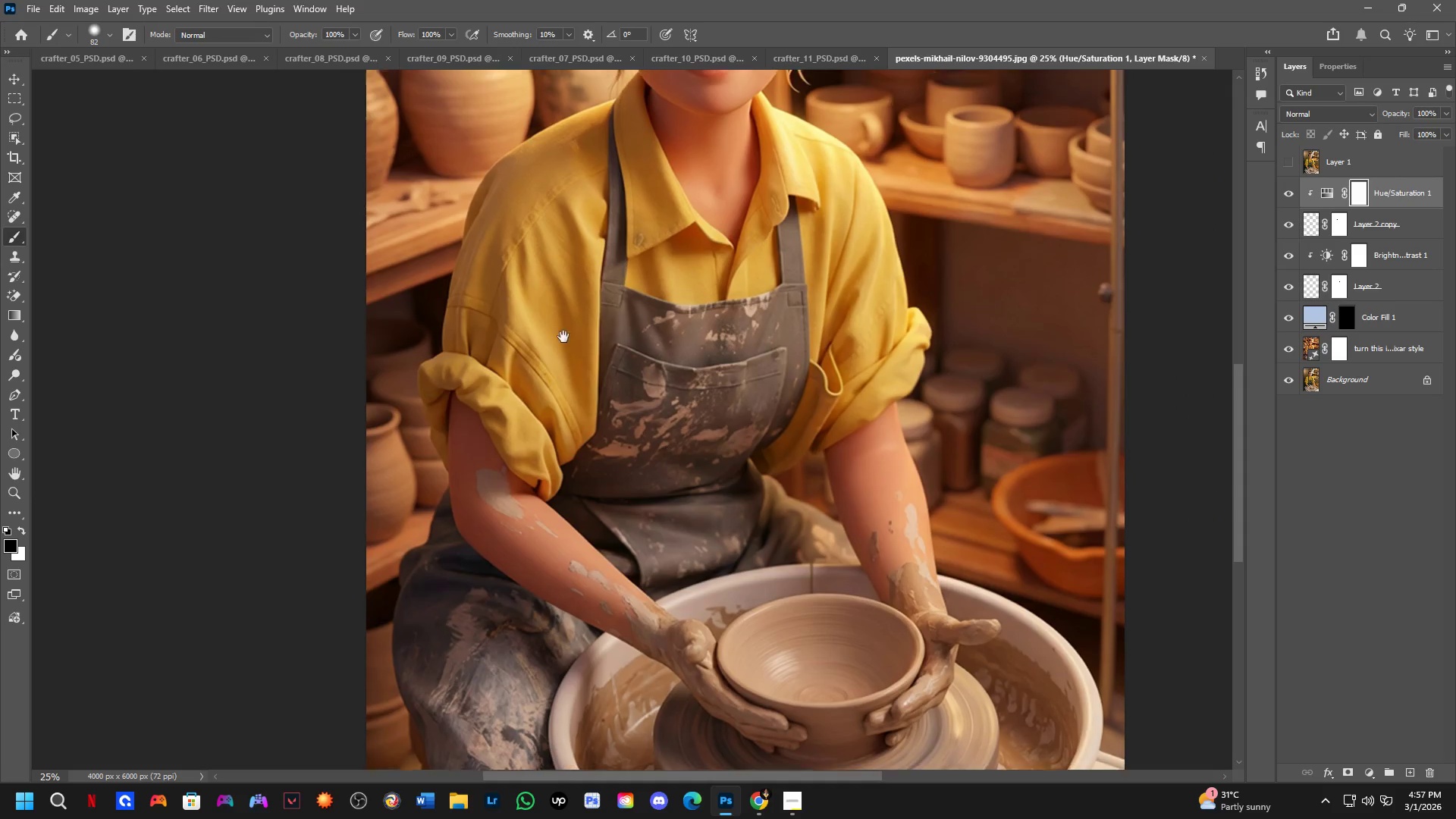 
scroll: coordinate [860, 493], scroll_direction: down, amount: 5.0
 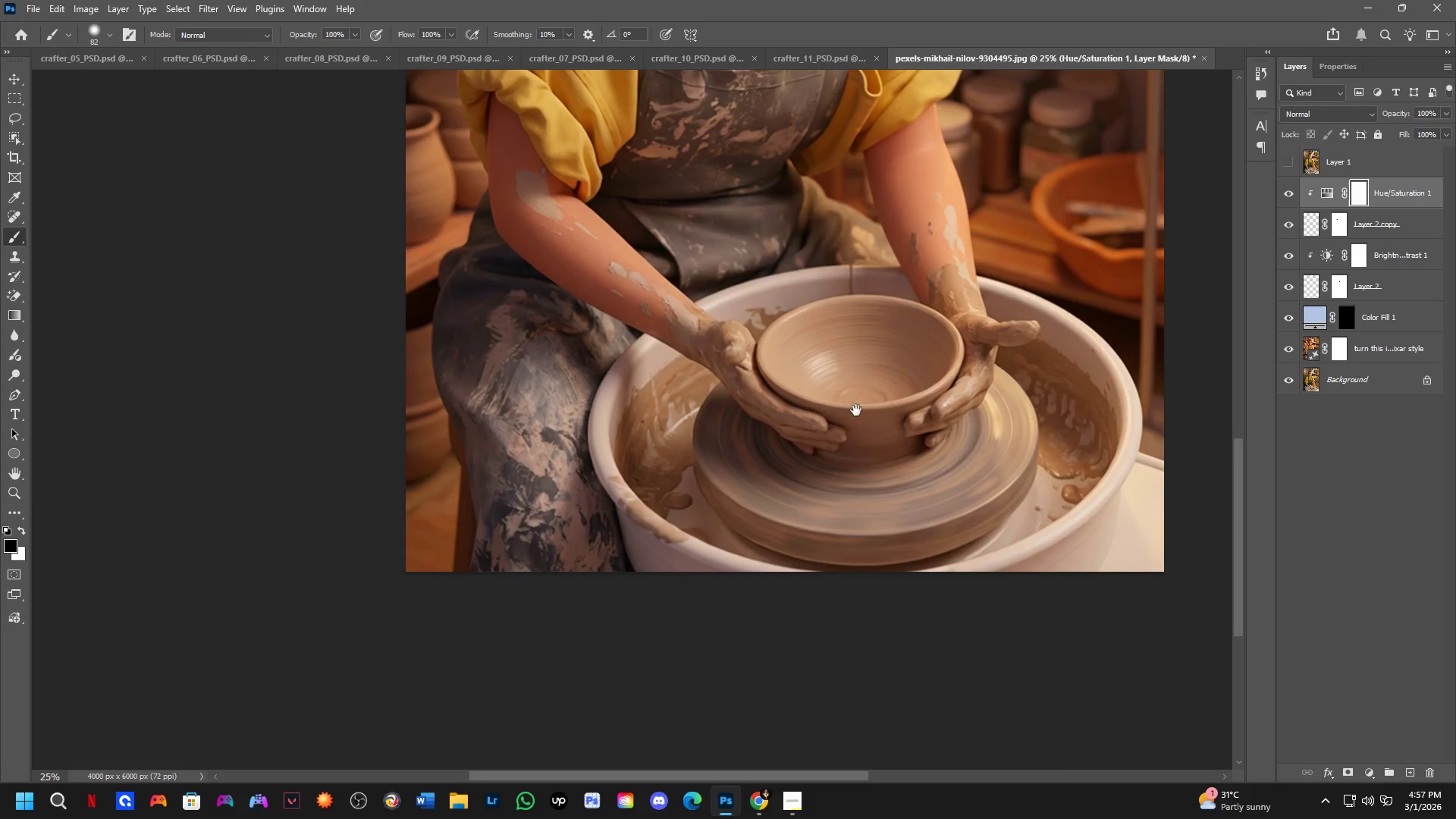 
hold_key(key=Space, duration=0.56)
 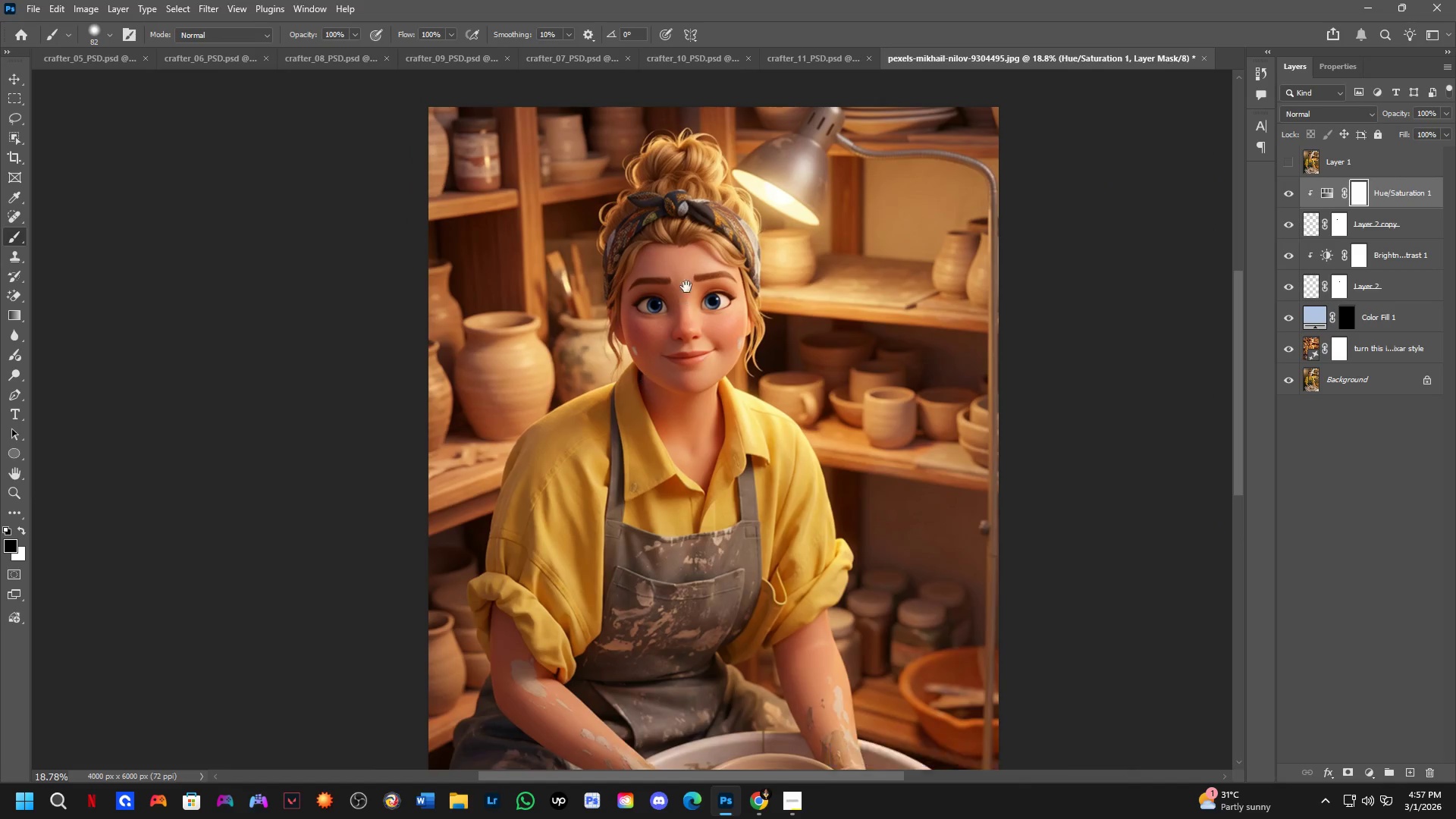 
left_click_drag(start_coordinate=[547, 312], to_coordinate=[562, 548])
 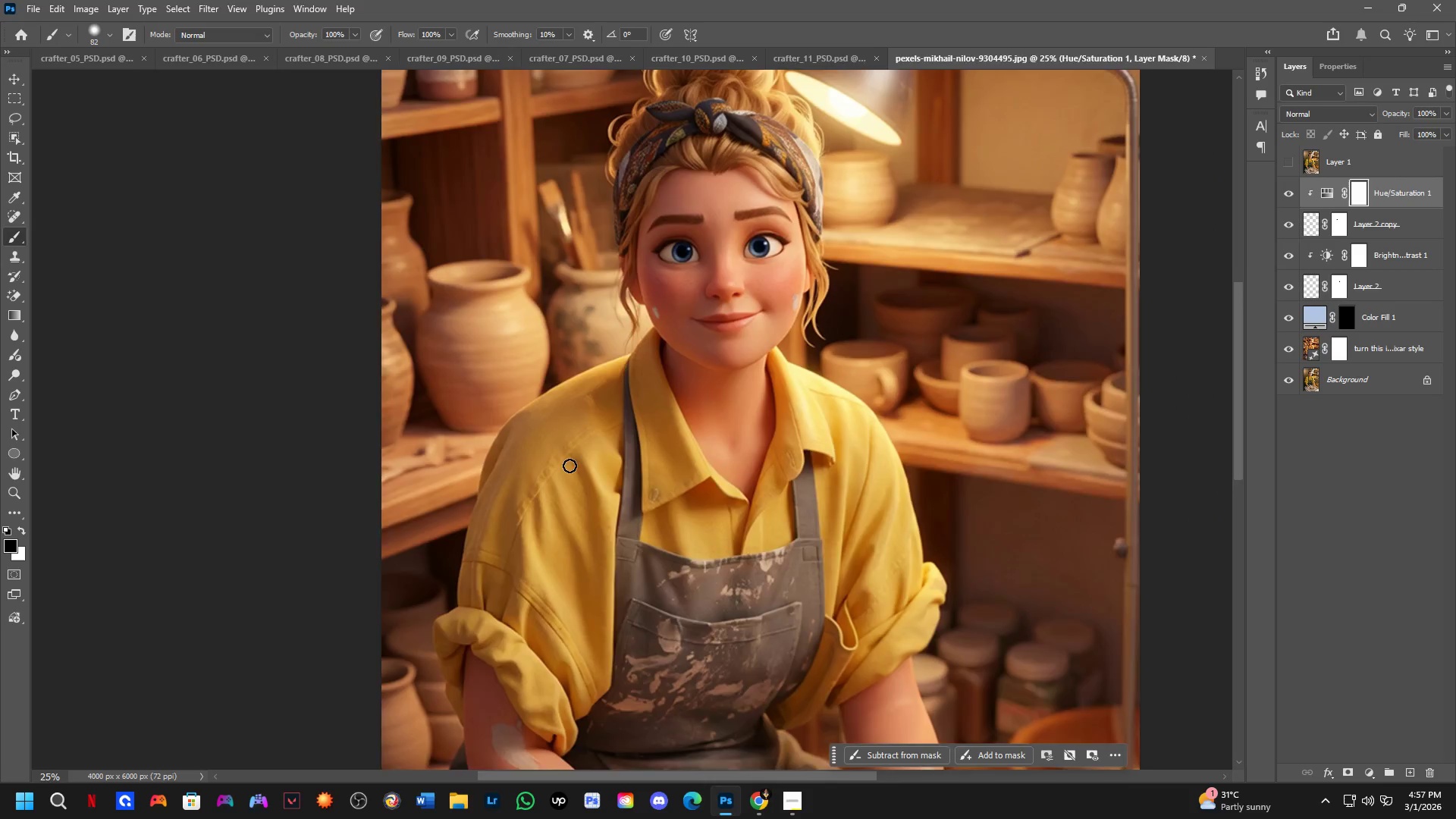 
hold_key(key=Space, duration=0.48)
 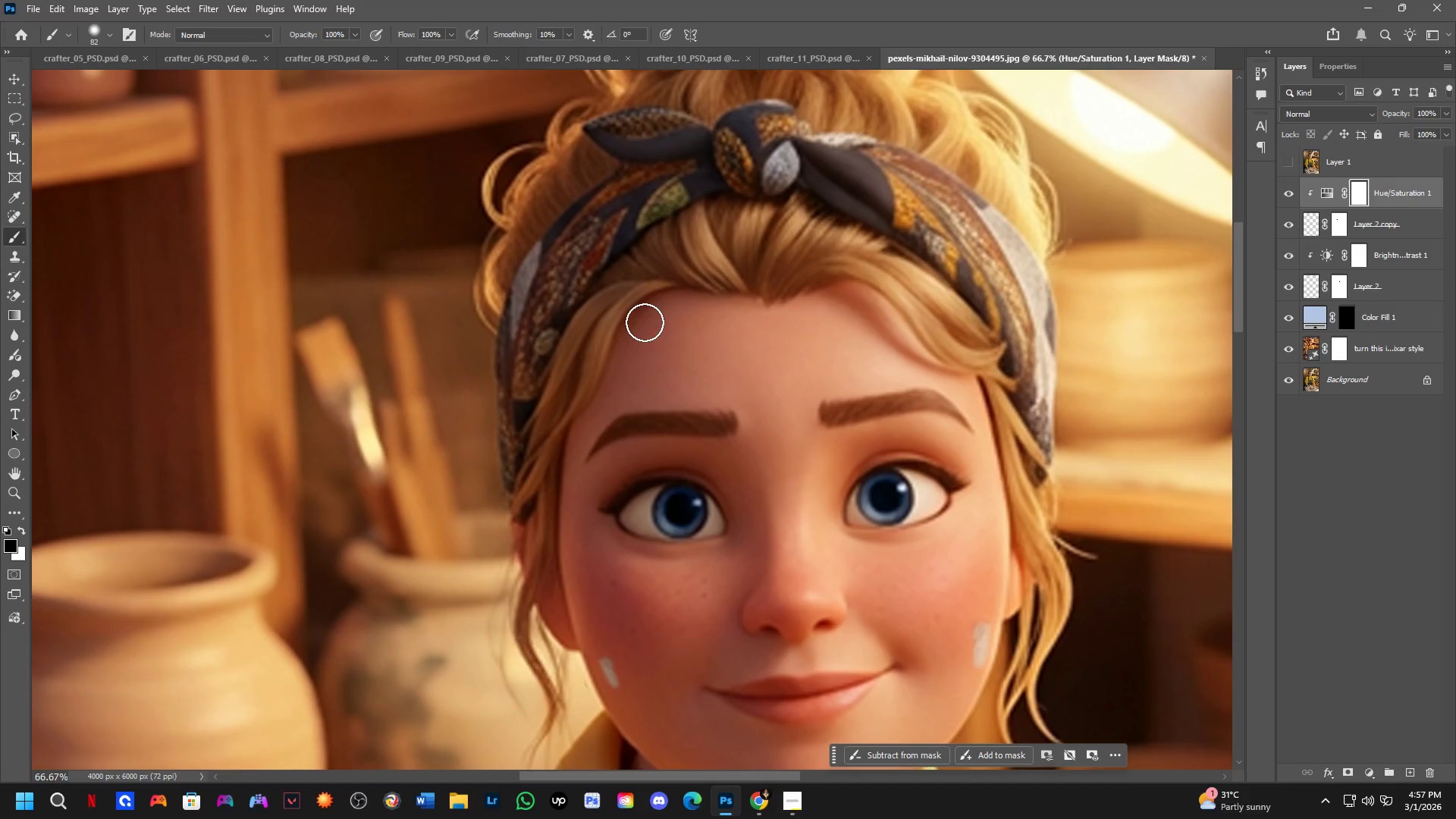 
left_click_drag(start_coordinate=[686, 287], to_coordinate=[689, 360])
 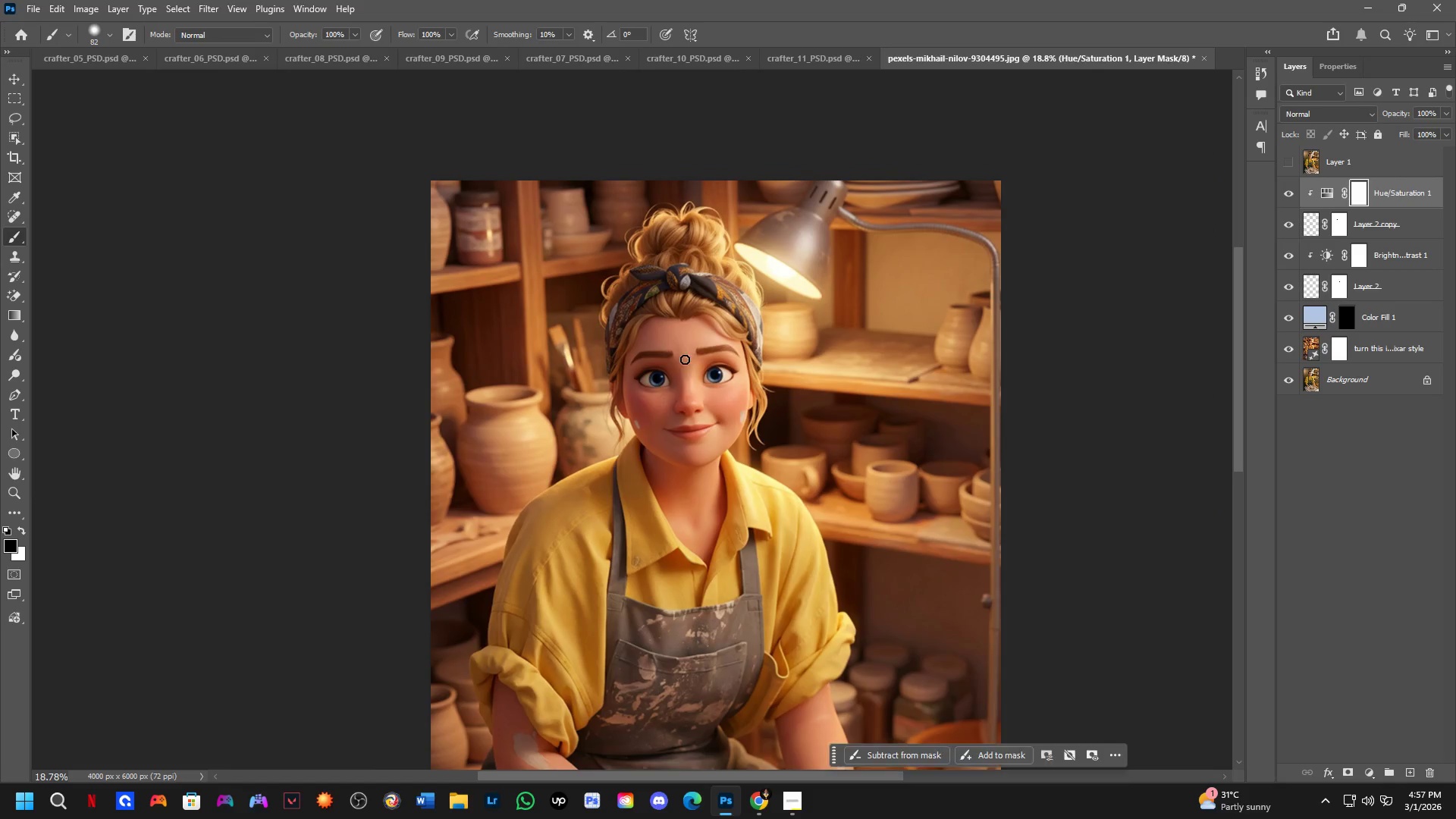 
scroll: coordinate [570, 466], scroll_direction: down, amount: 3.0
 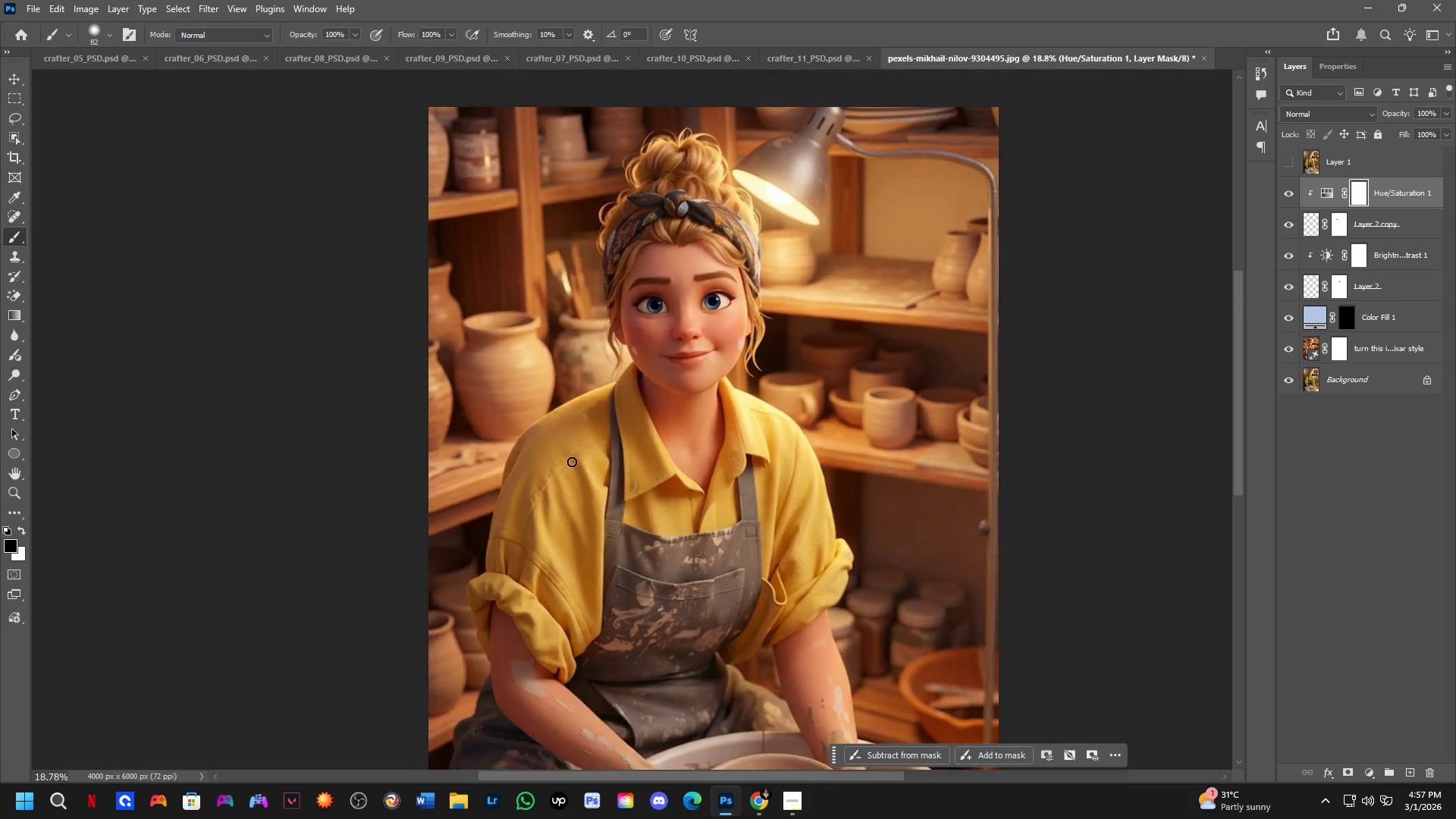 
key(Shift+ShiftLeft)
 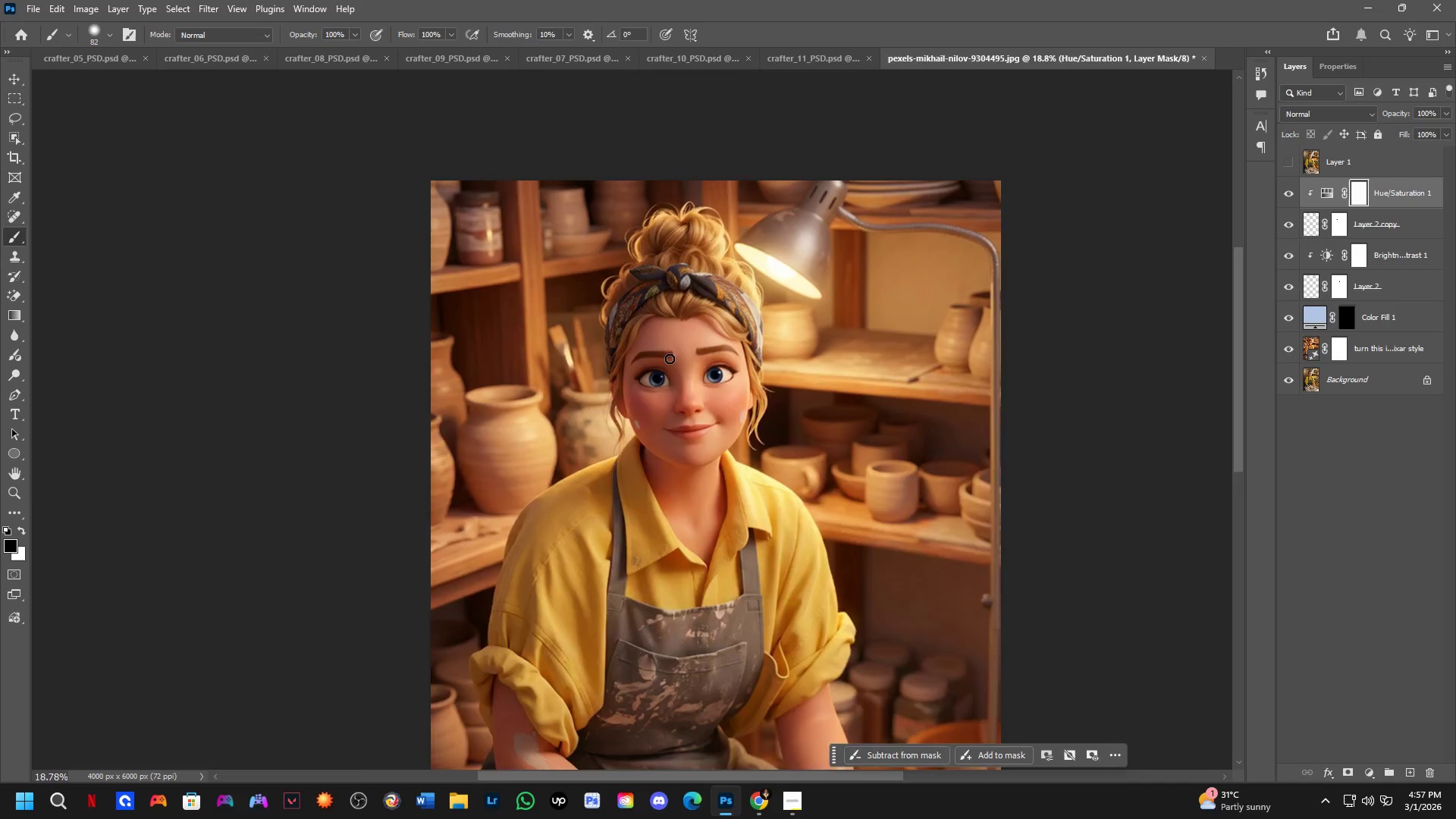 
scroll: coordinate [645, 322], scroll_direction: up, amount: 4.0
 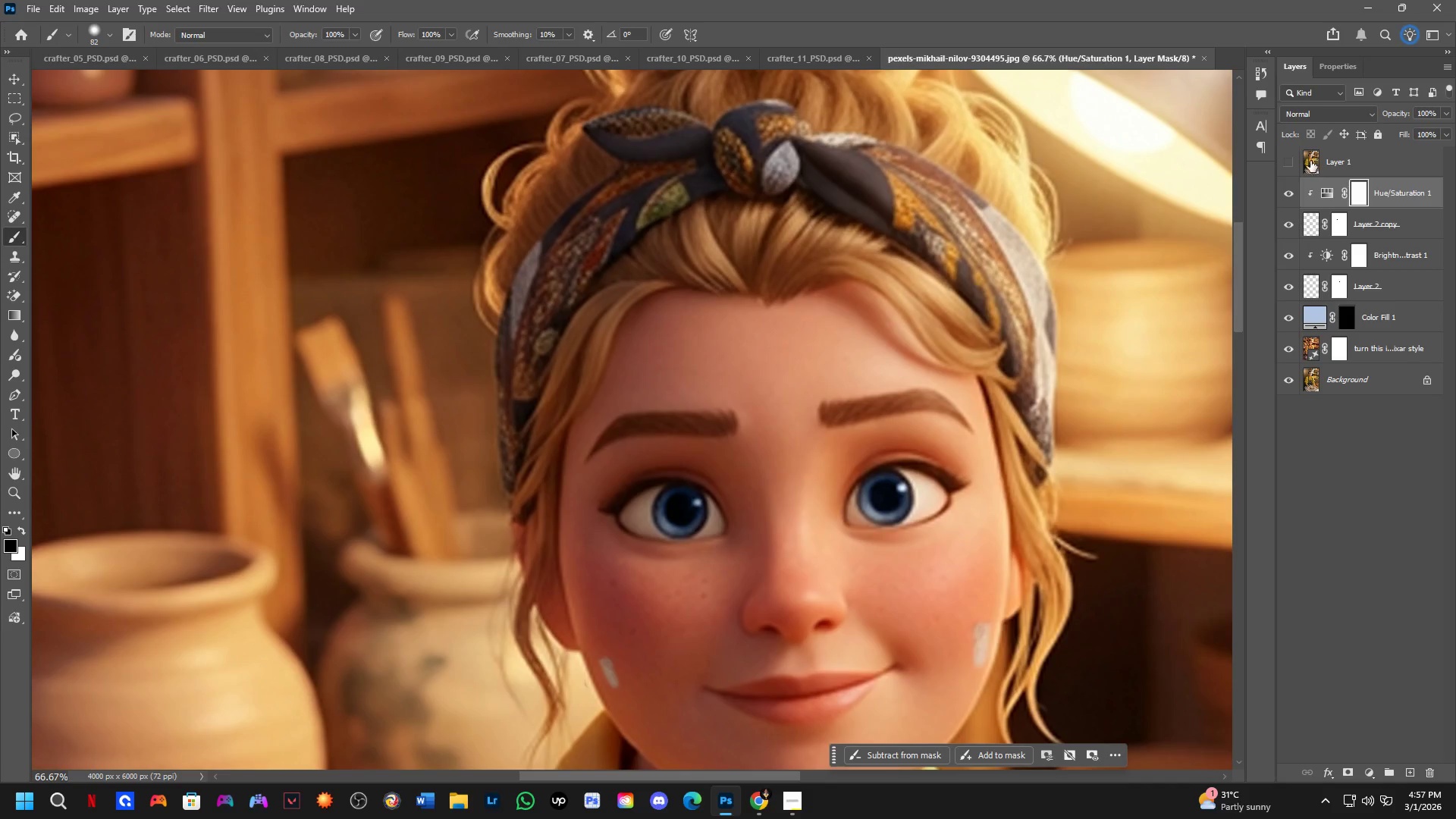 
left_click([1284, 159])
 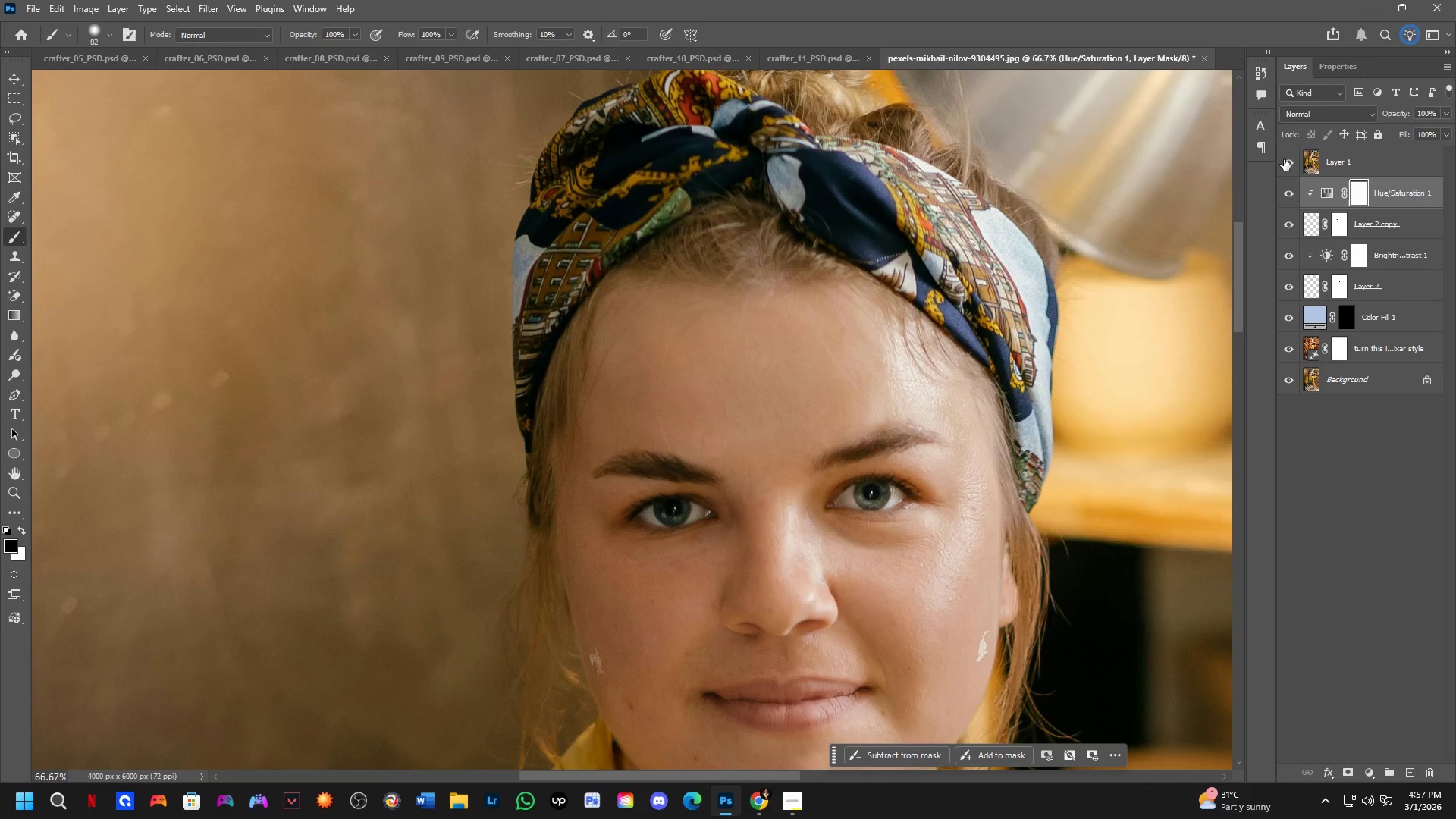 
left_click([1284, 159])
 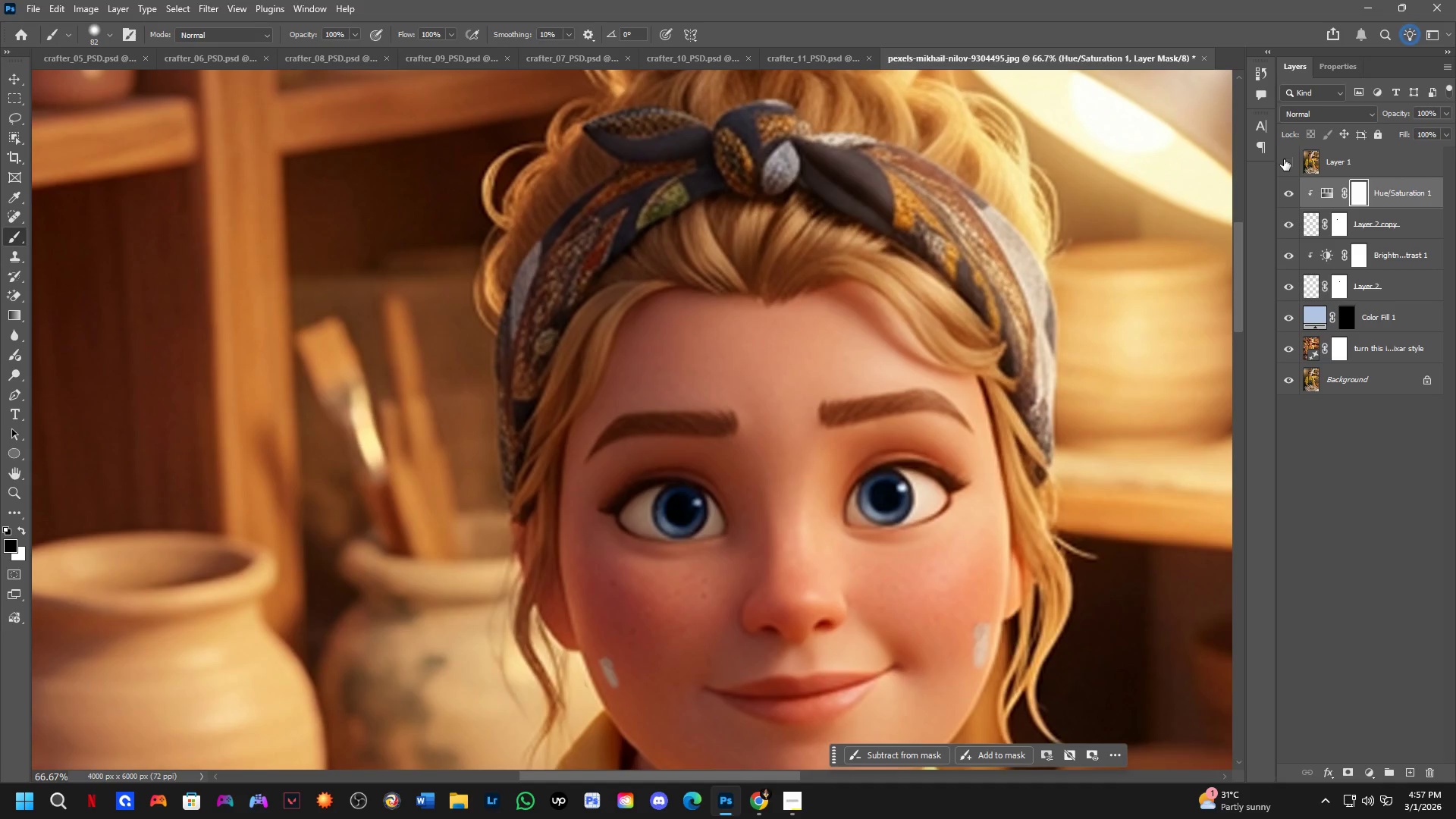 
left_click([1284, 159])
 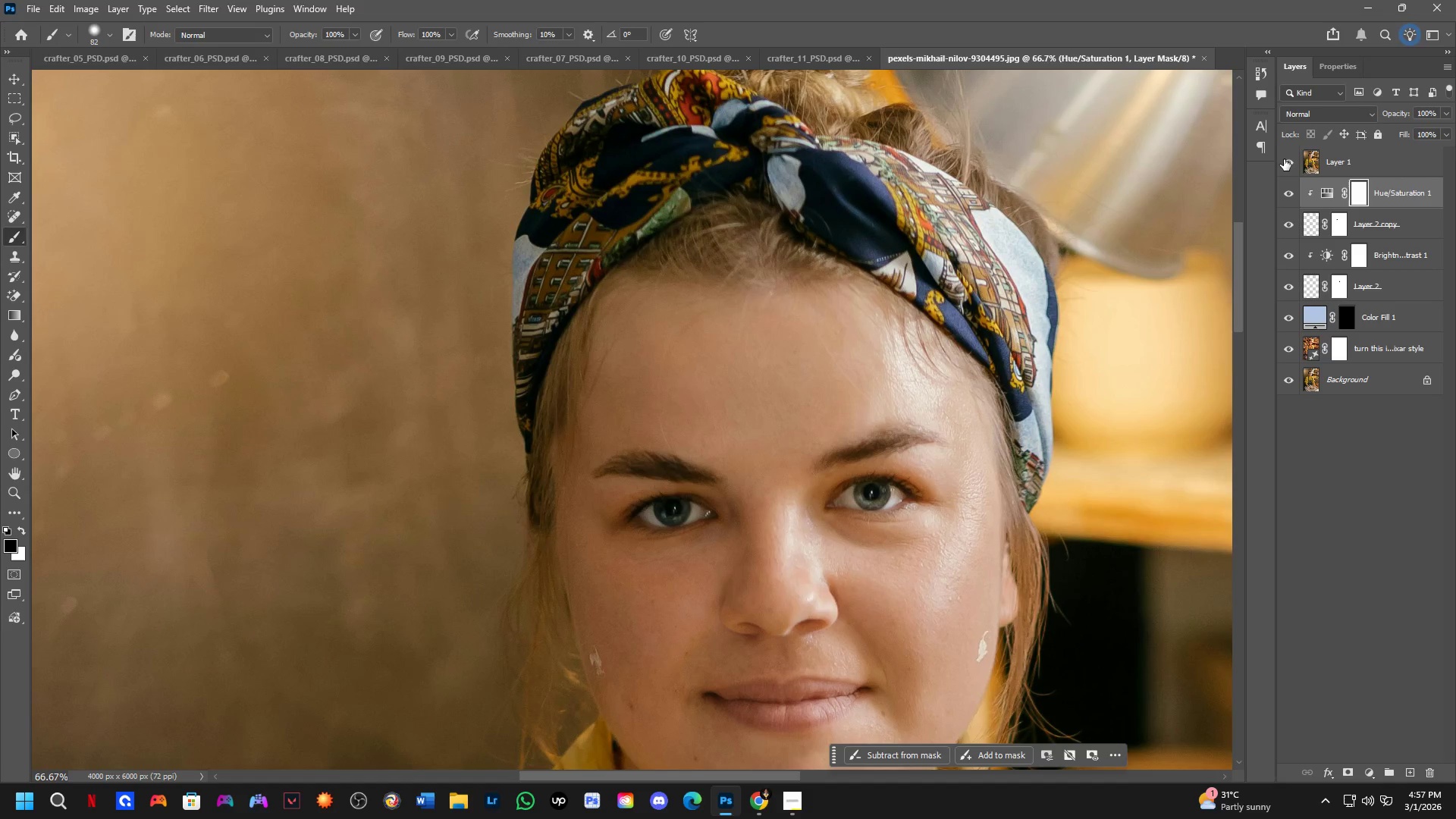 
left_click([1284, 159])
 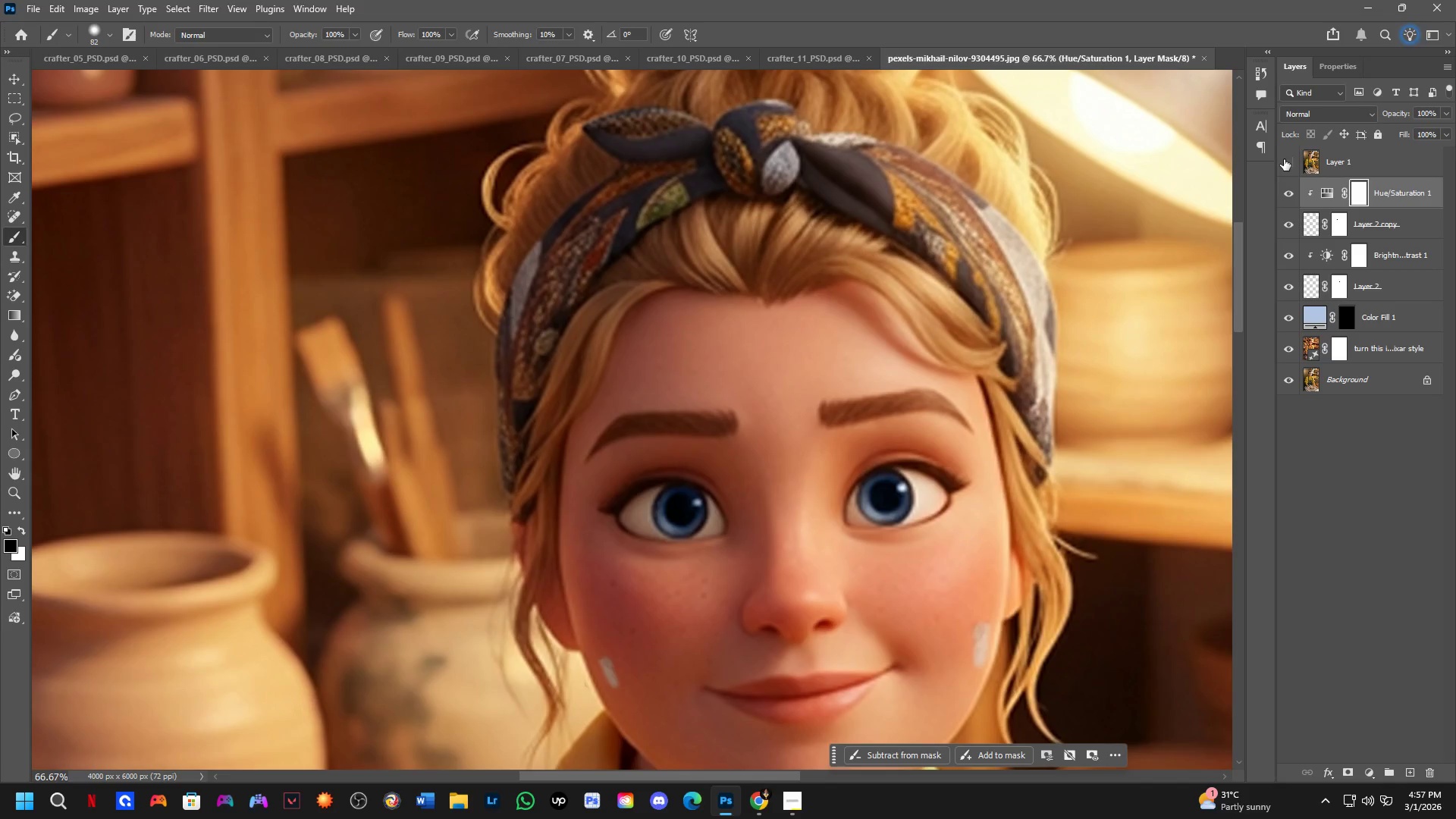 
key(Shift+ShiftLeft)
 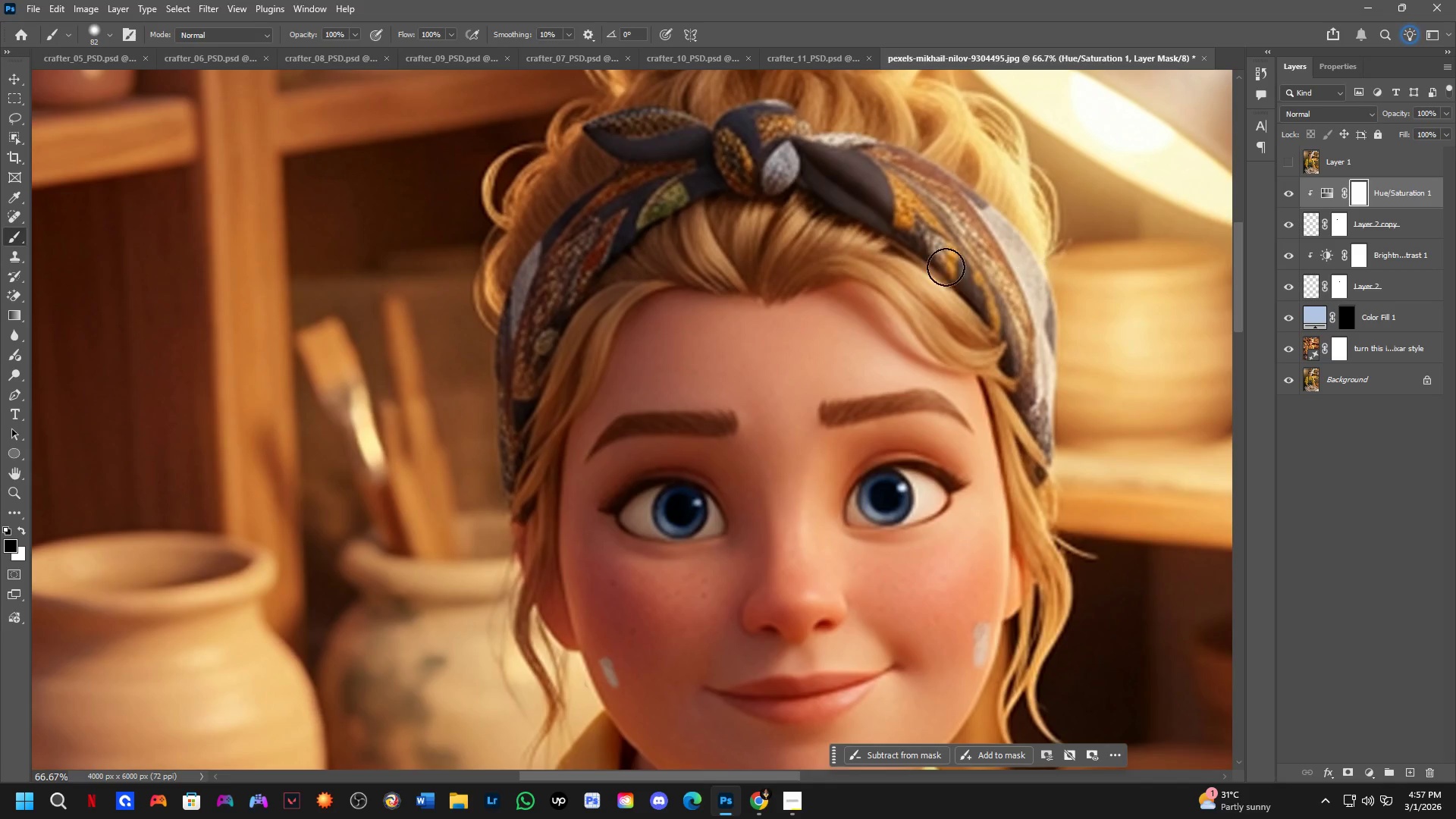 
hold_key(key=Space, duration=0.45)
 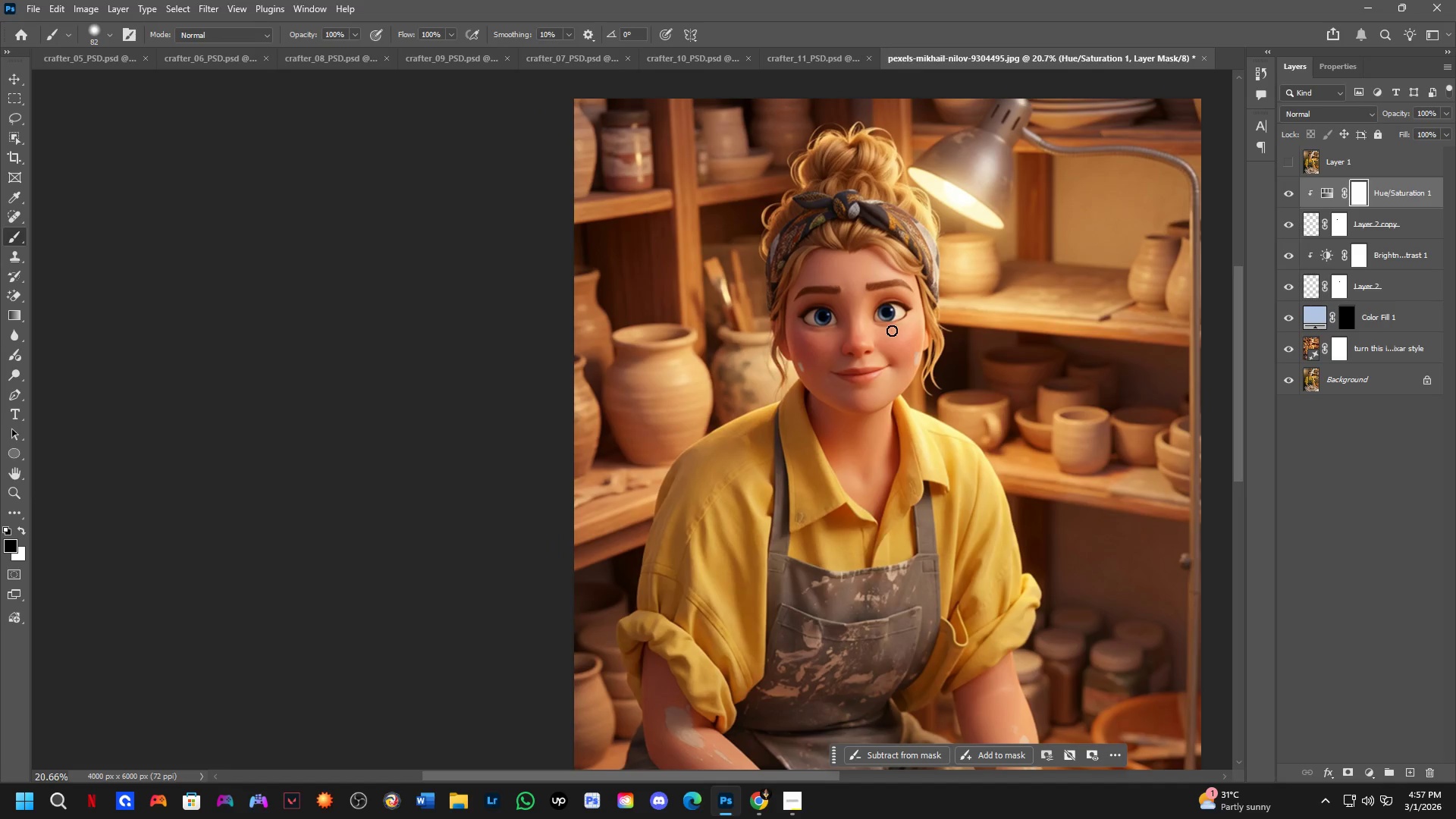 
left_click_drag(start_coordinate=[942, 383], to_coordinate=[905, 338])
 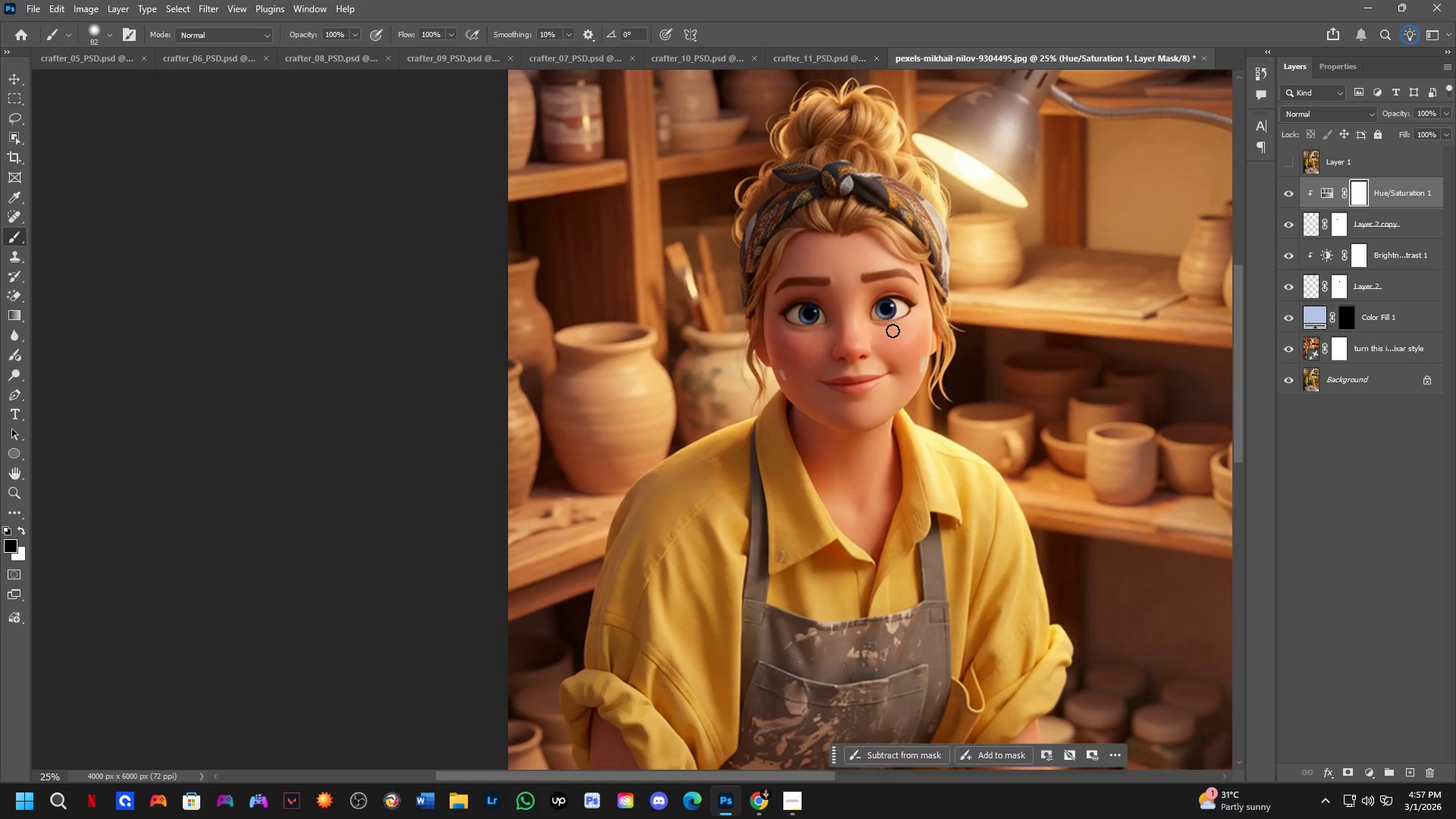 
scroll: coordinate [945, 267], scroll_direction: down, amount: 3.0
 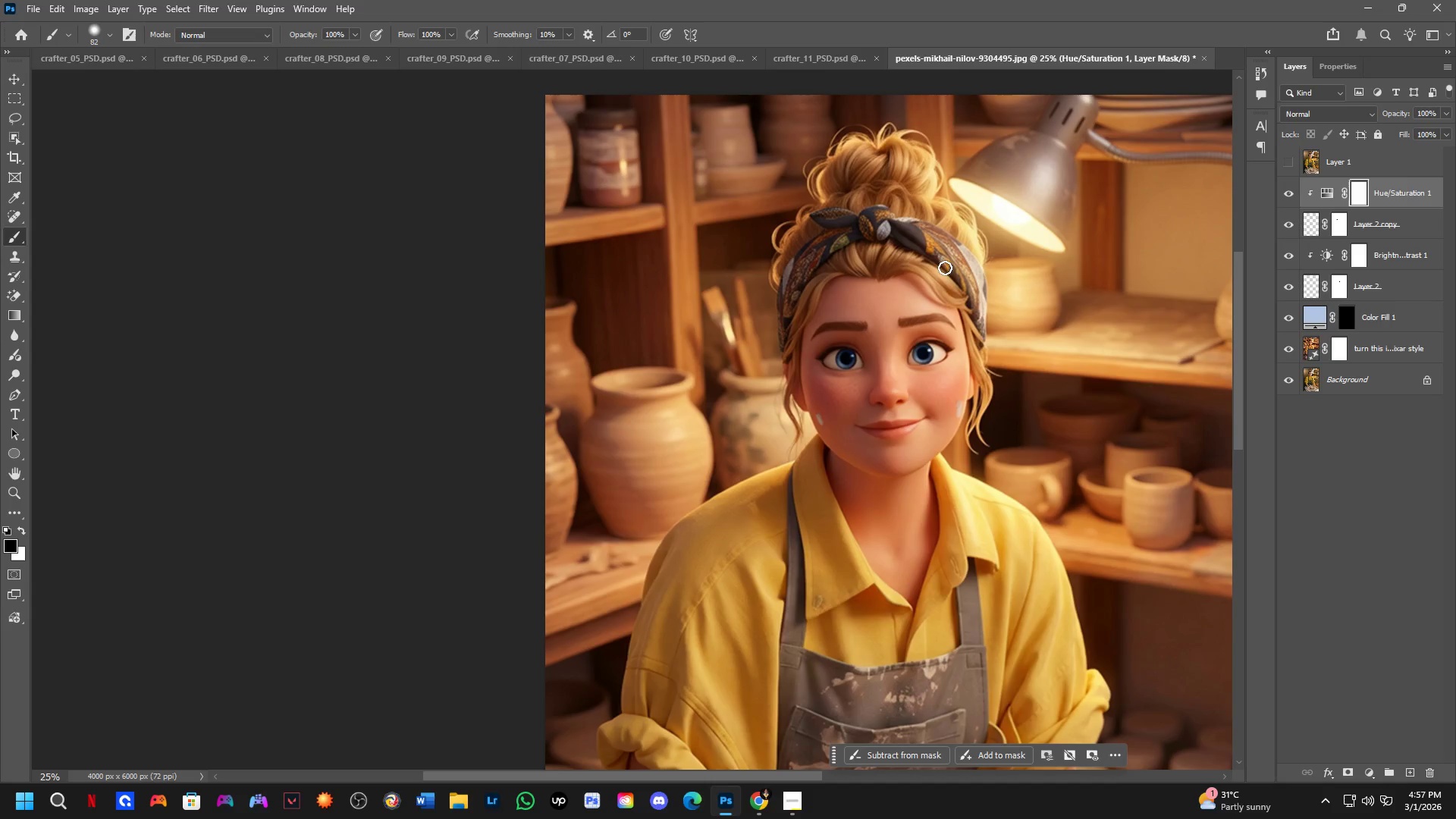 
key(Meta+MetaLeft)
 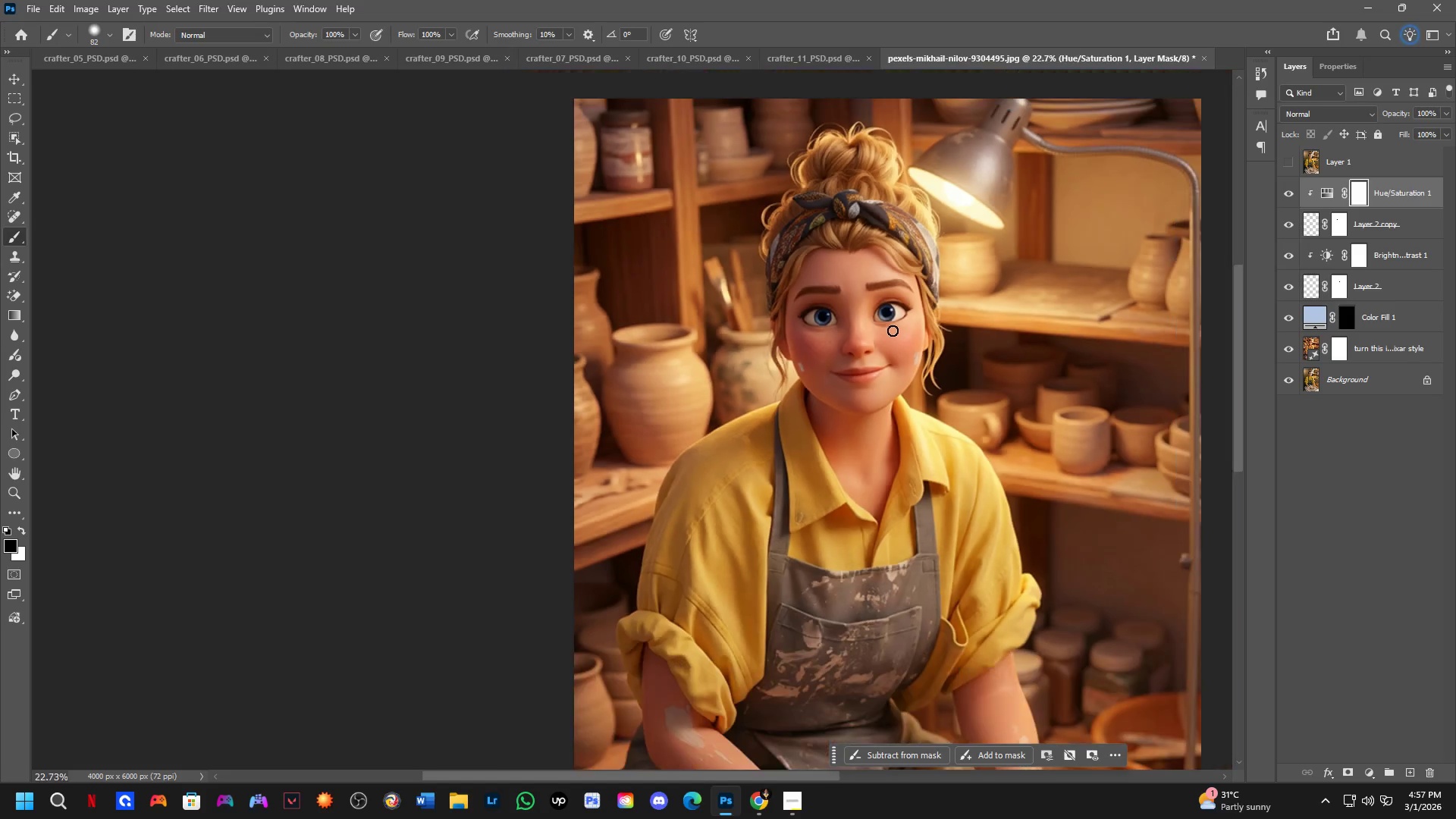 
key(Control+Meta+ControlLeft)
 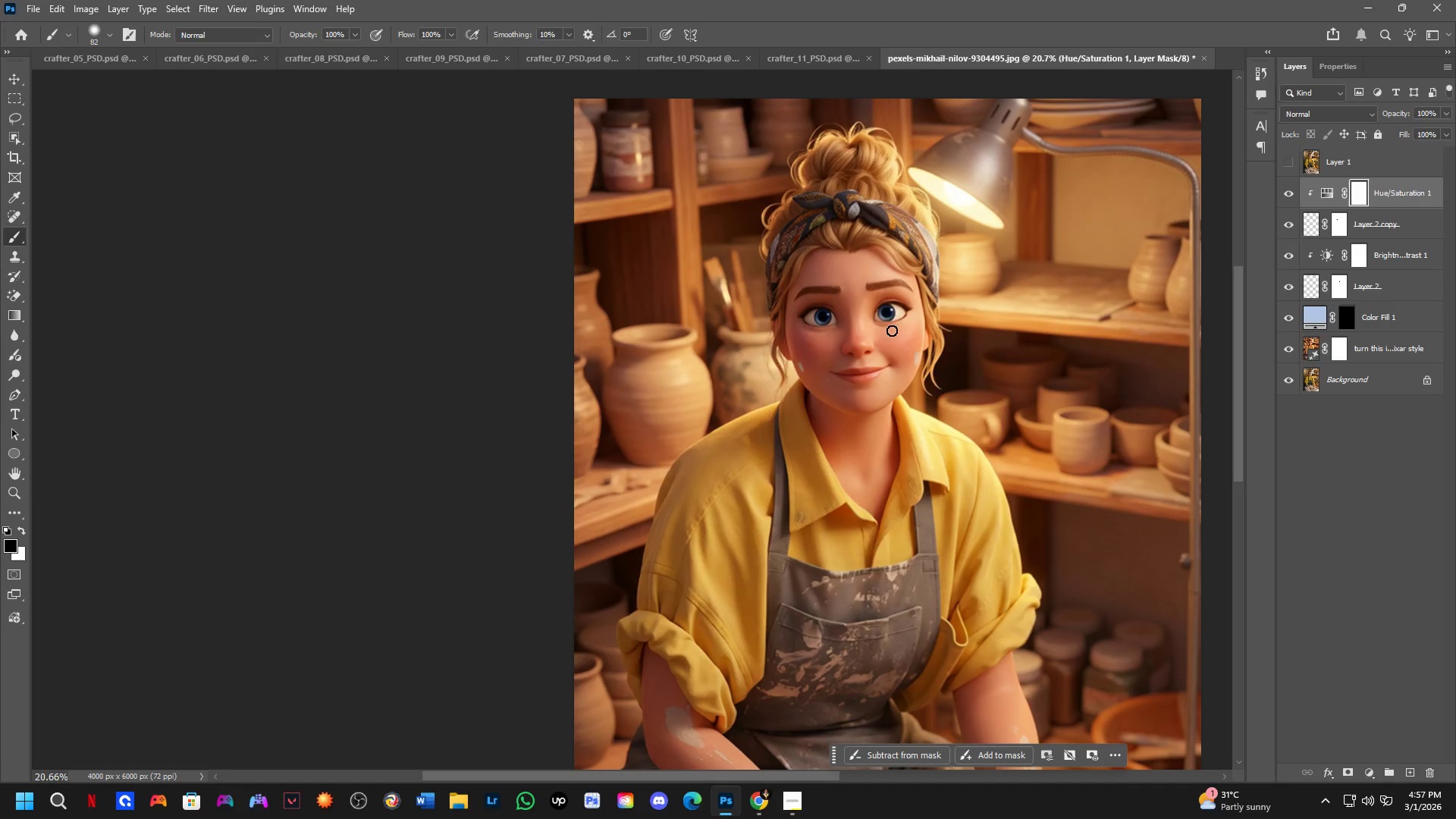 
scroll: coordinate [893, 331], scroll_direction: down, amount: 2.0
 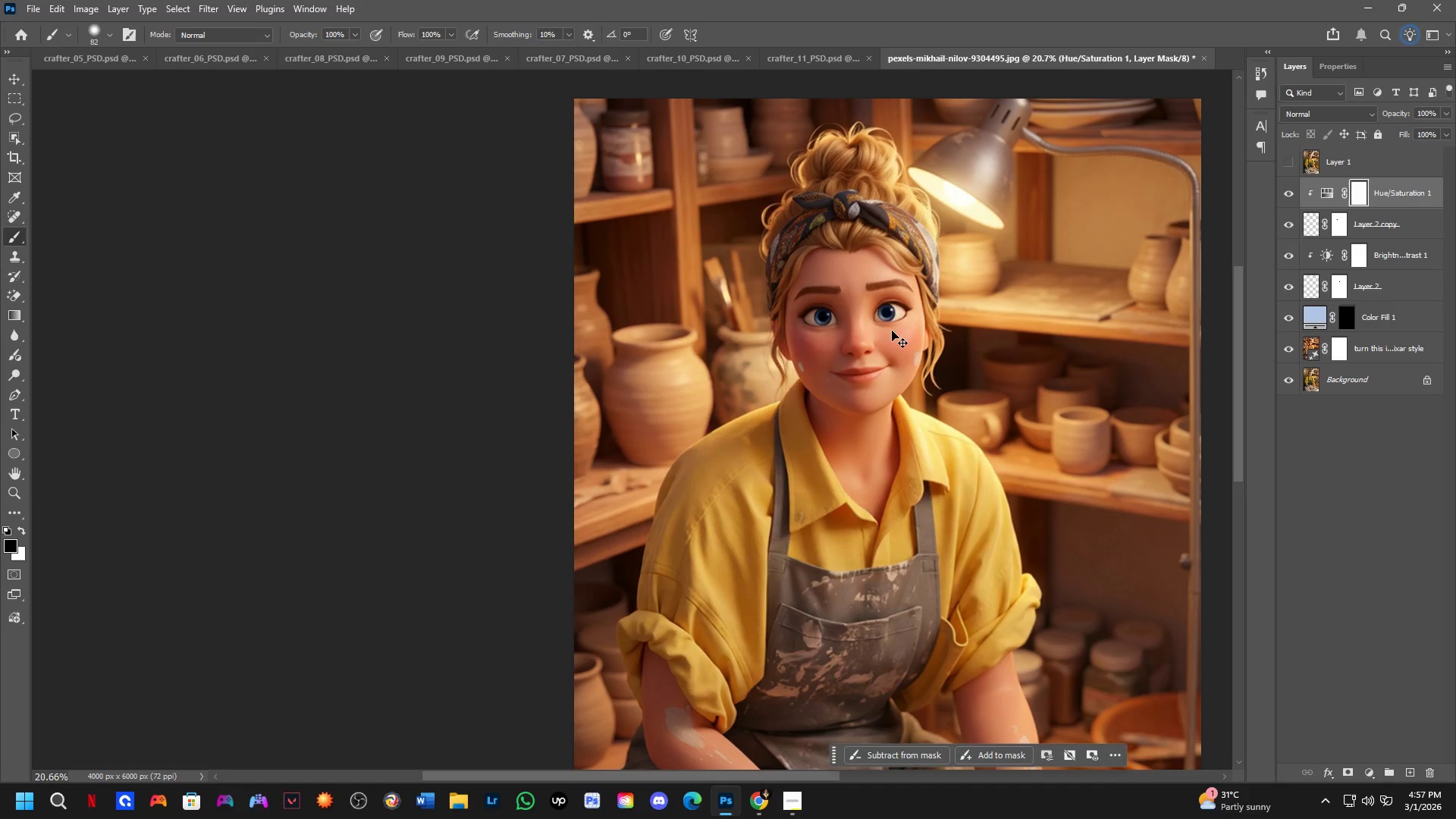 
key(Control+S)
 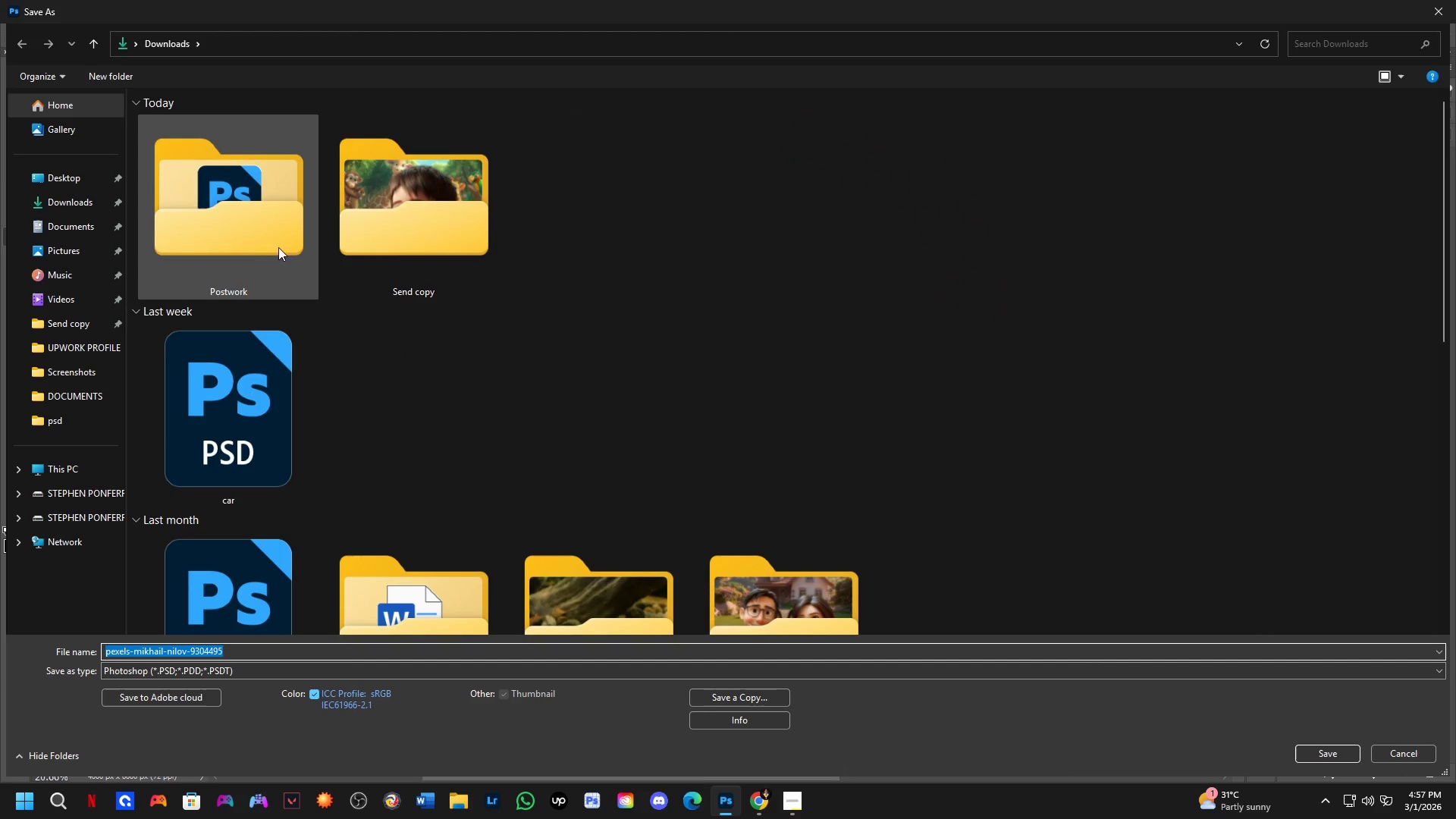 
double_click([273, 237])
 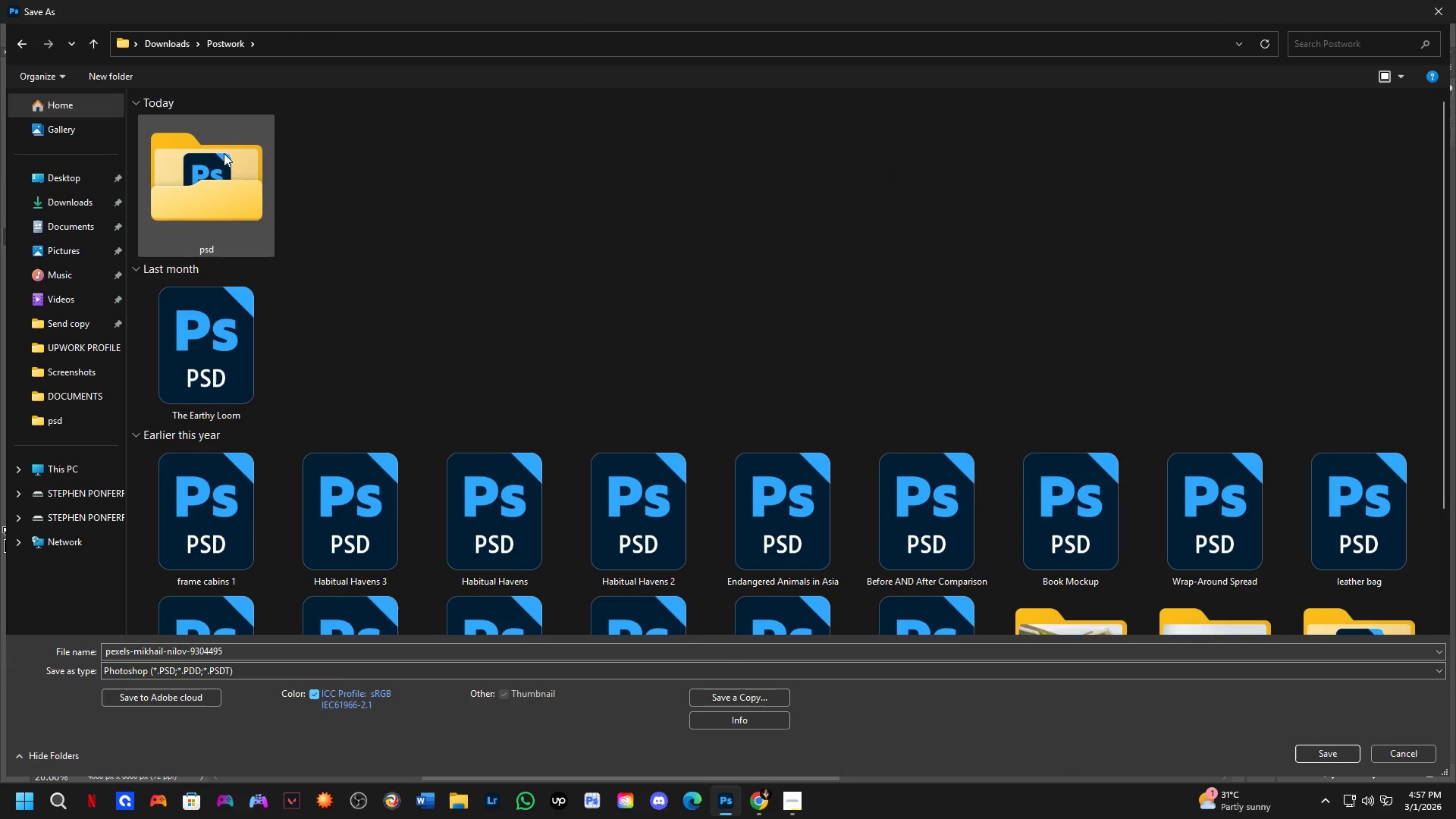 
double_click([224, 153])
 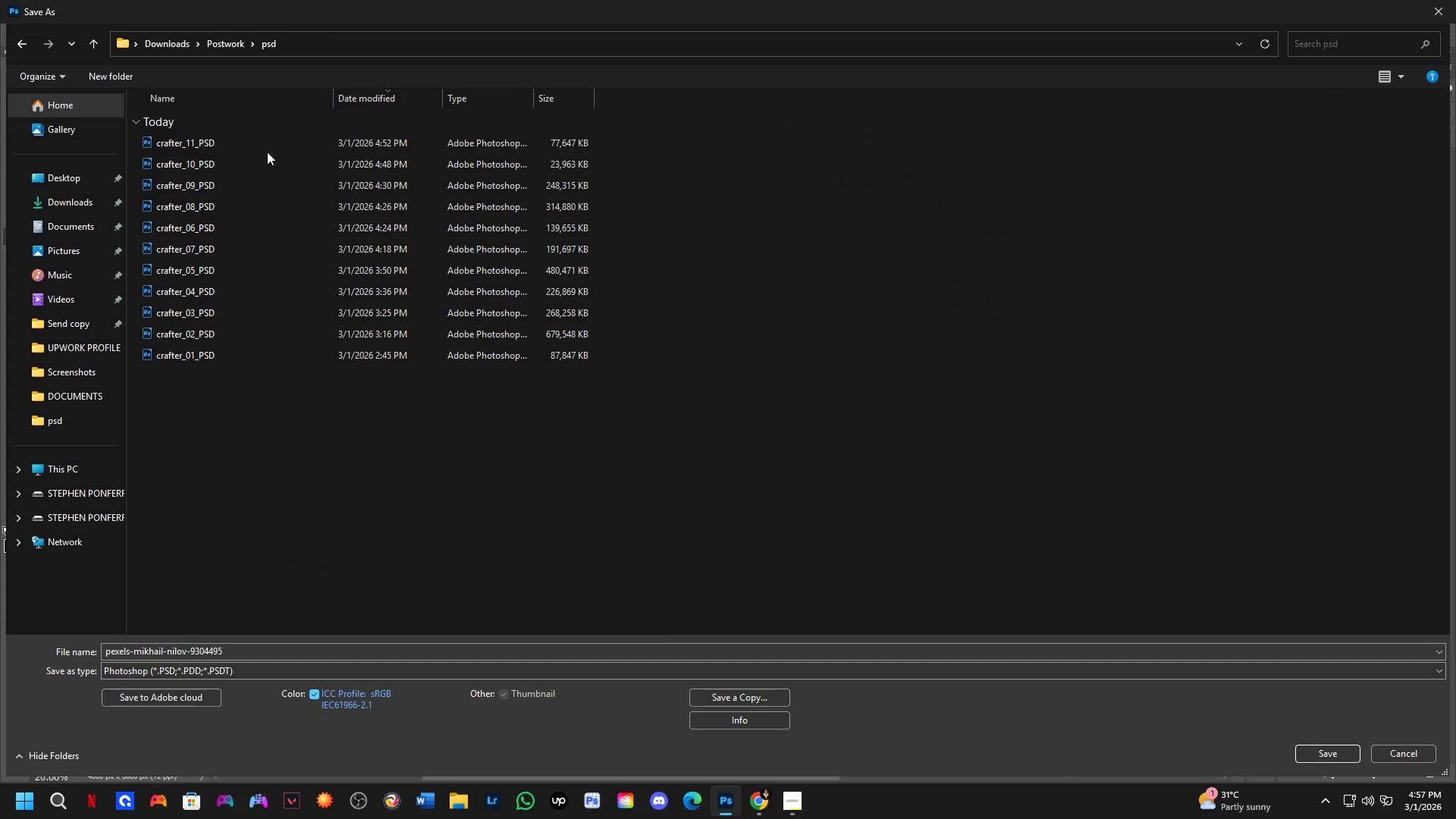 
left_click([270, 144])
 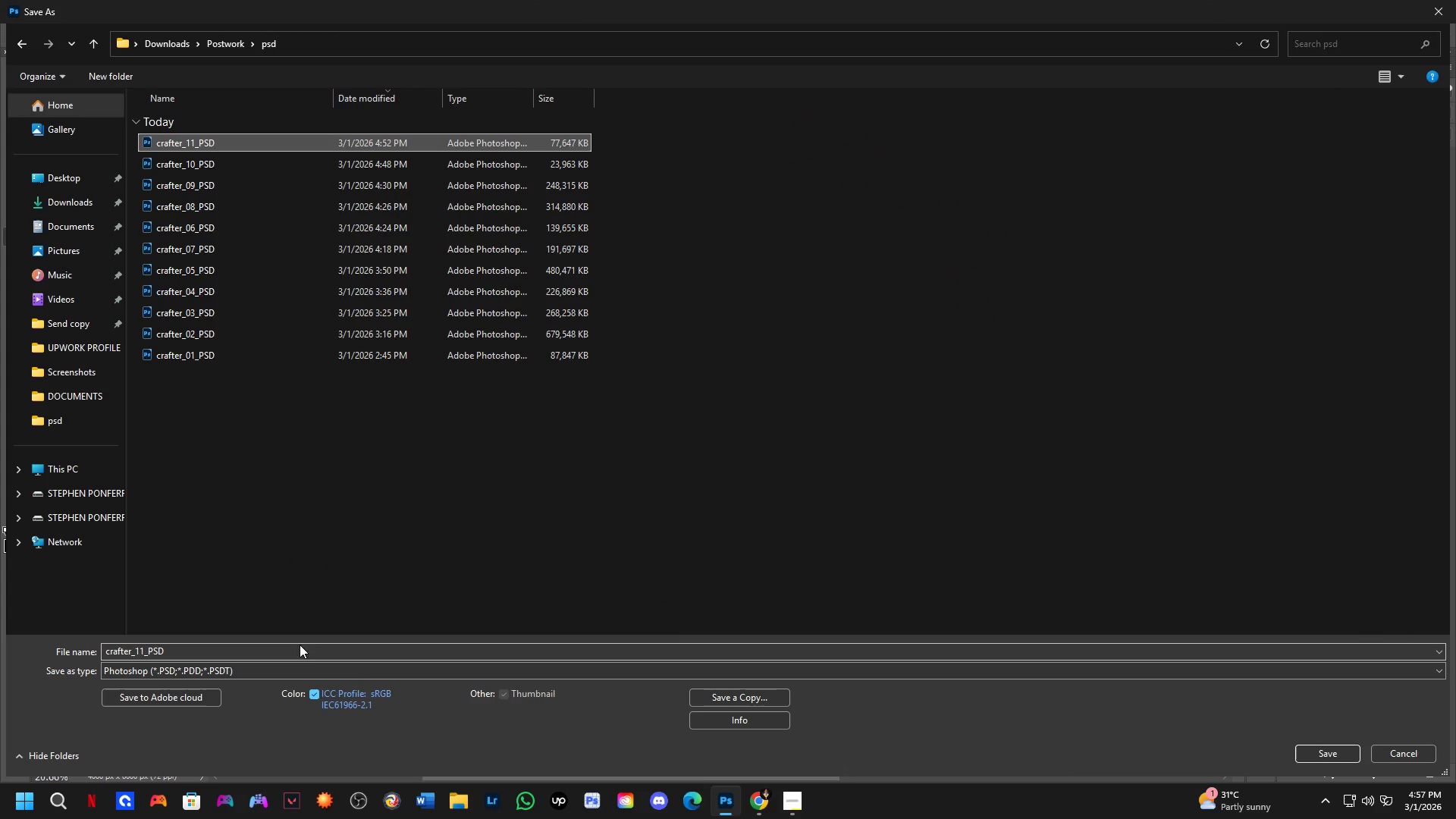 
left_click([301, 655])
 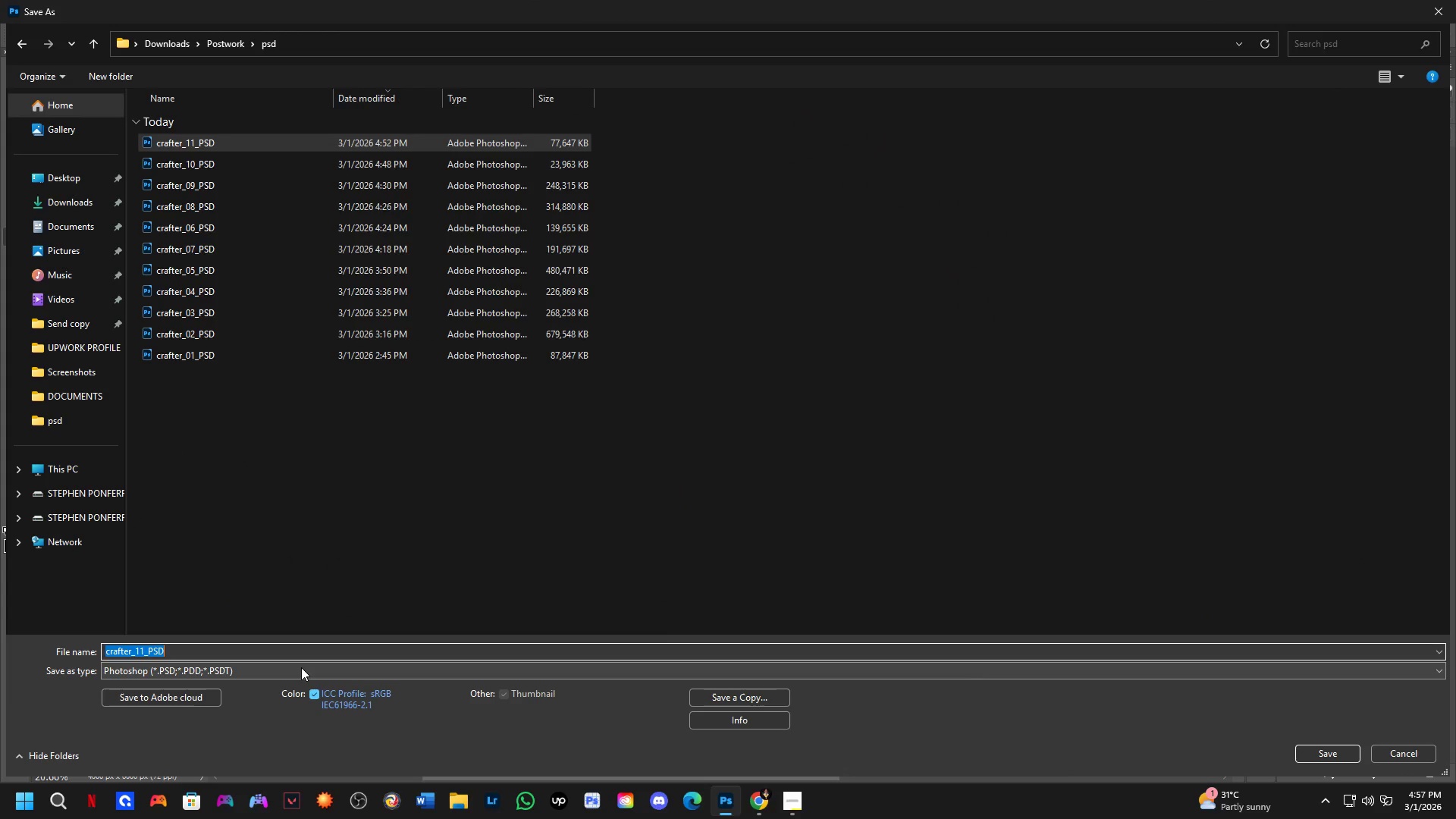 
key(ArrowRight)
 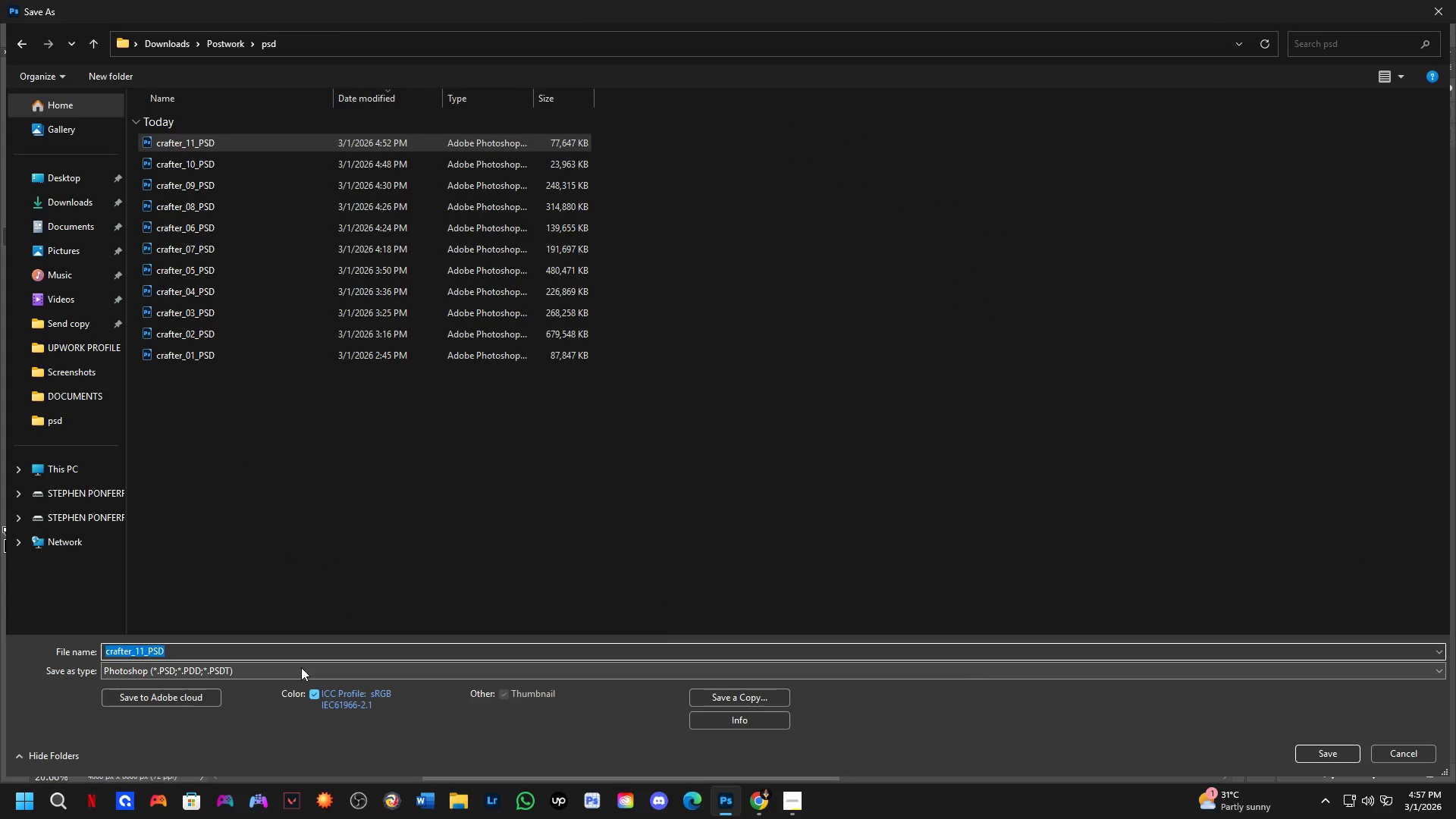 
key(ArrowLeft)
 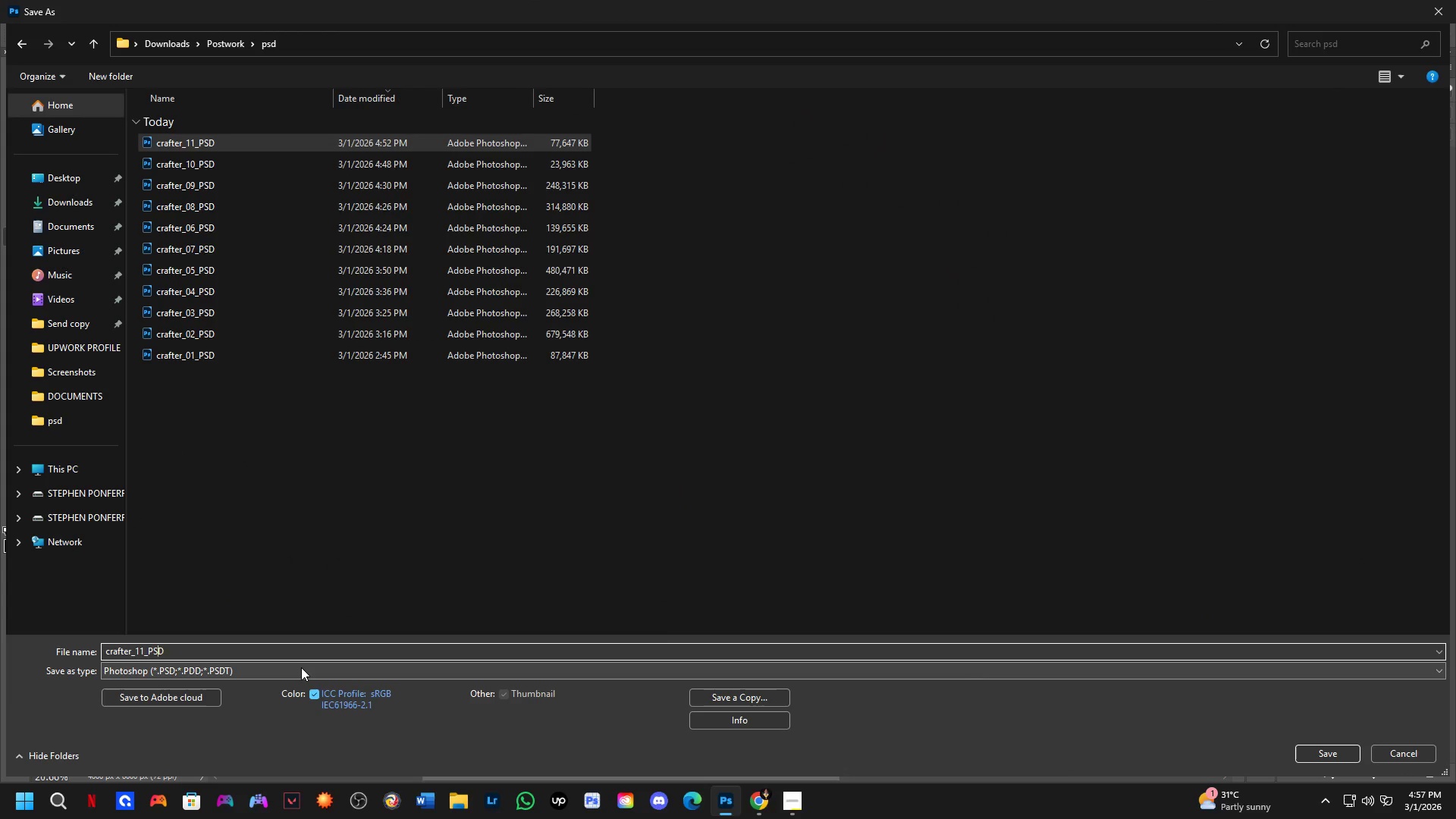 
key(ArrowLeft)
 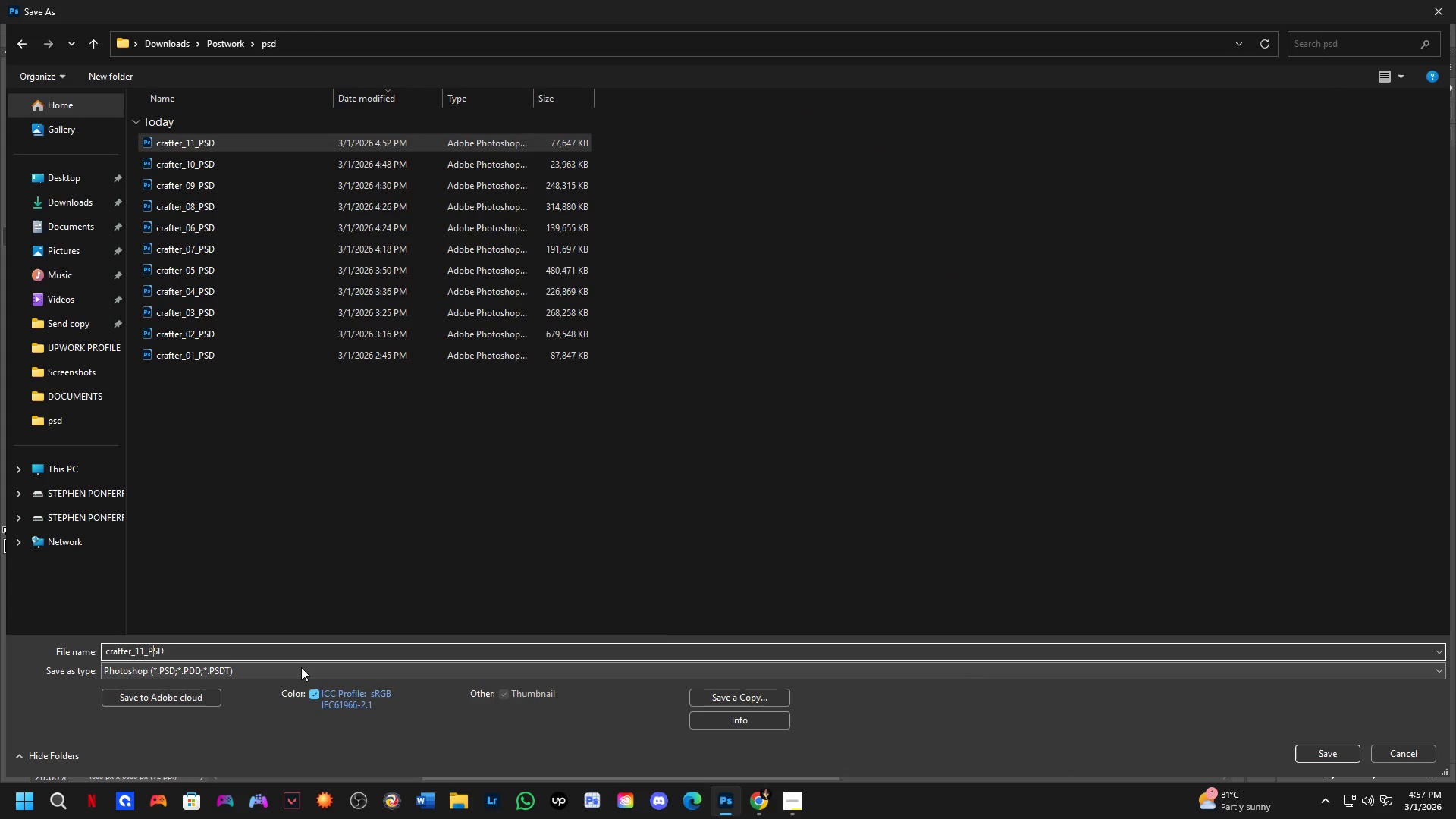 
key(ArrowLeft)
 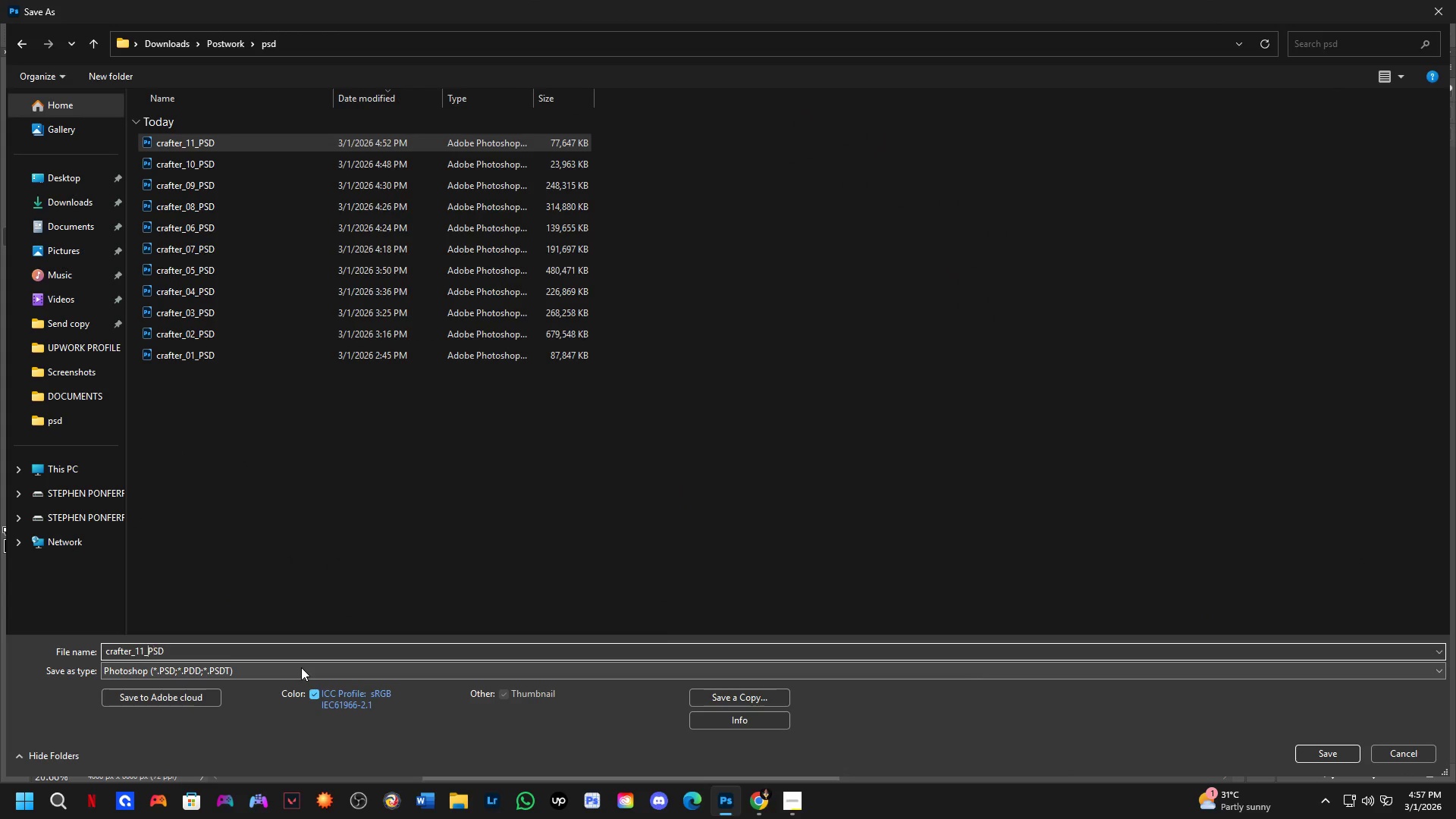 
key(ArrowLeft)
 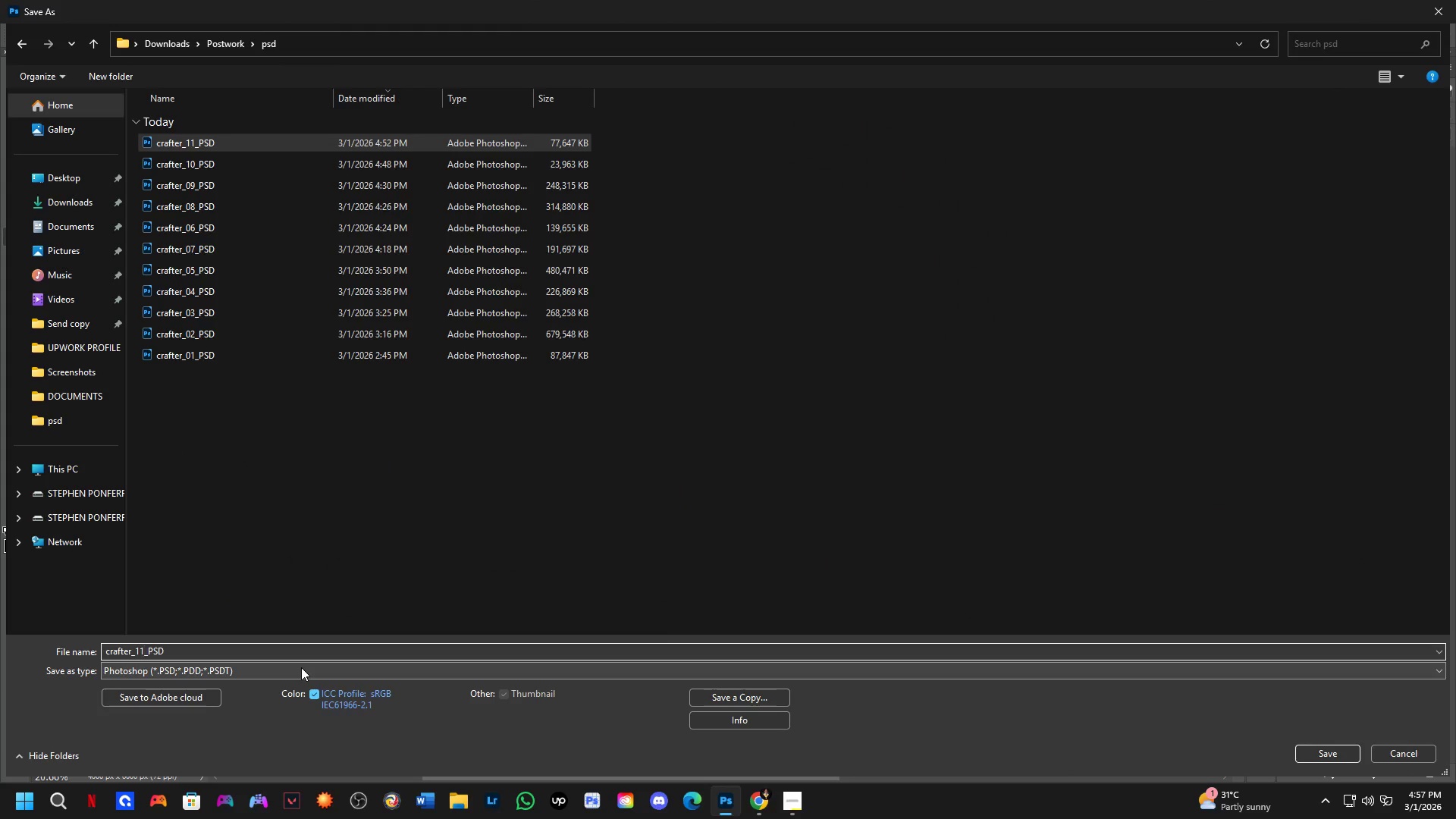 
key(Backspace)
 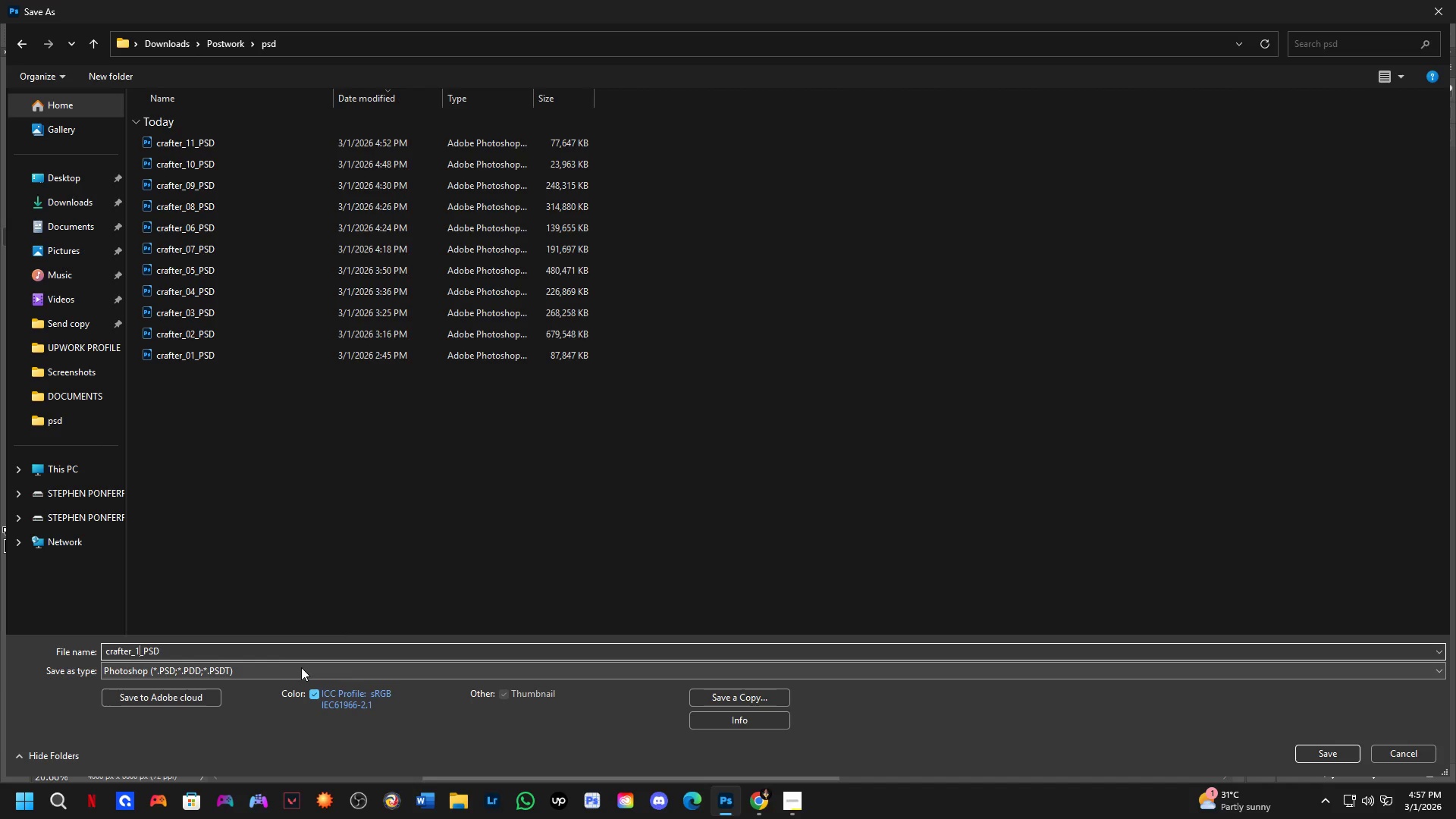 
key(Numpad2)
 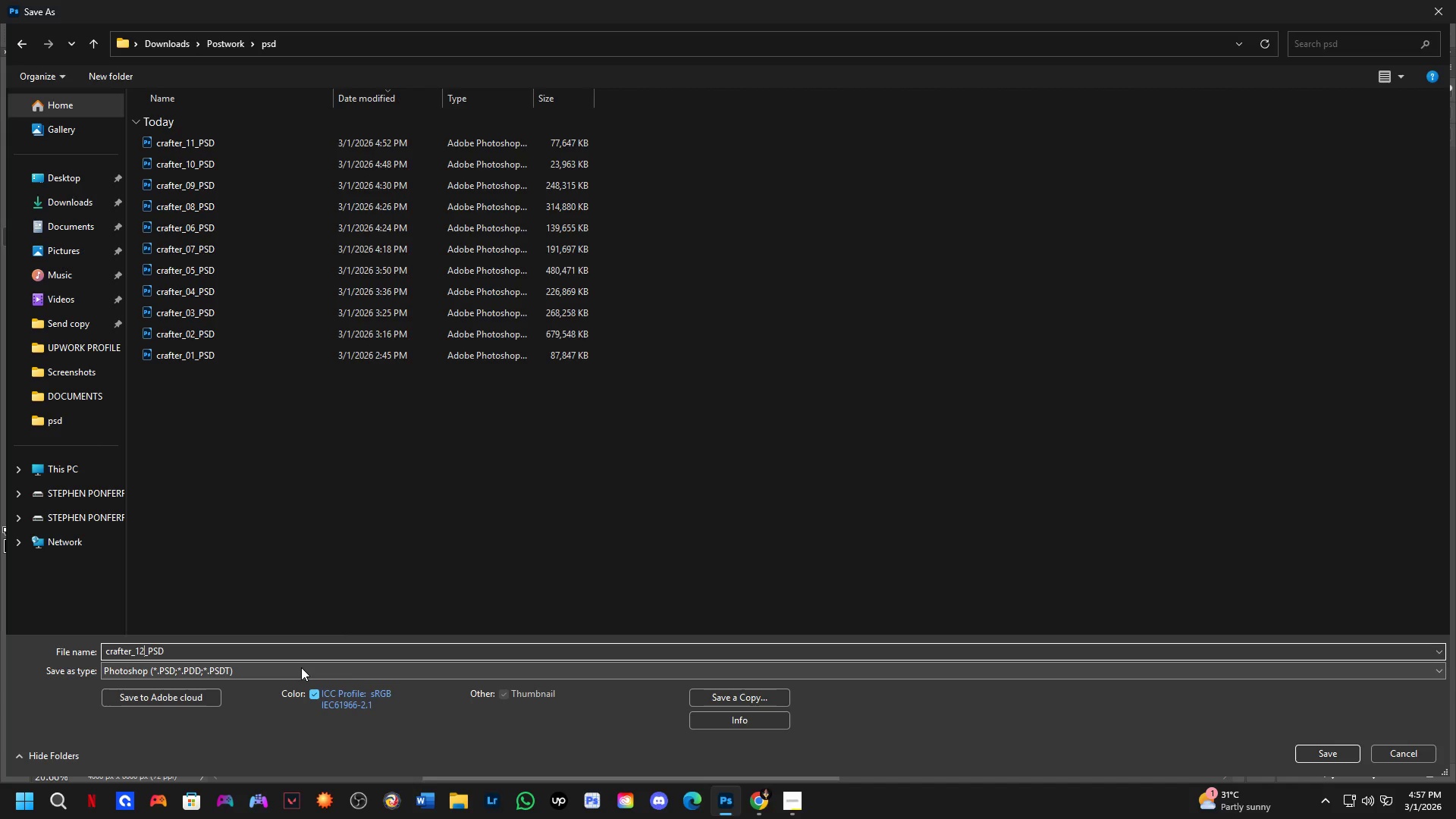 
key(NumpadEnter)
 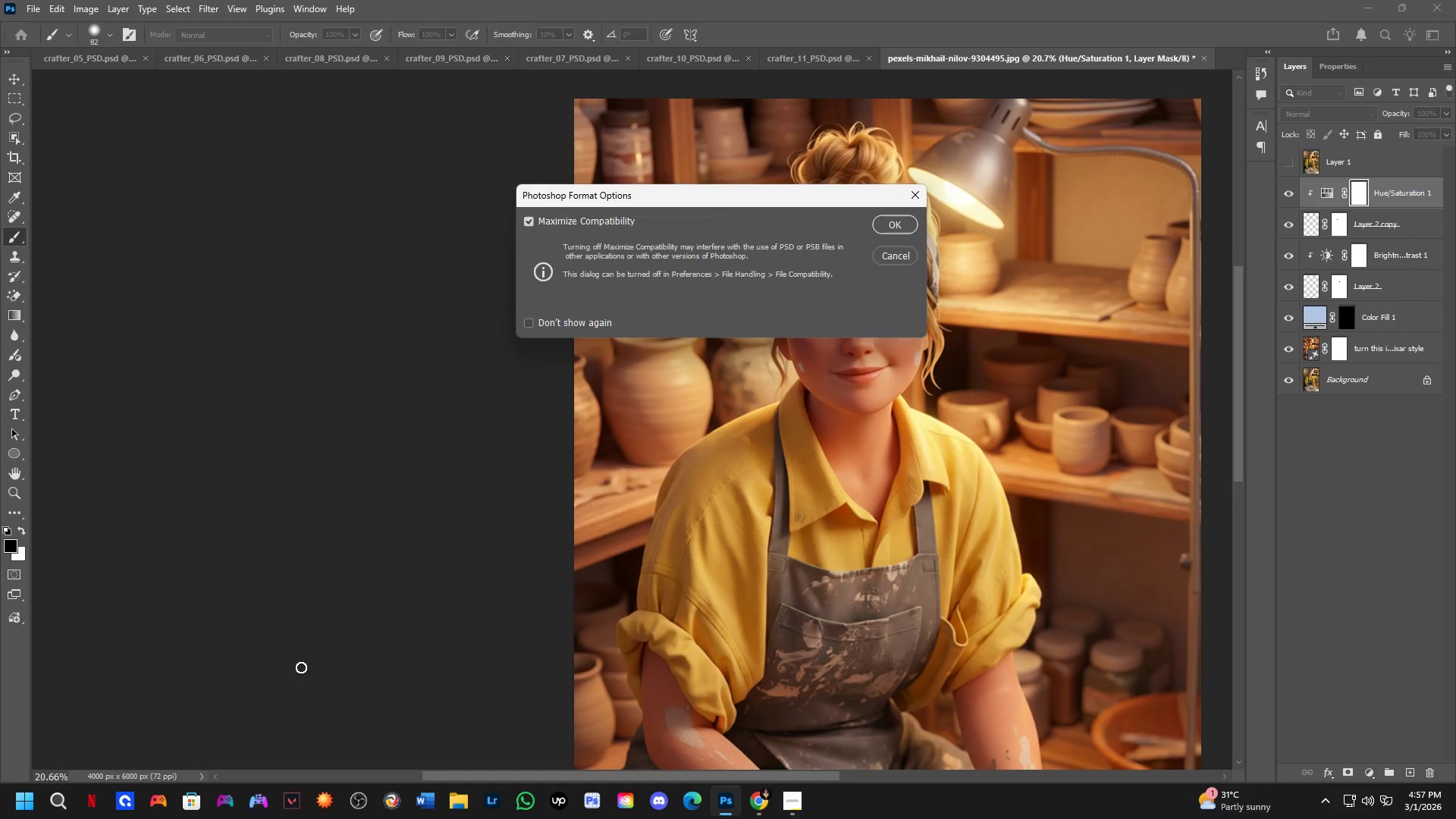 
key(NumpadEnter)
 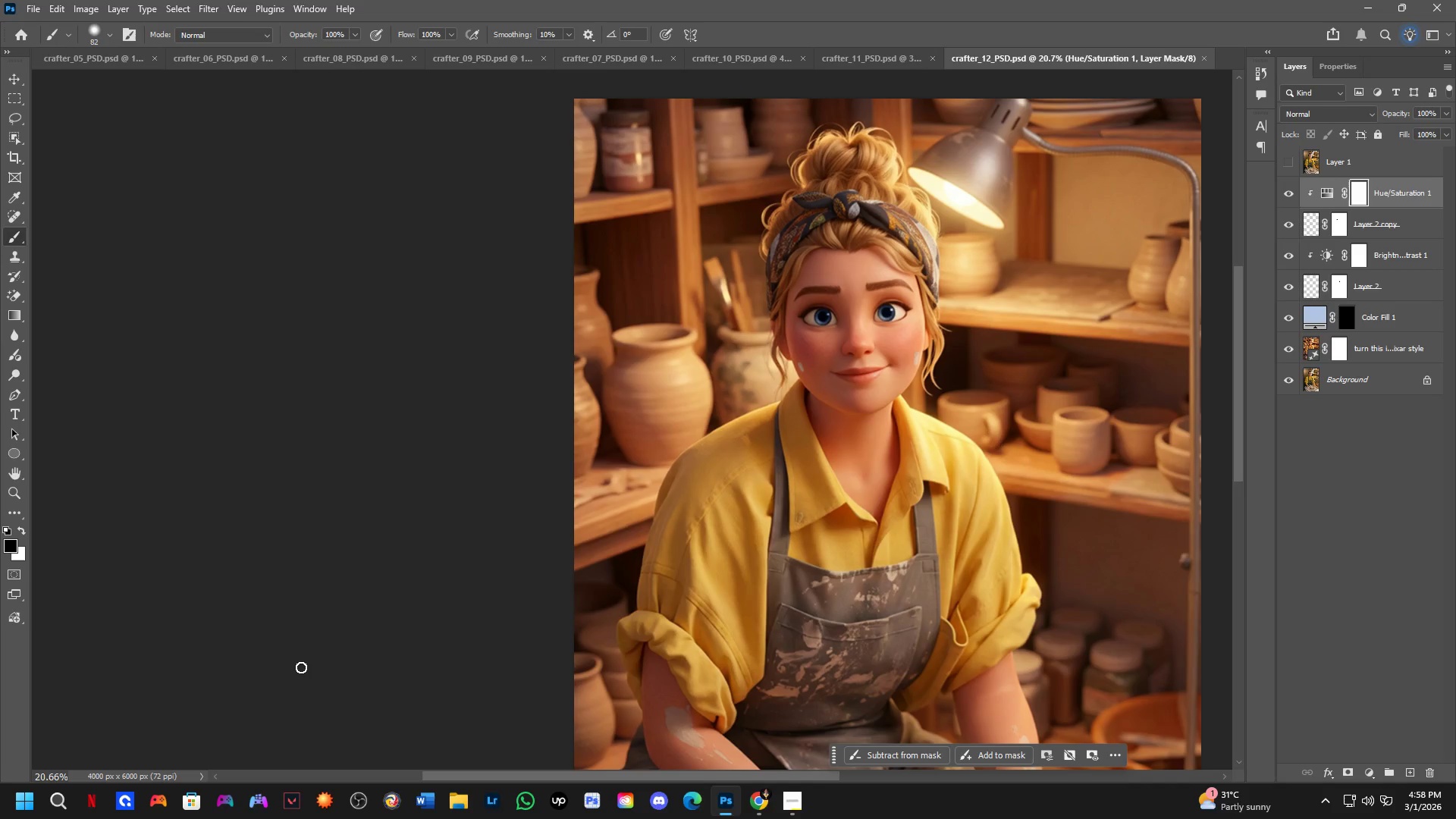 
wait(32.64)
 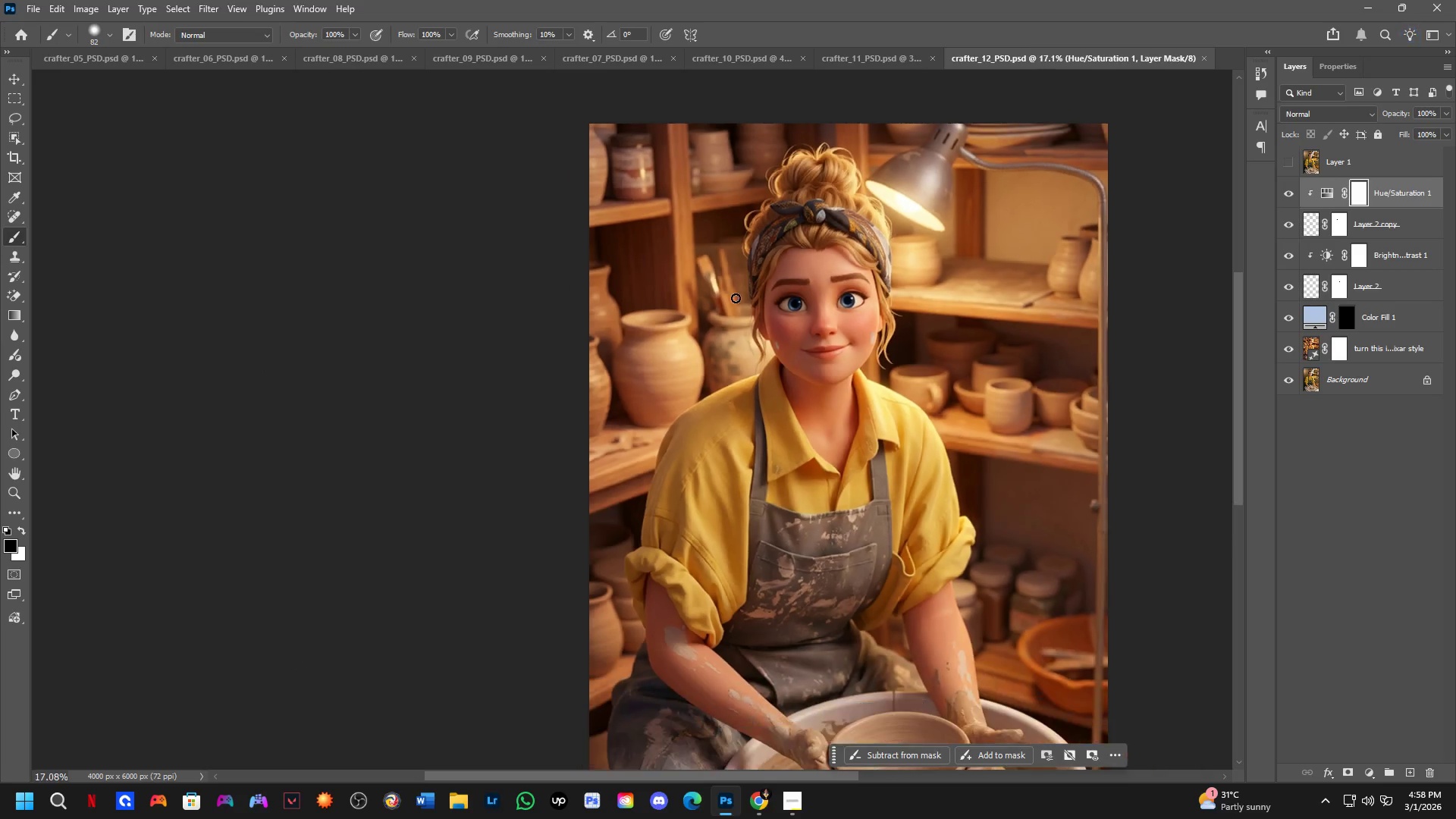 
hold_key(key=Space, duration=0.66)
 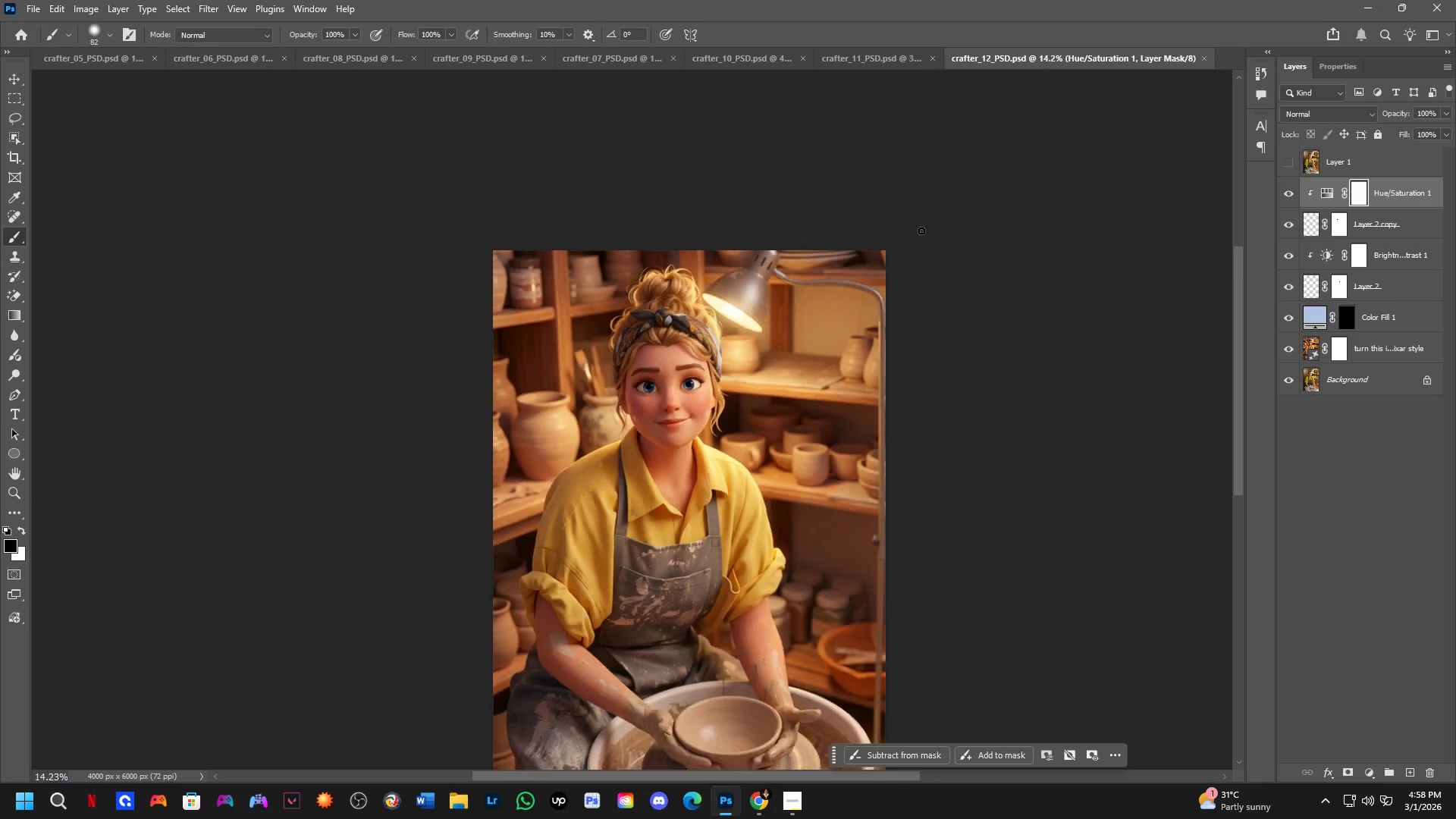 
left_click_drag(start_coordinate=[910, 293], to_coordinate=[777, 286])
 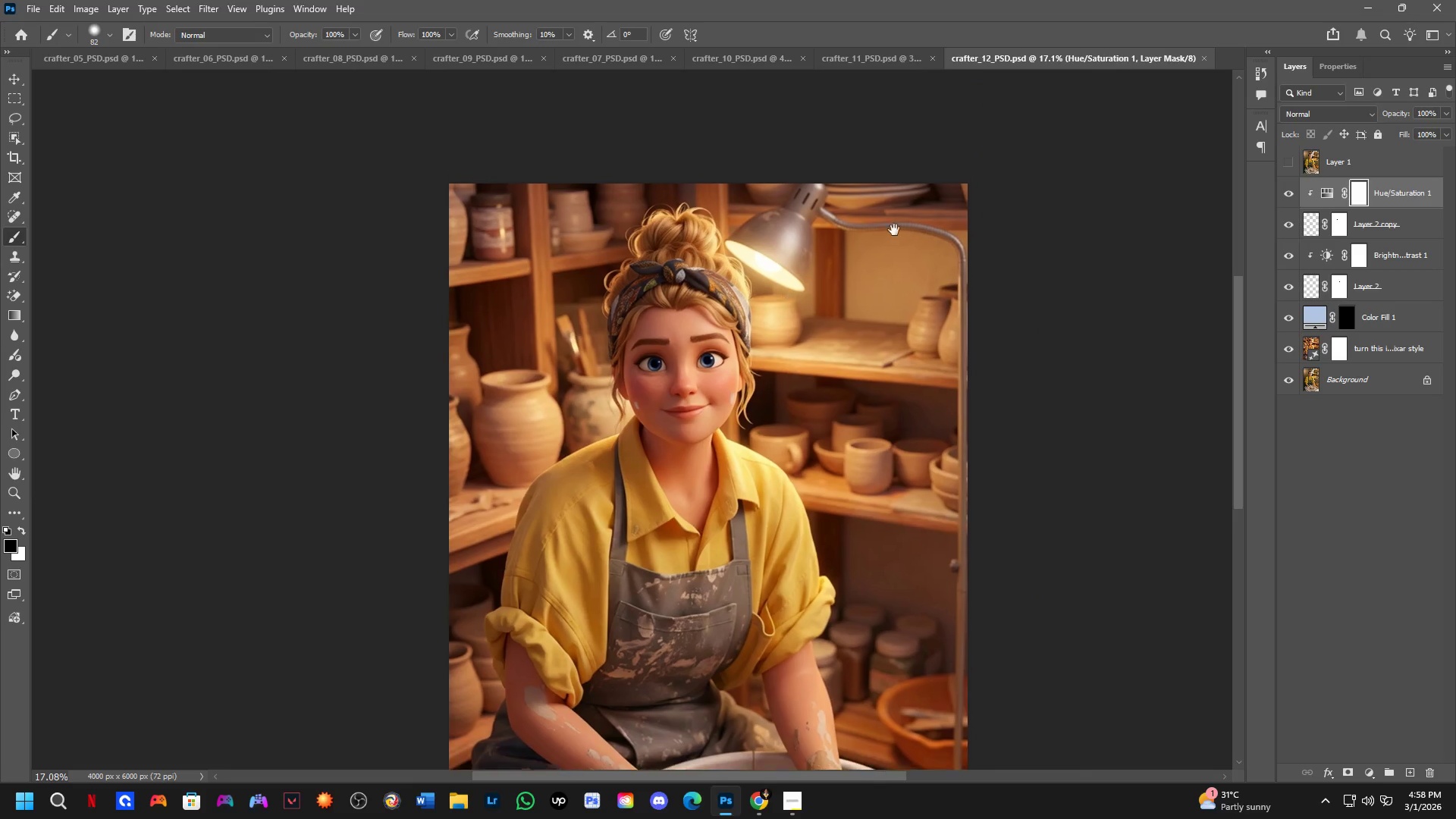 
scroll: coordinate [661, 243], scroll_direction: down, amount: 2.0
 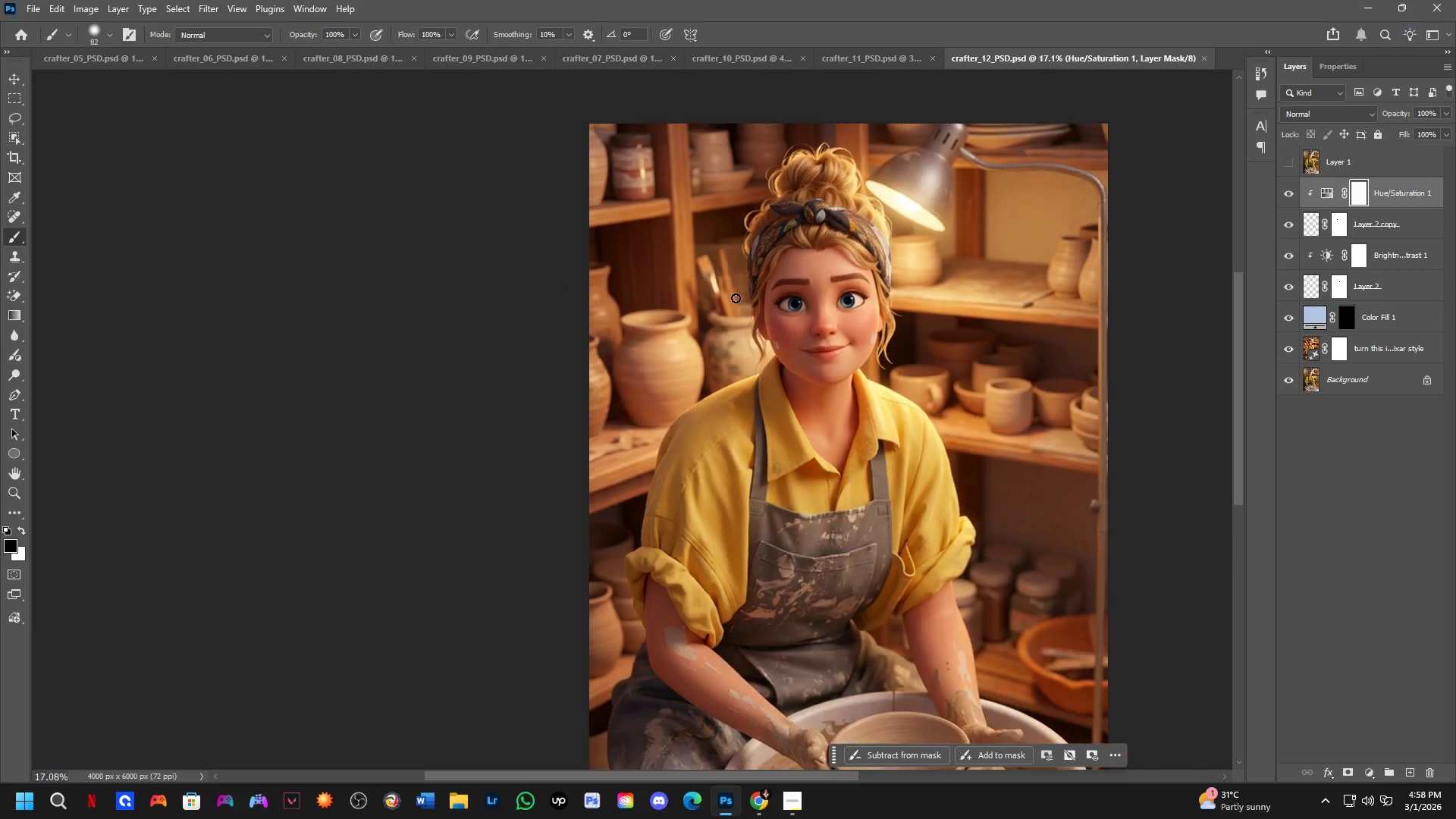 
hold_key(key=Space, duration=0.73)
 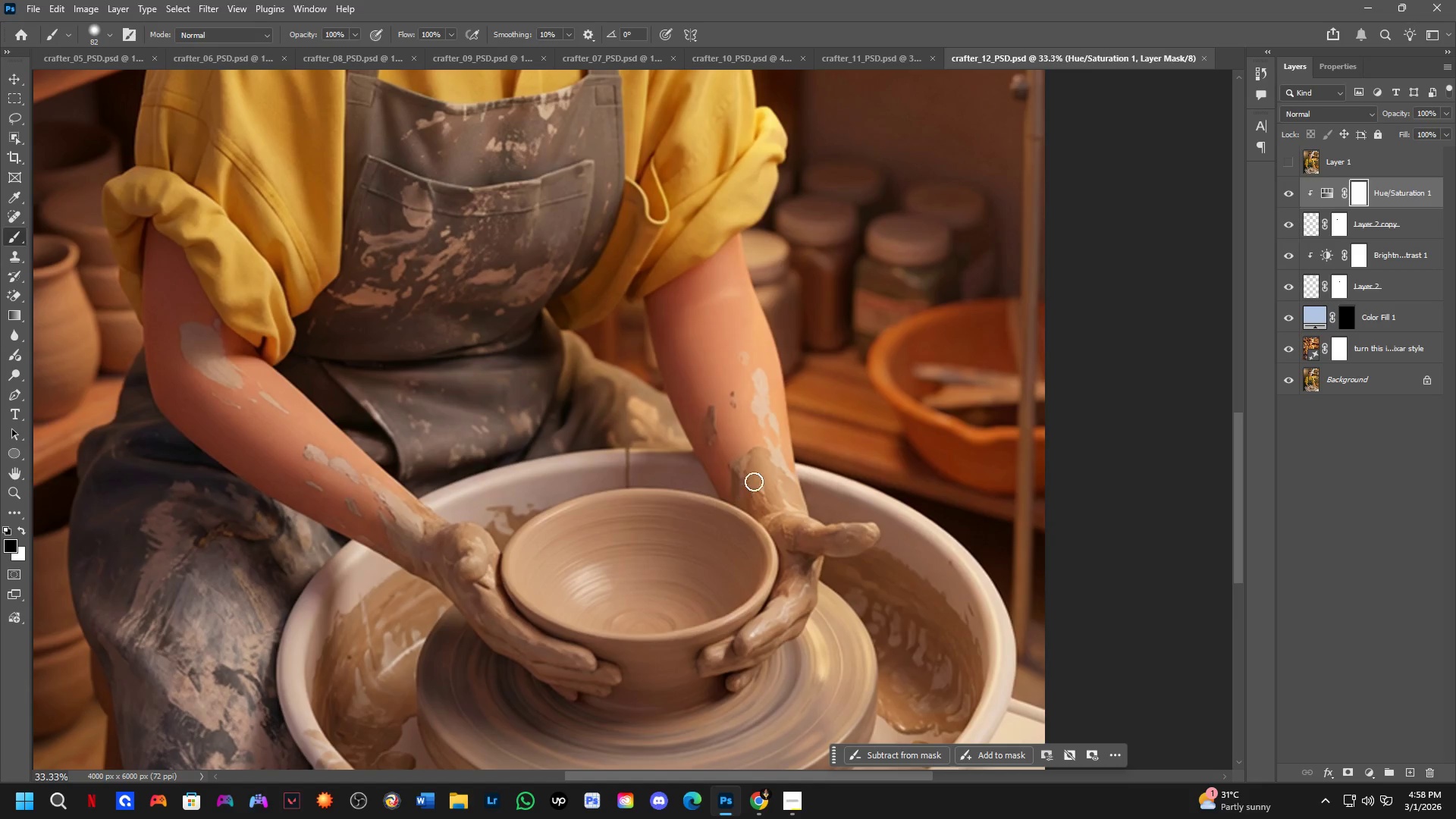 
left_click_drag(start_coordinate=[799, 344], to_coordinate=[796, 185])
 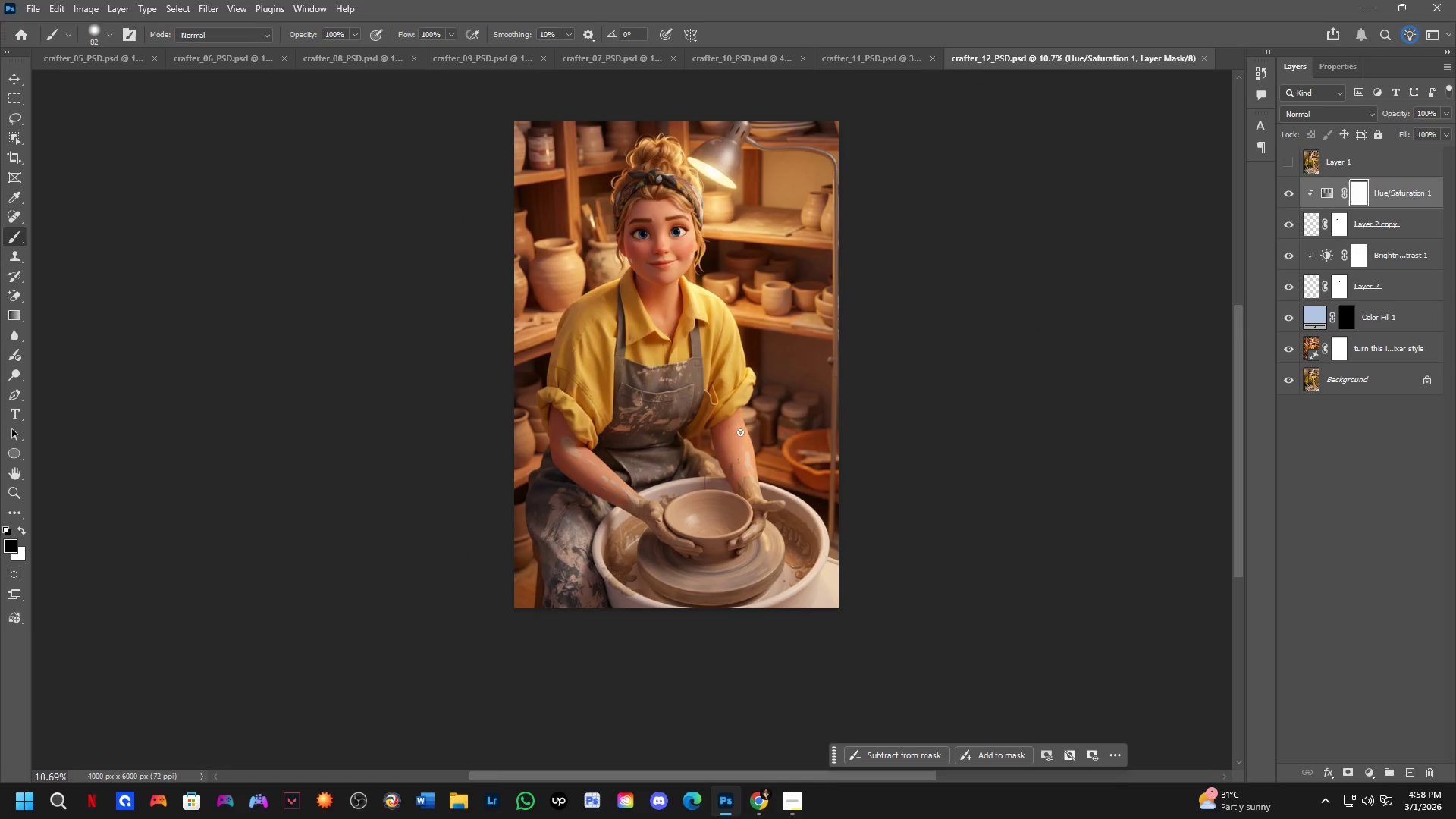 
scroll: coordinate [921, 230], scroll_direction: down, amount: 5.0
 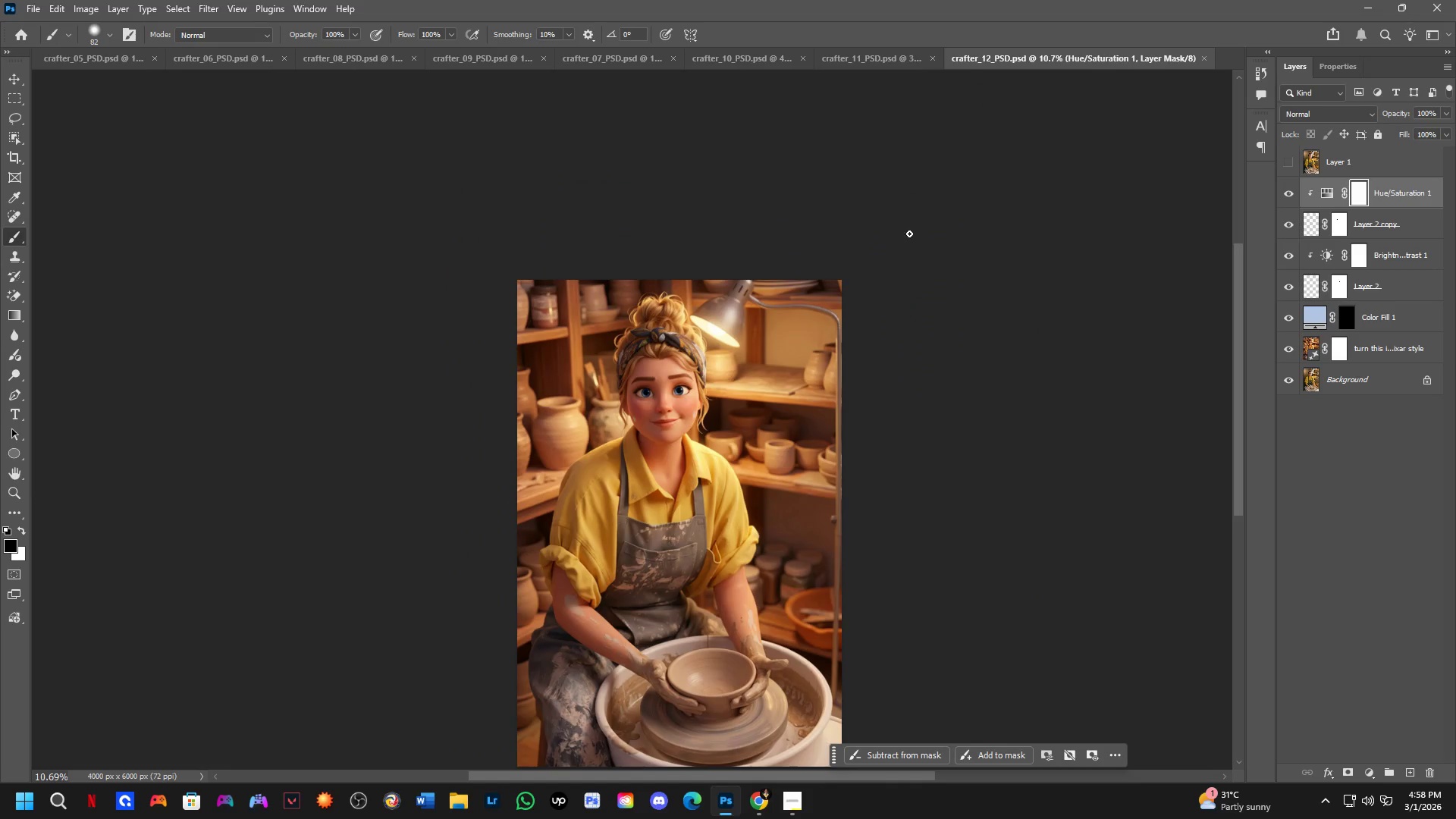 
key(Shift+ShiftLeft)
 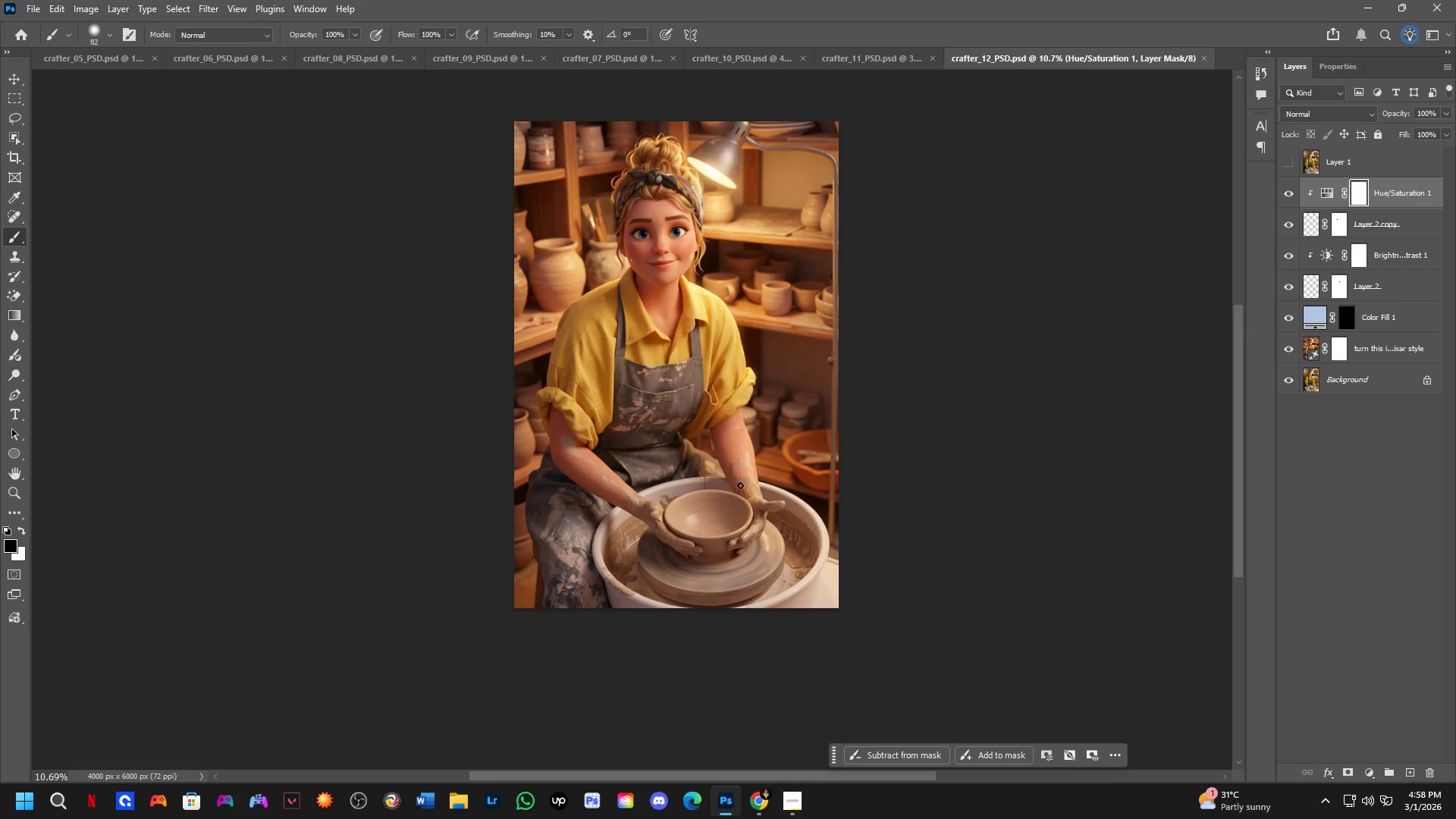 
hold_key(key=Space, duration=0.52)
 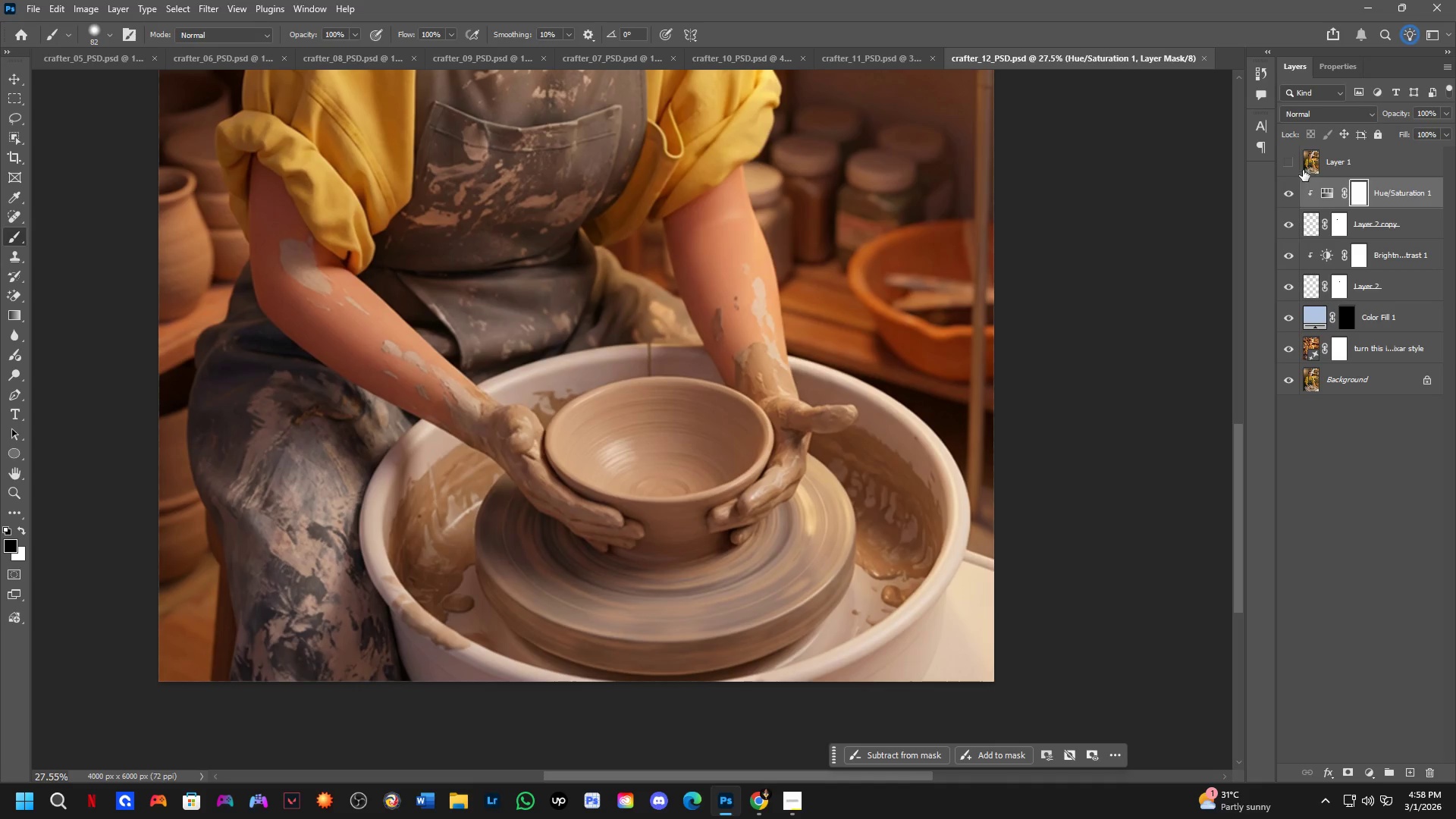 
left_click_drag(start_coordinate=[758, 483], to_coordinate=[758, 373])
 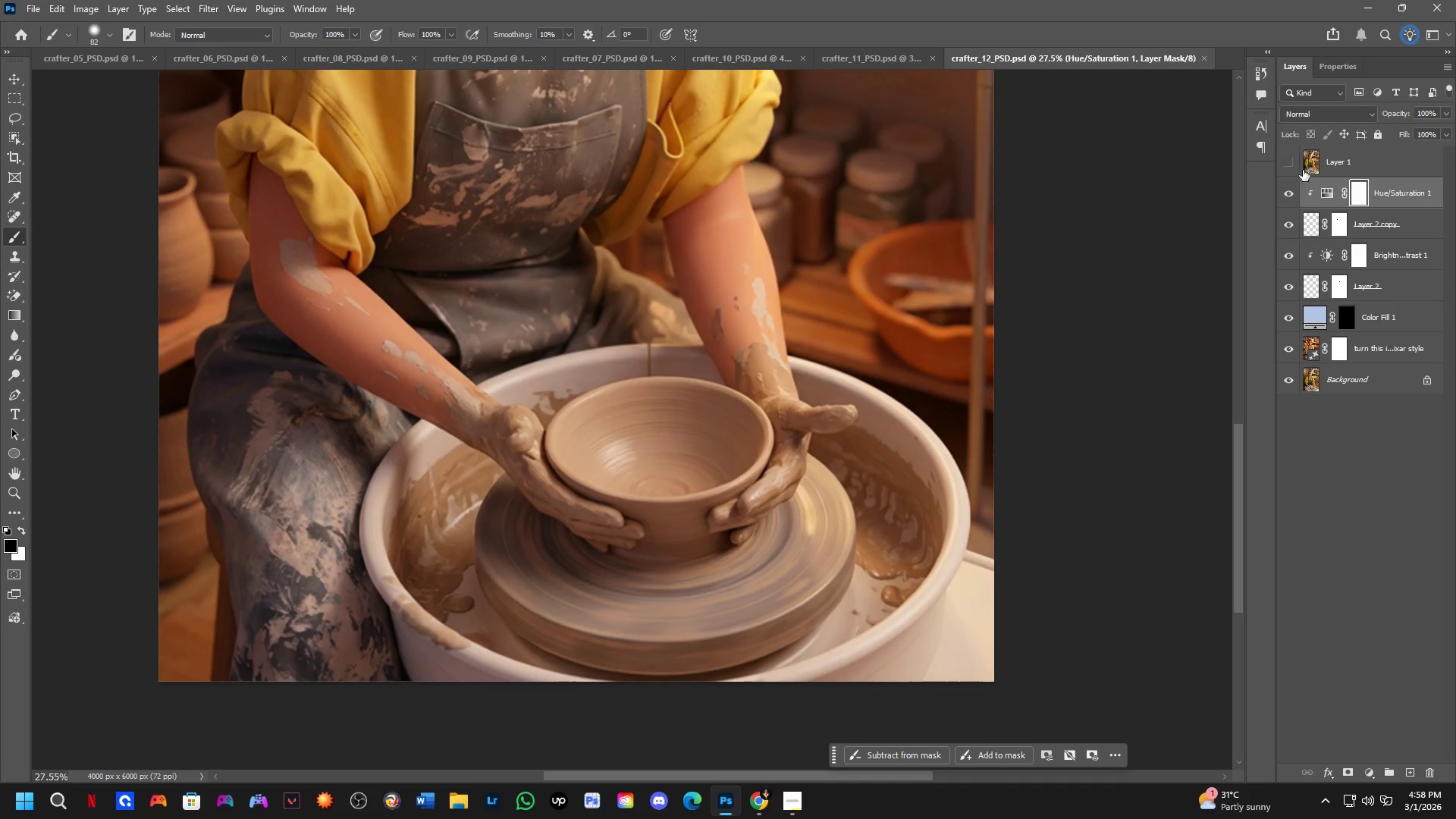 
scroll: coordinate [756, 478], scroll_direction: up, amount: 2.0
 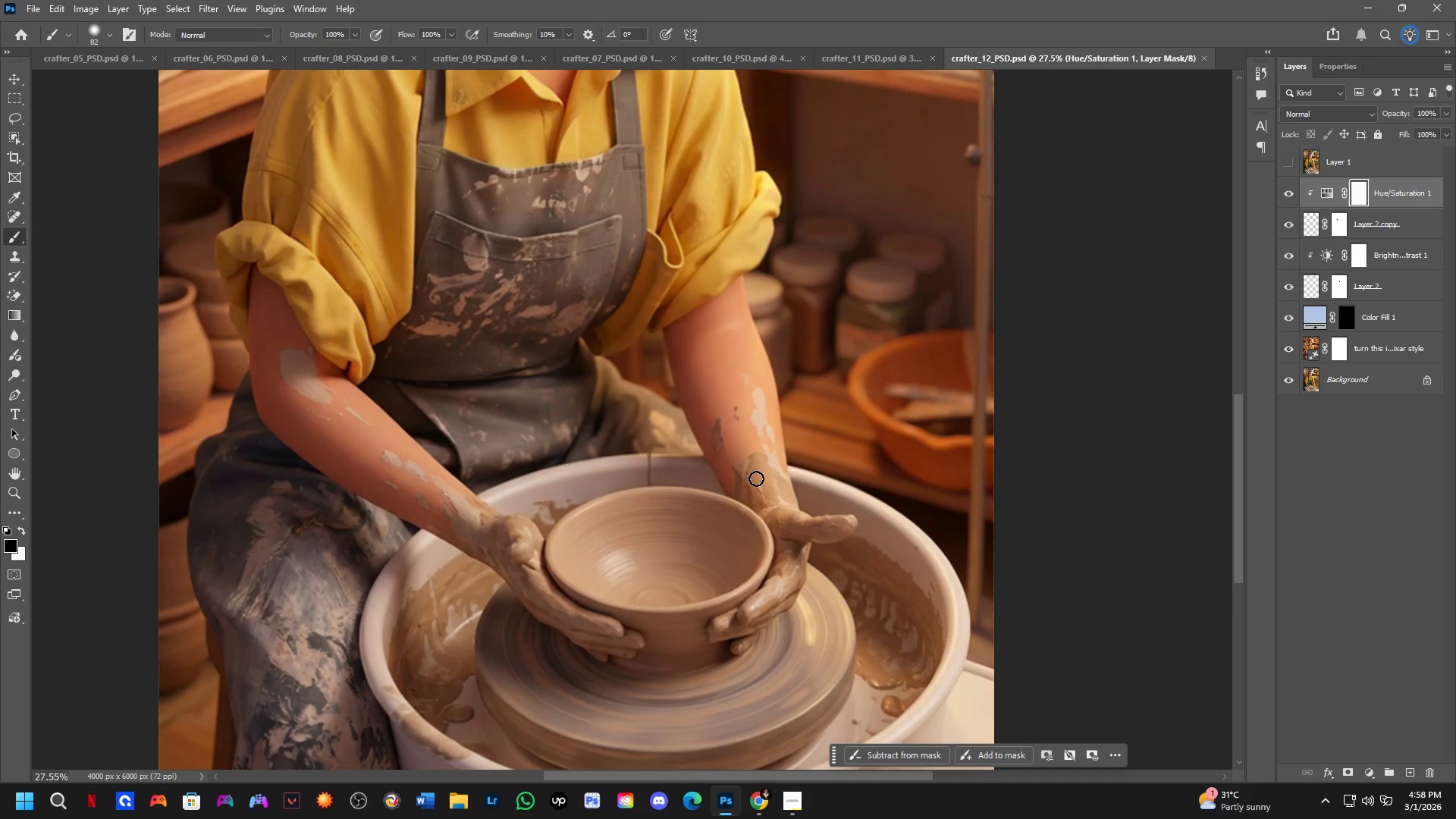 
left_click([1283, 155])
 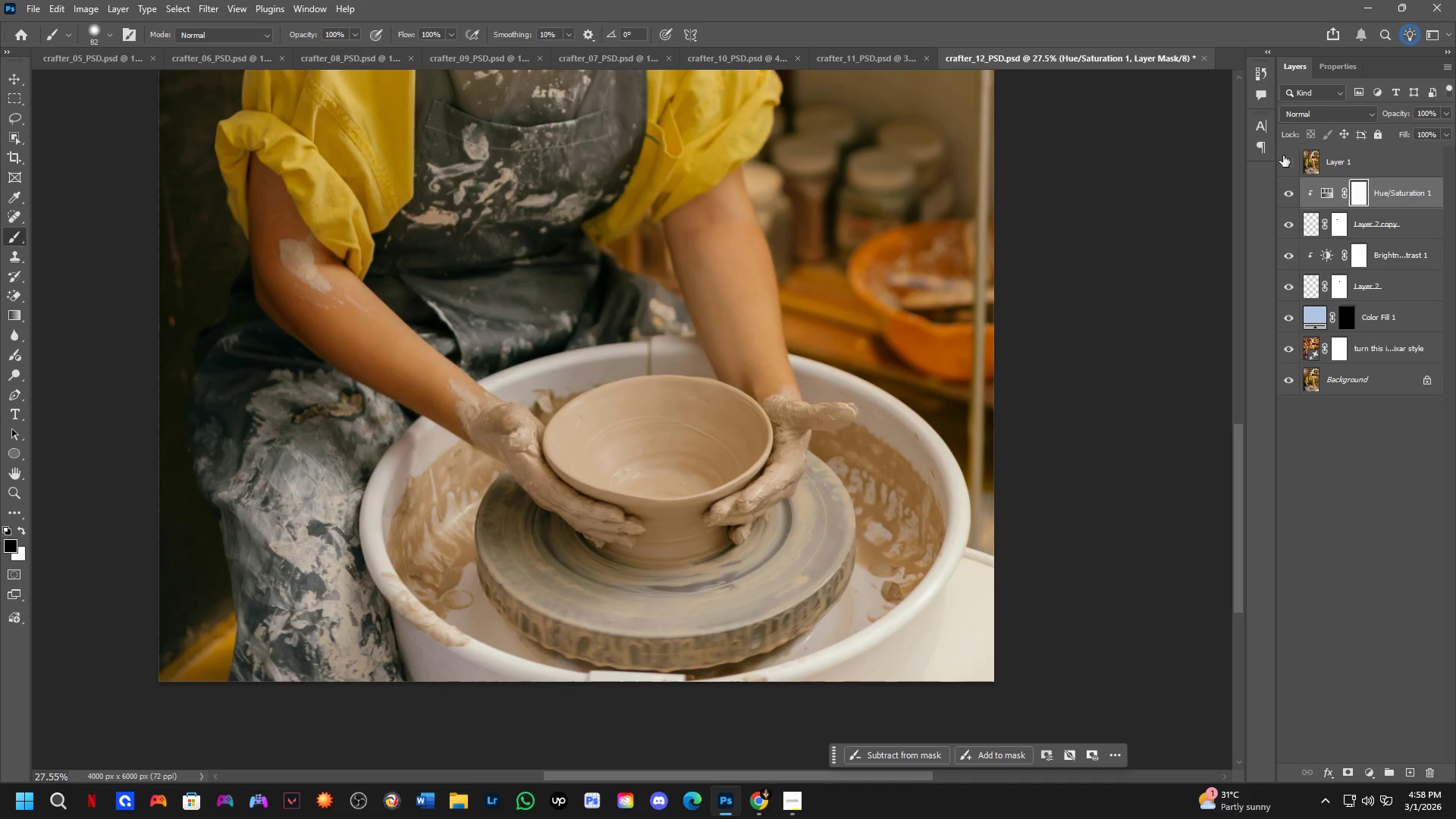 
double_click([1283, 155])
 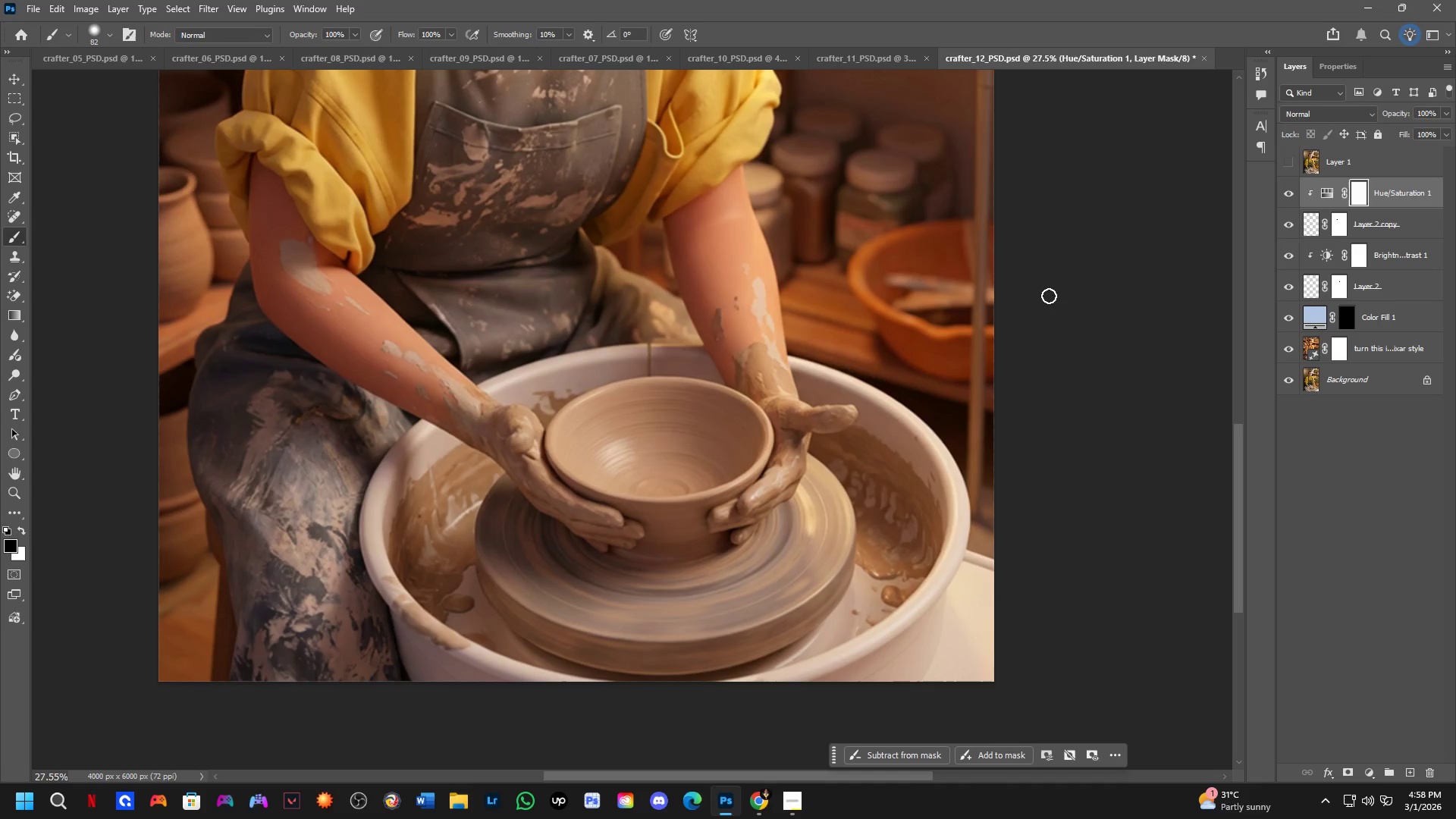 
hold_key(key=Space, duration=0.5)
 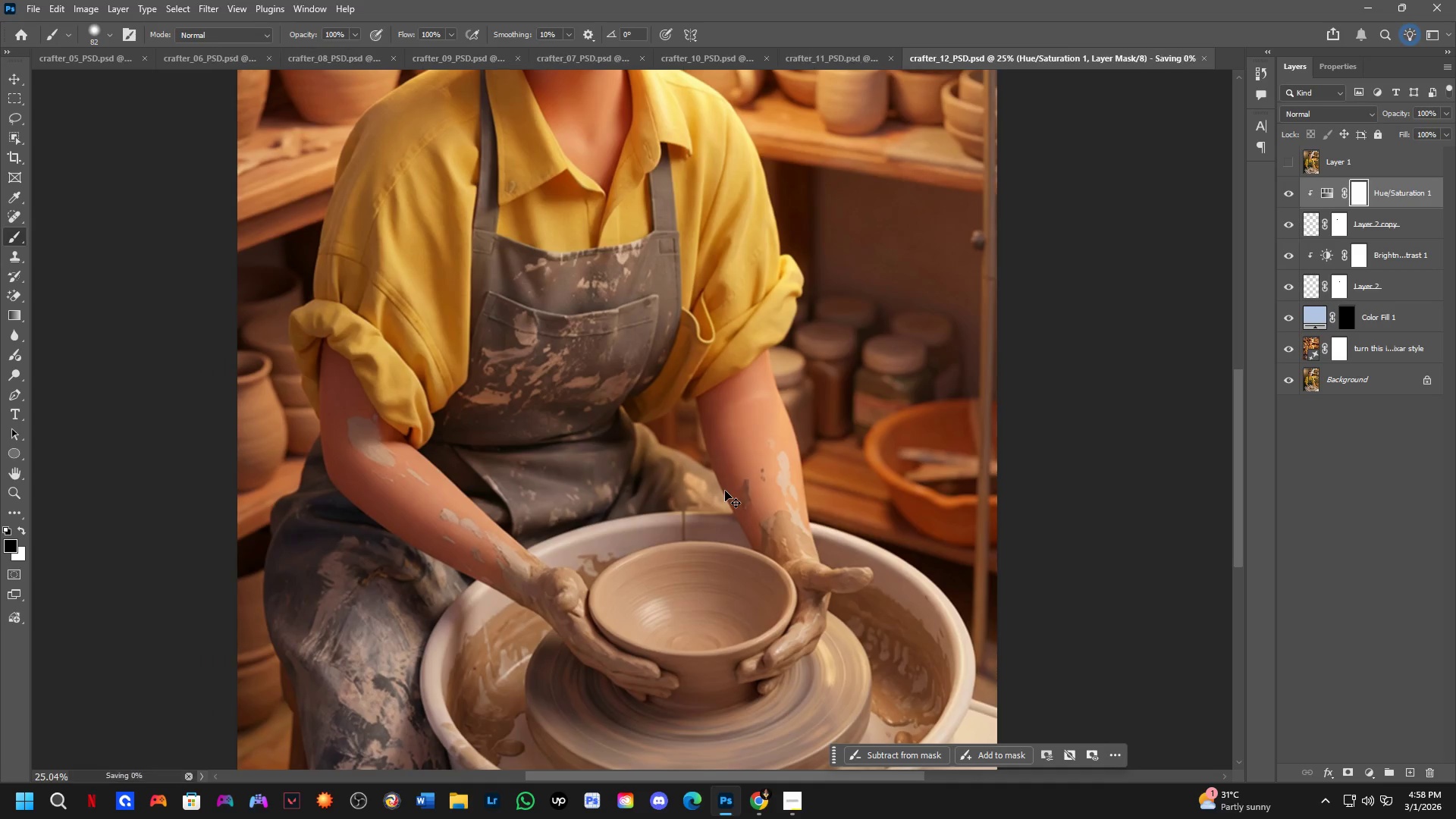 
left_click_drag(start_coordinate=[701, 356], to_coordinate=[724, 502])
 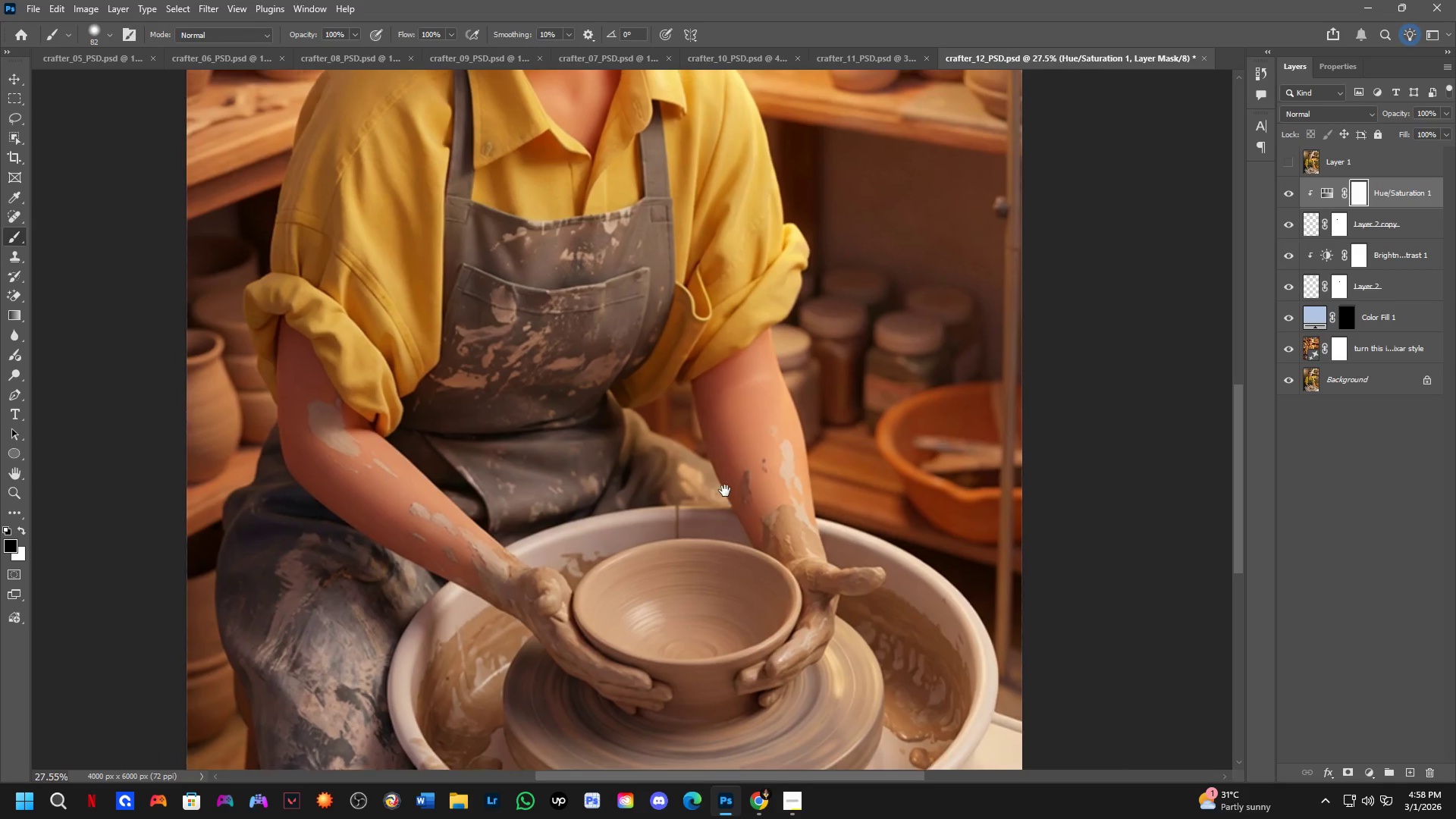 
key(Control+S)
 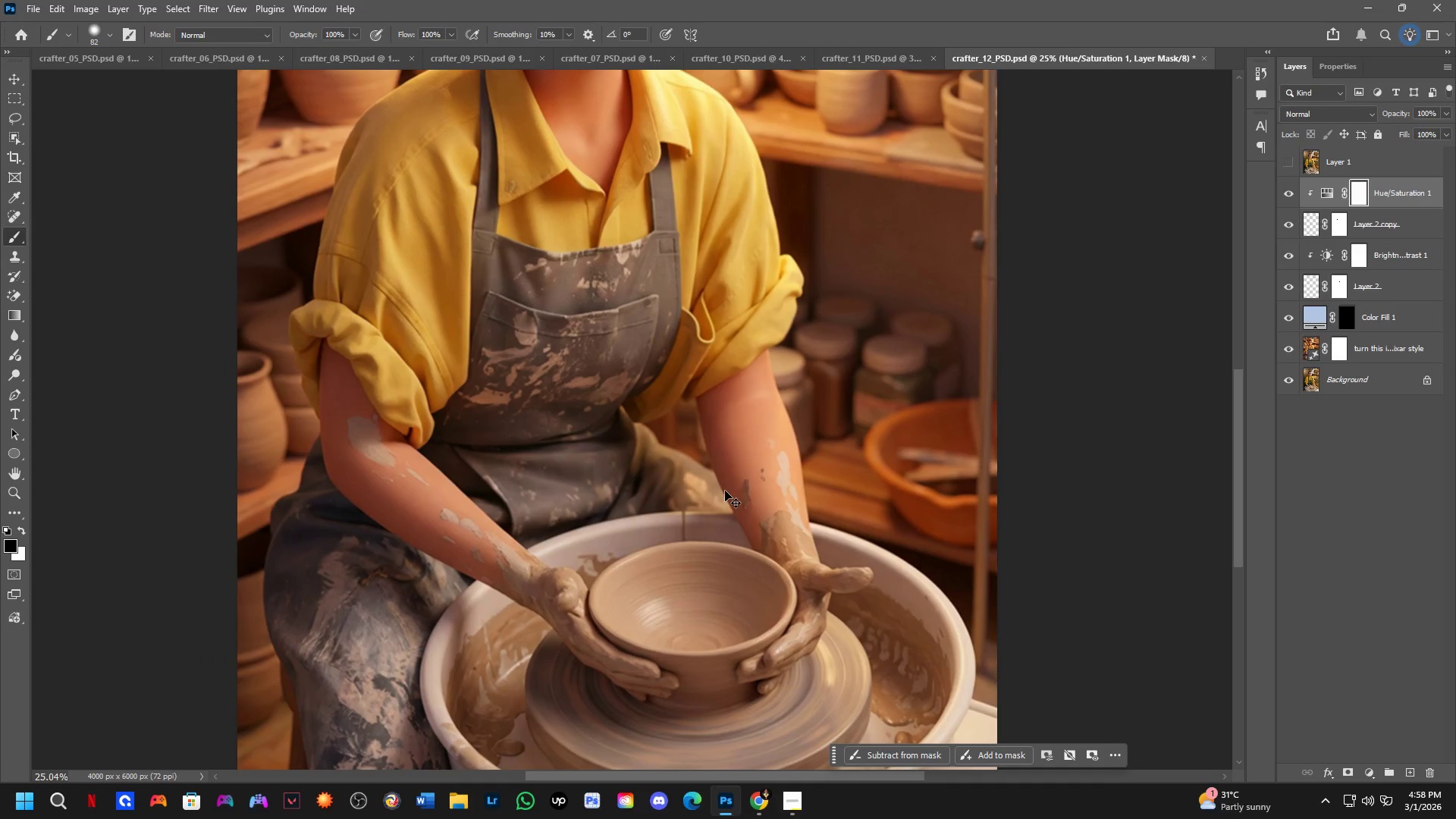 
key(Control+D)
 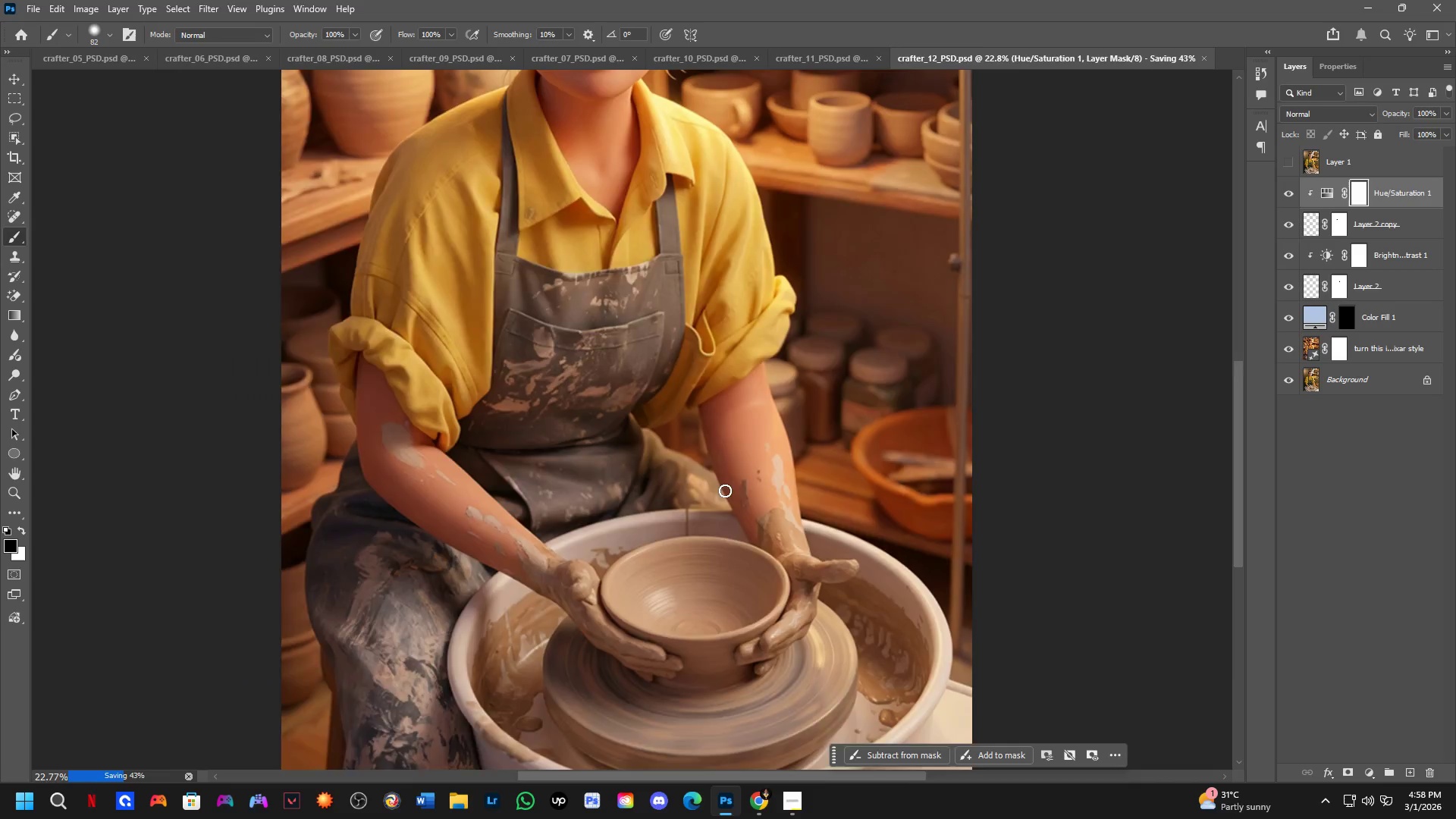 
scroll: coordinate [725, 491], scroll_direction: down, amount: 1.0
 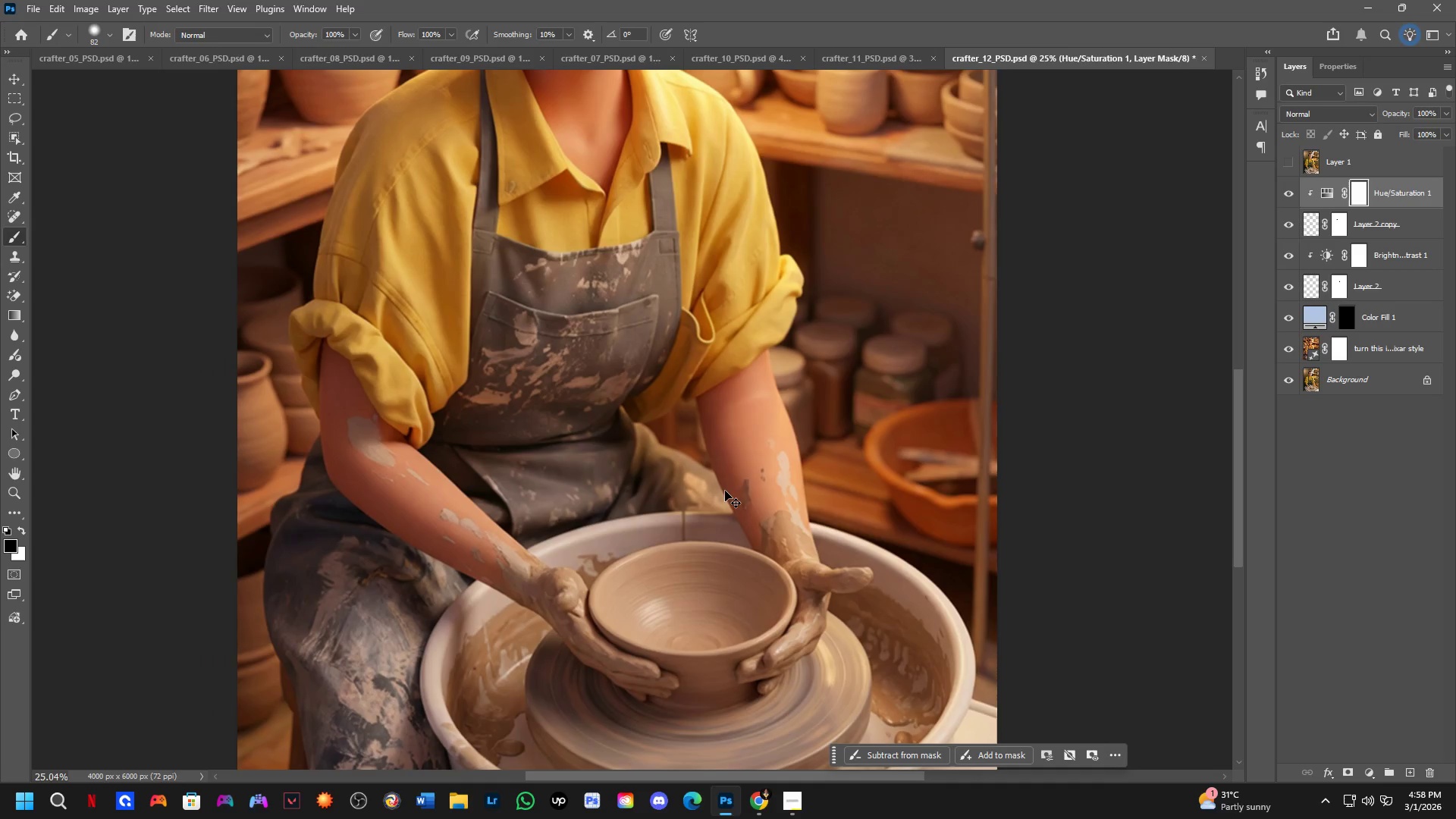 
hold_key(key=Space, duration=0.44)
 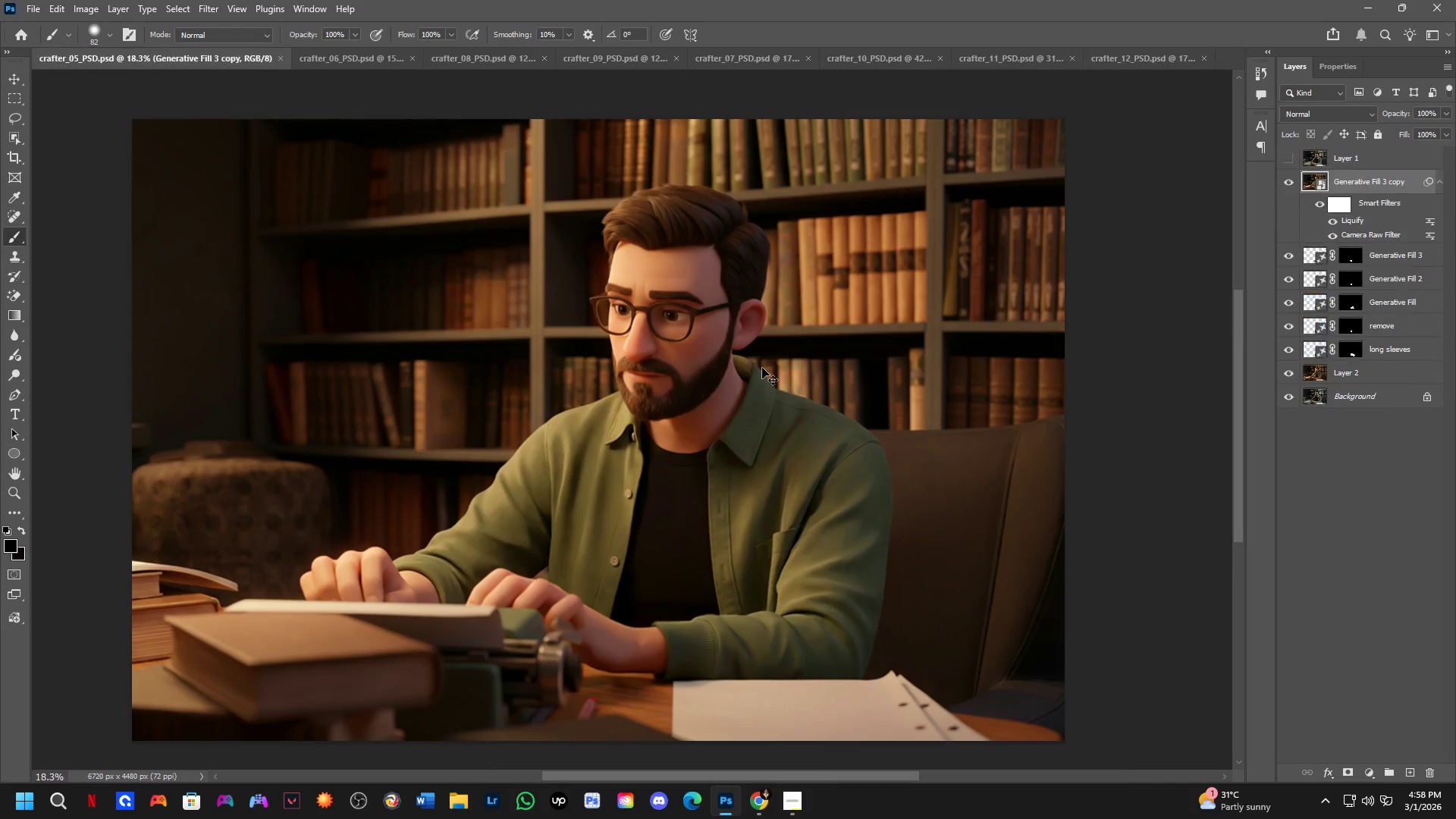 
left_click_drag(start_coordinate=[761, 350], to_coordinate=[762, 367])
 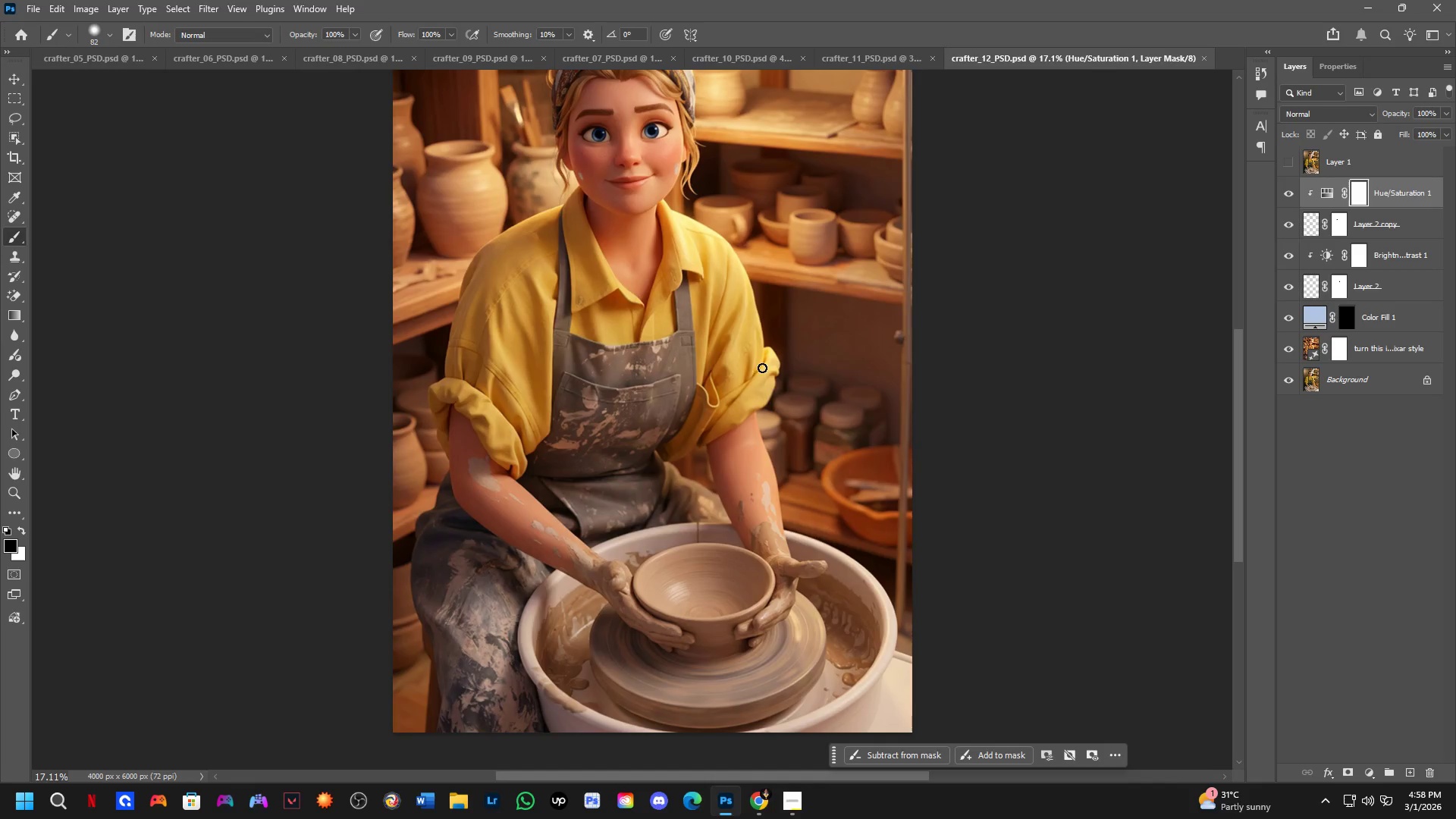 
key(Control+ControlLeft)
 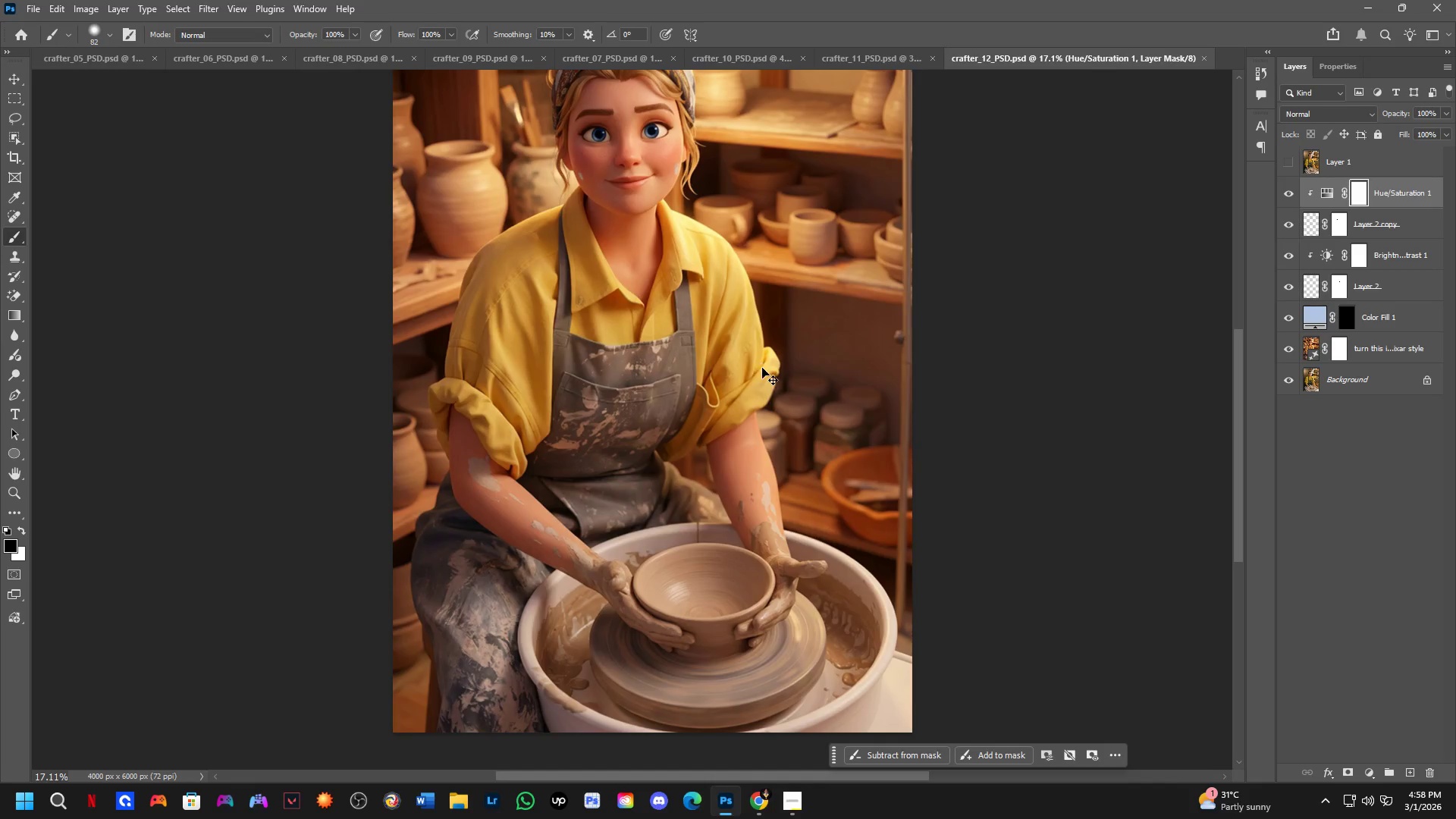 
key(Control+Tab)
 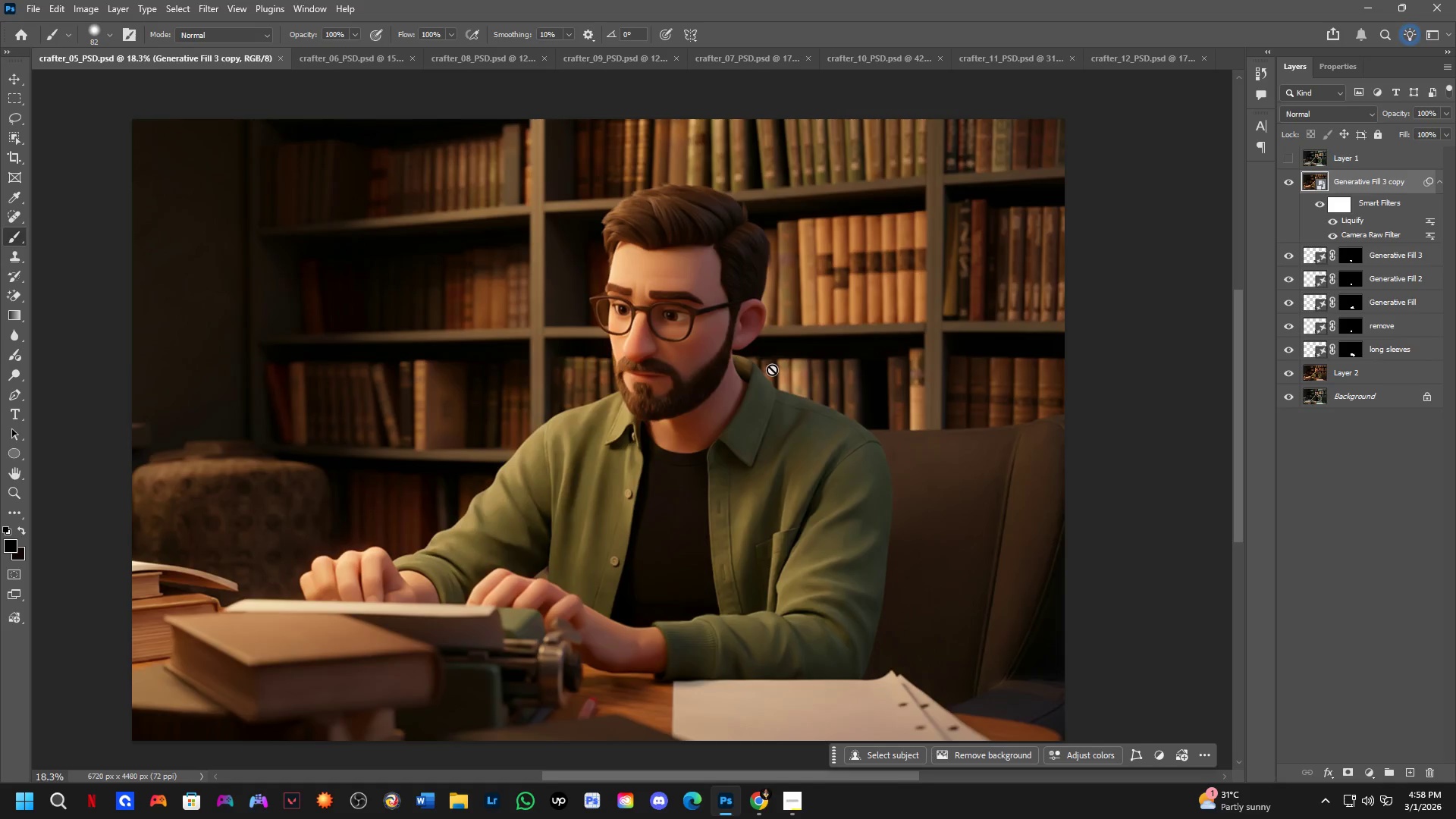 
hold_key(key=Space, duration=0.5)
 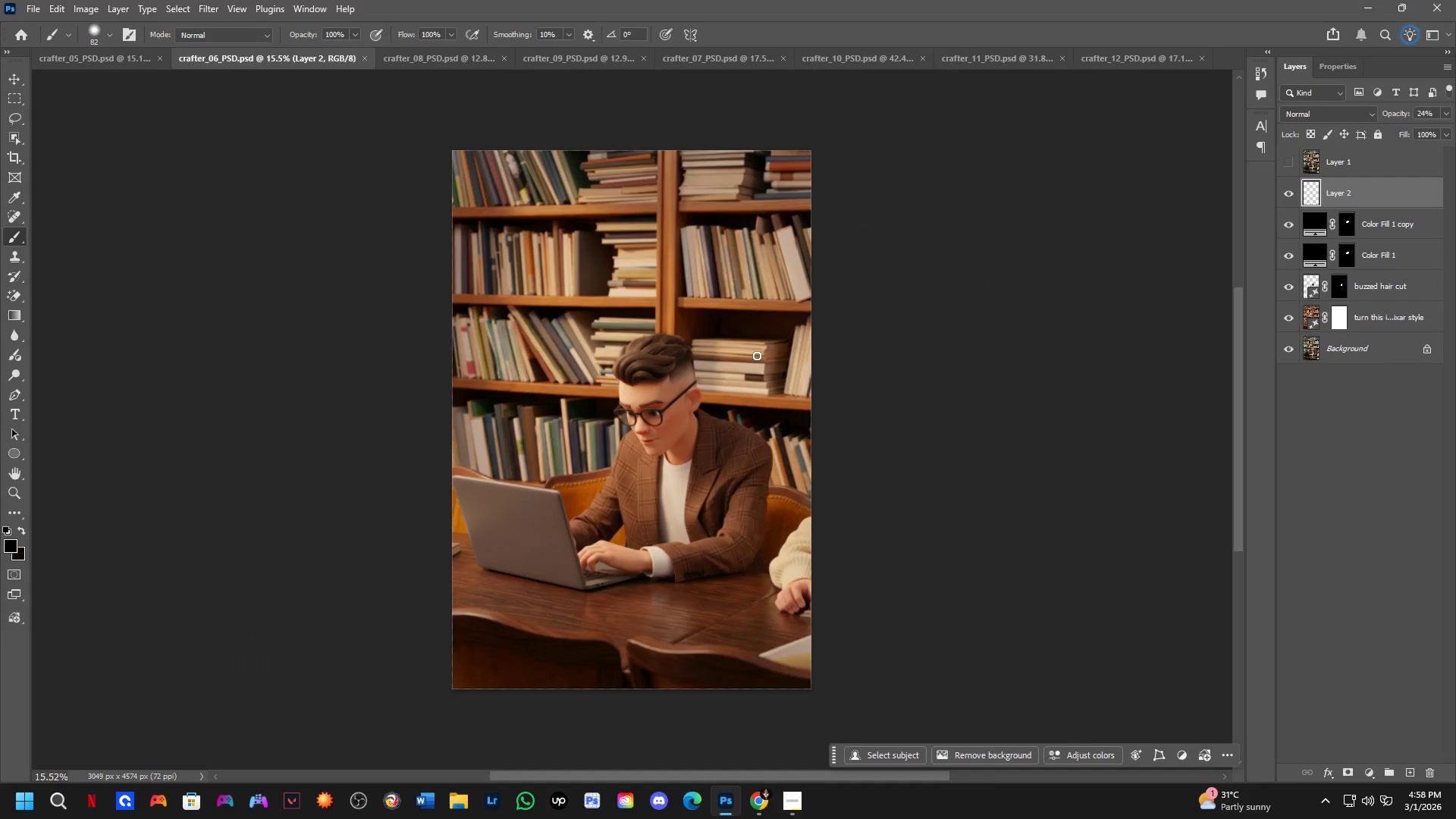 
left_click_drag(start_coordinate=[778, 315], to_coordinate=[767, 351])
 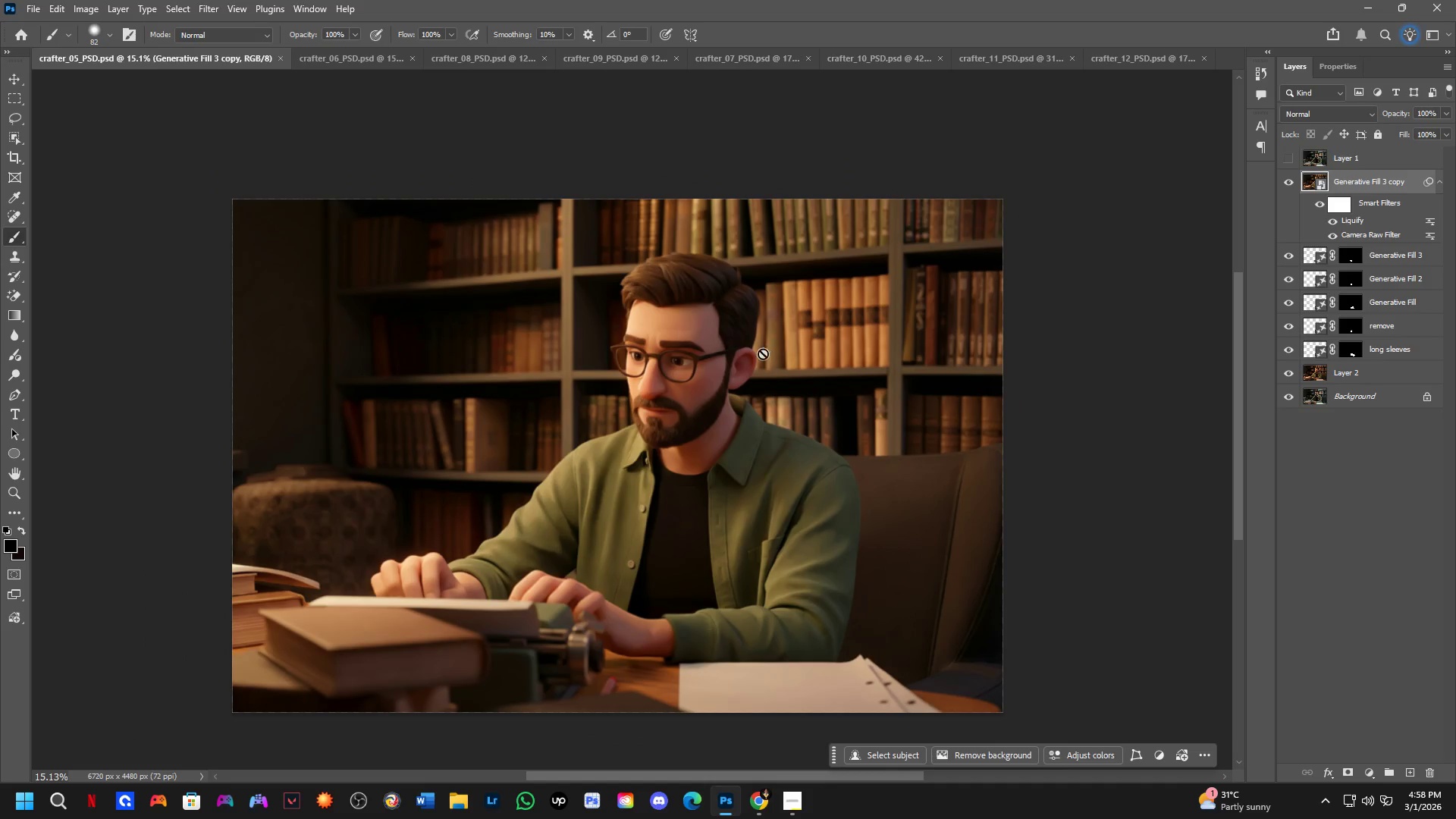 
scroll: coordinate [772, 369], scroll_direction: down, amount: 2.0
 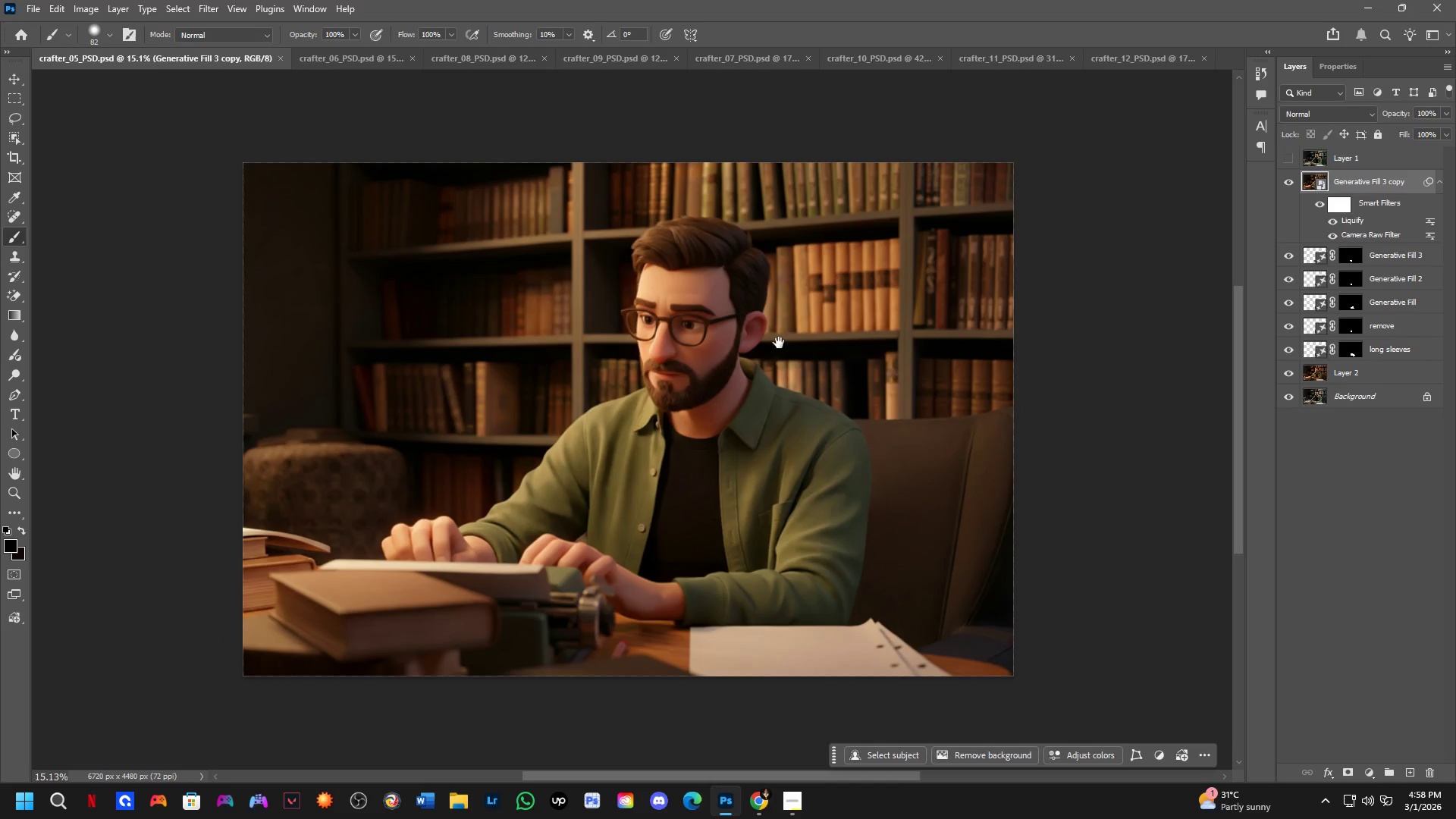 
key(Control+ControlLeft)
 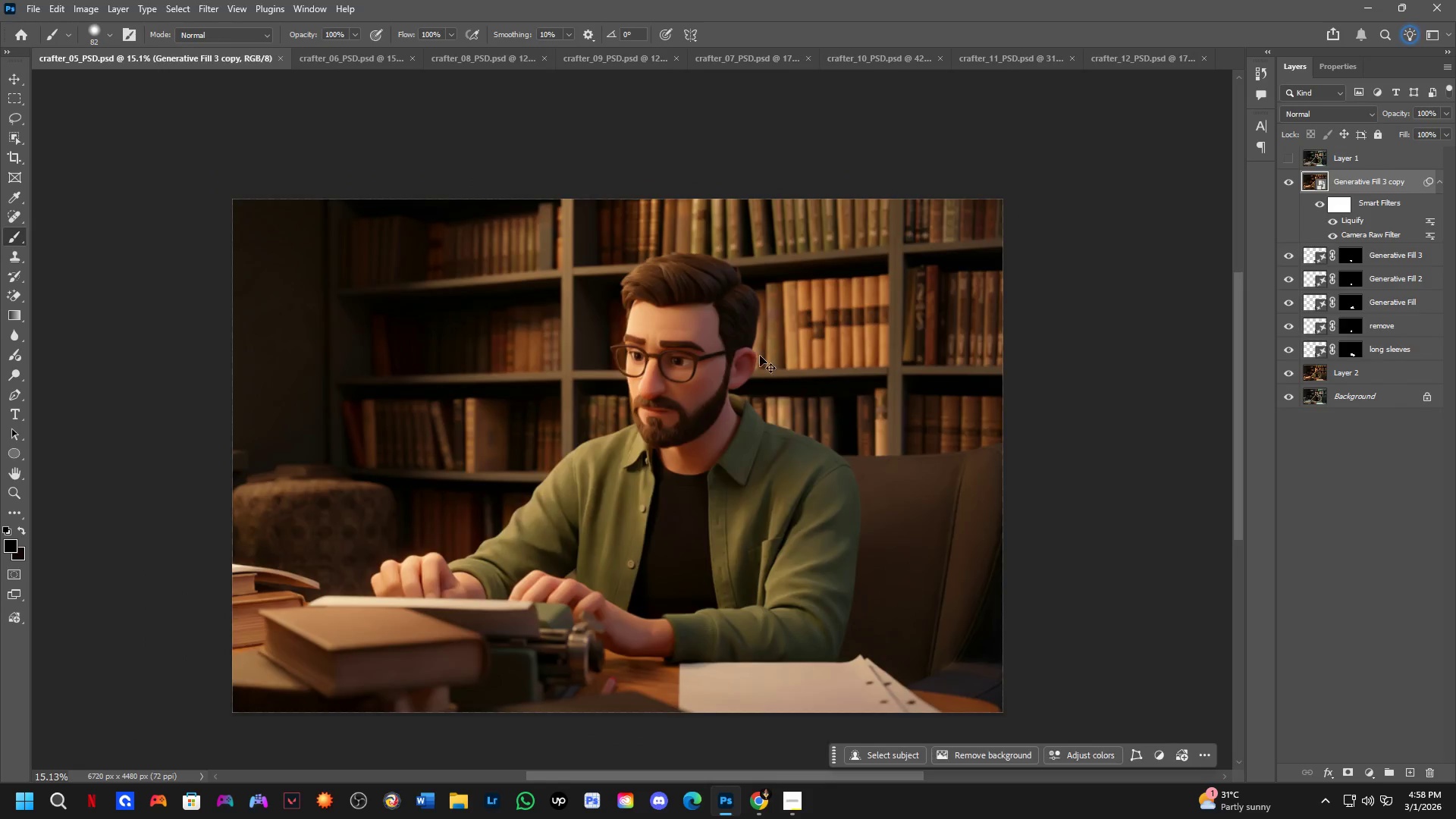 
key(Control+Tab)
 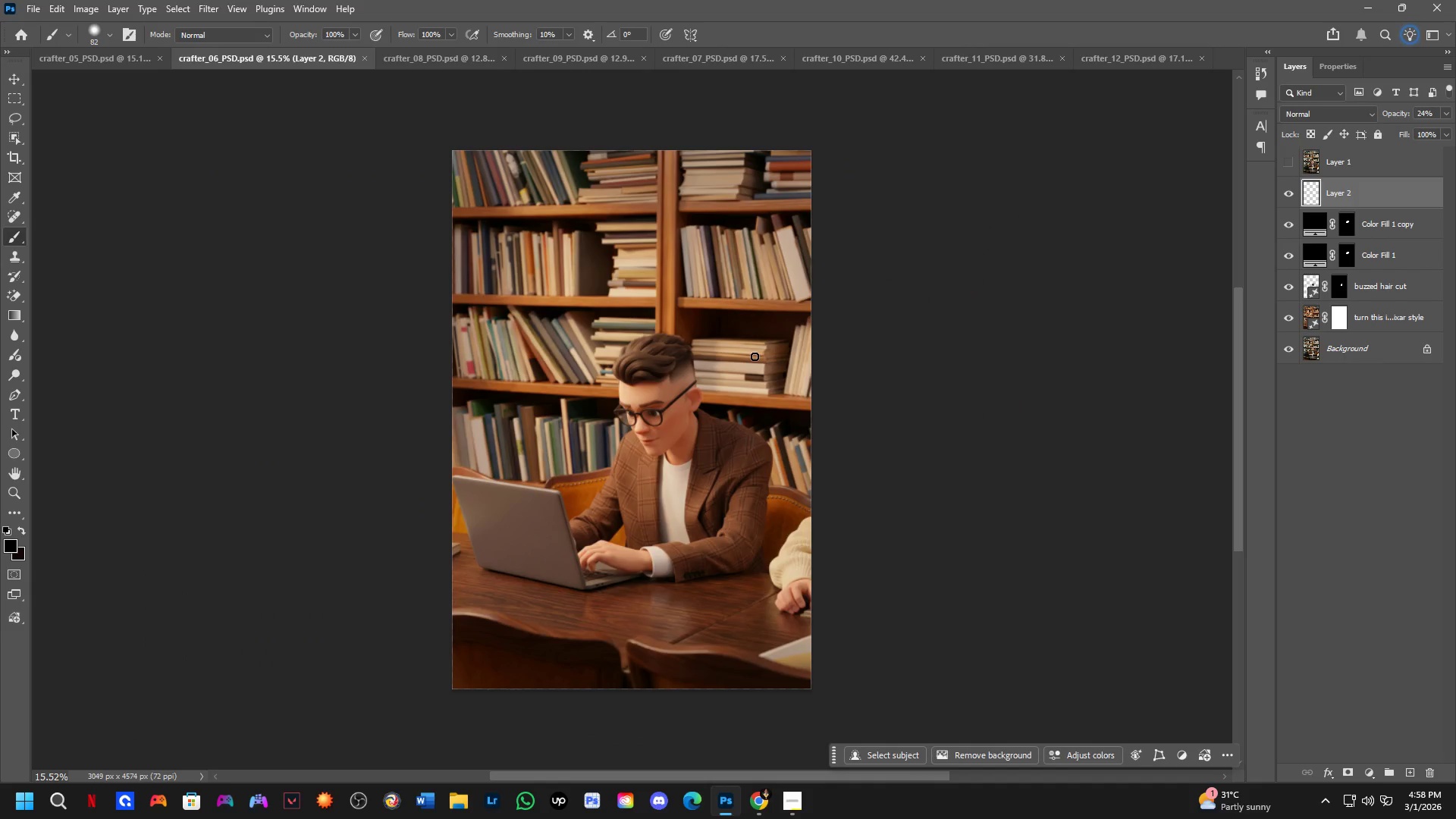 
key(Control+ControlLeft)
 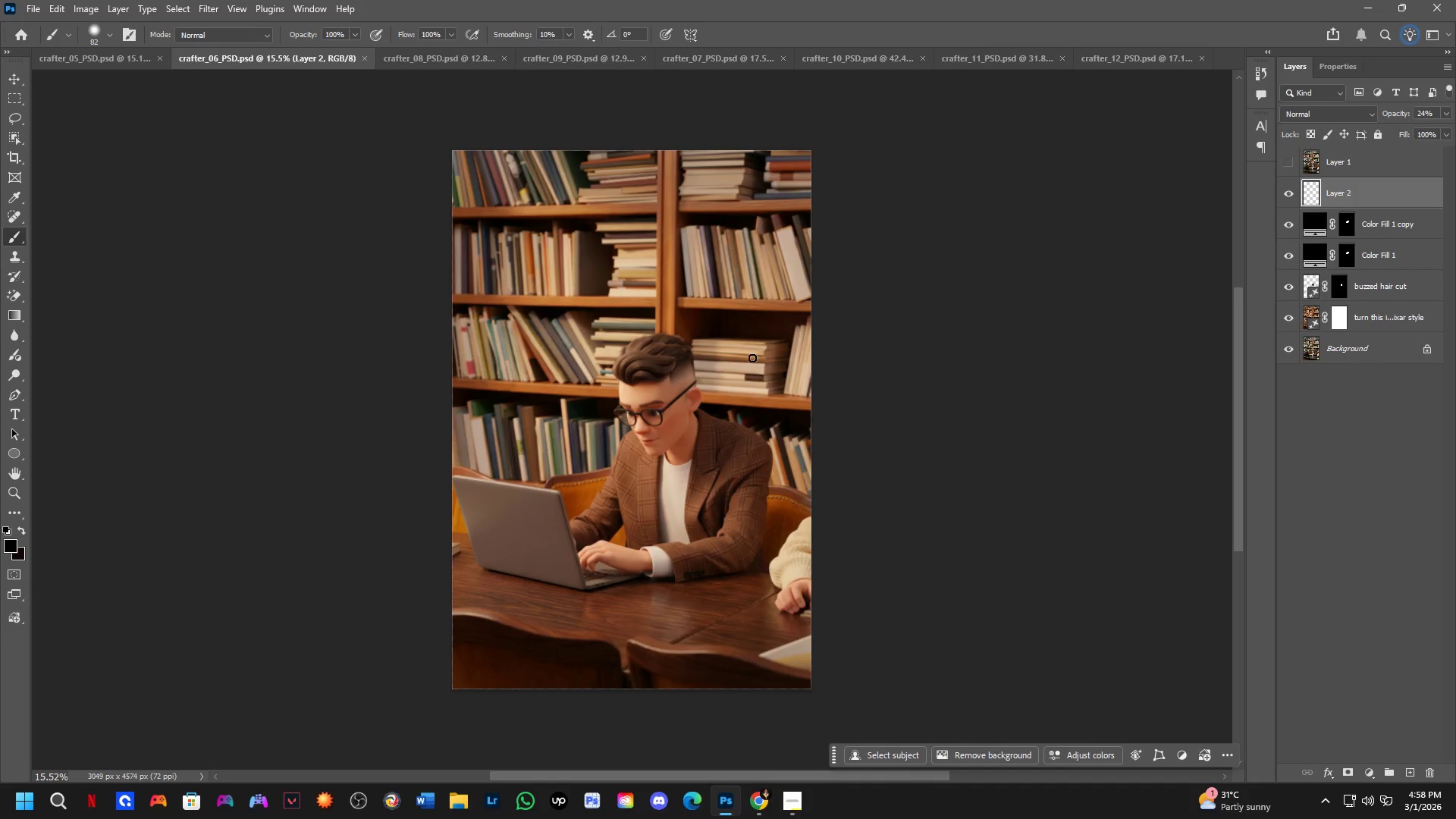 
key(Control+Tab)
 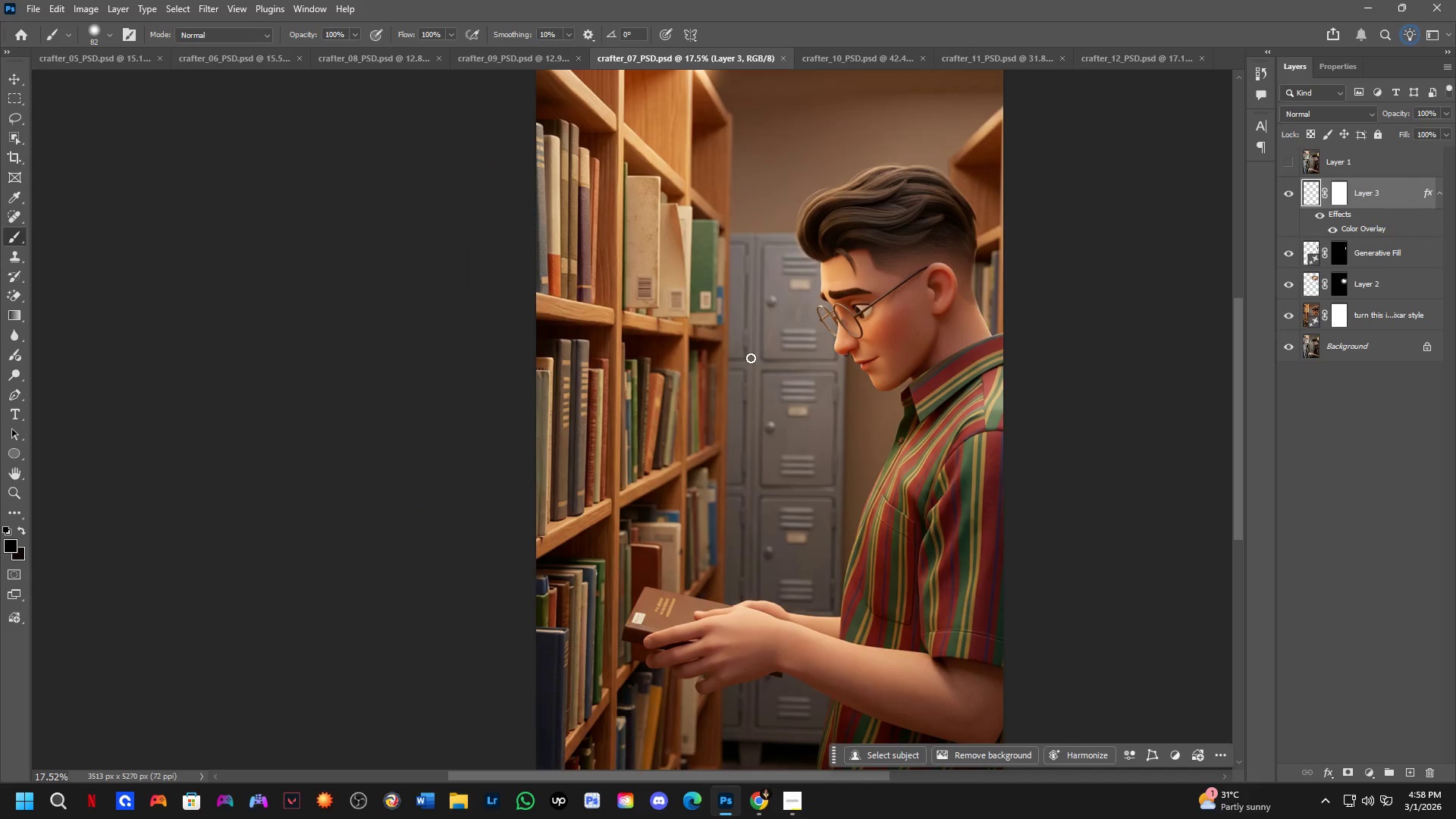 
key(Control+ControlLeft)
 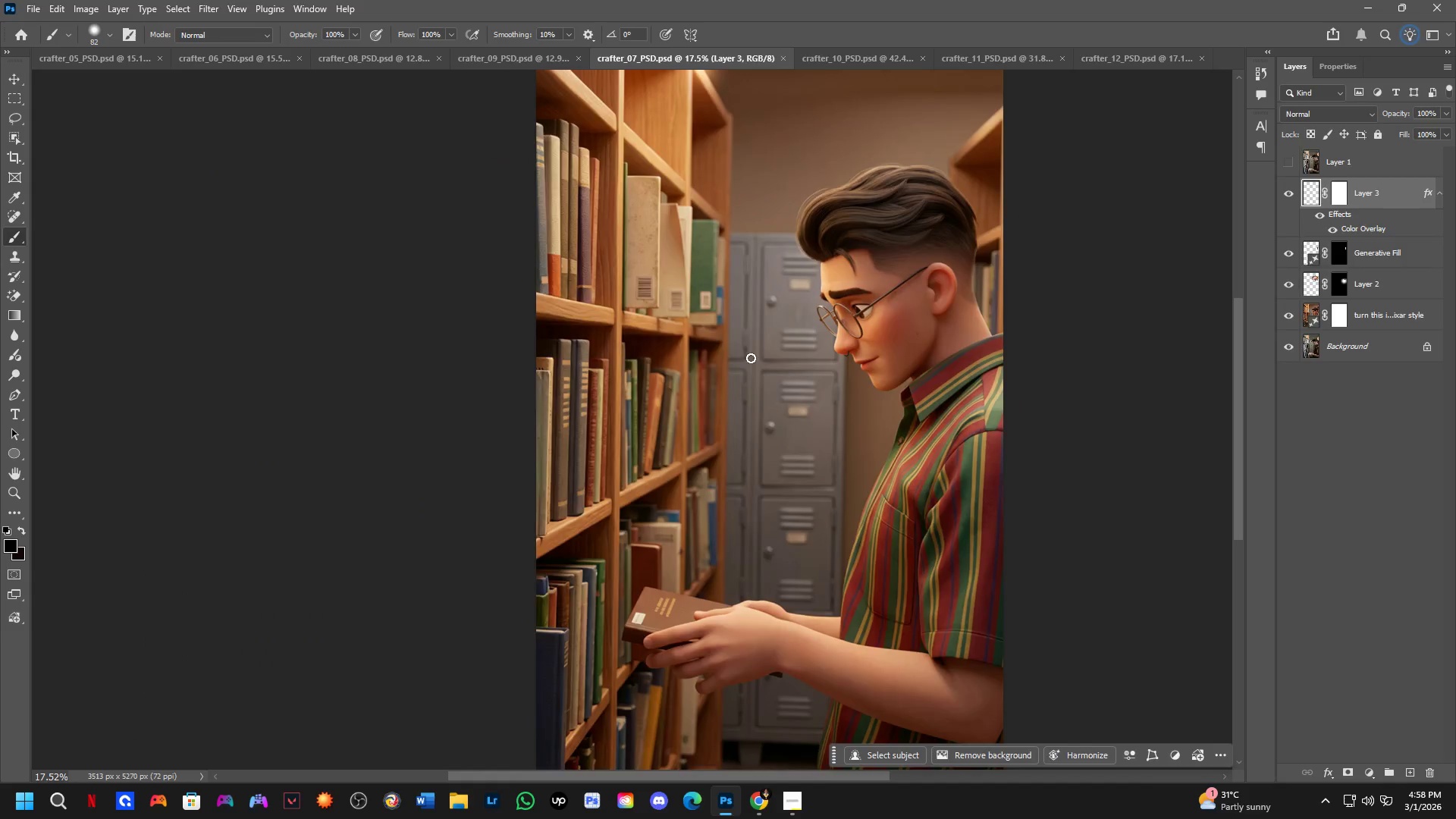 
key(Control+Tab)
 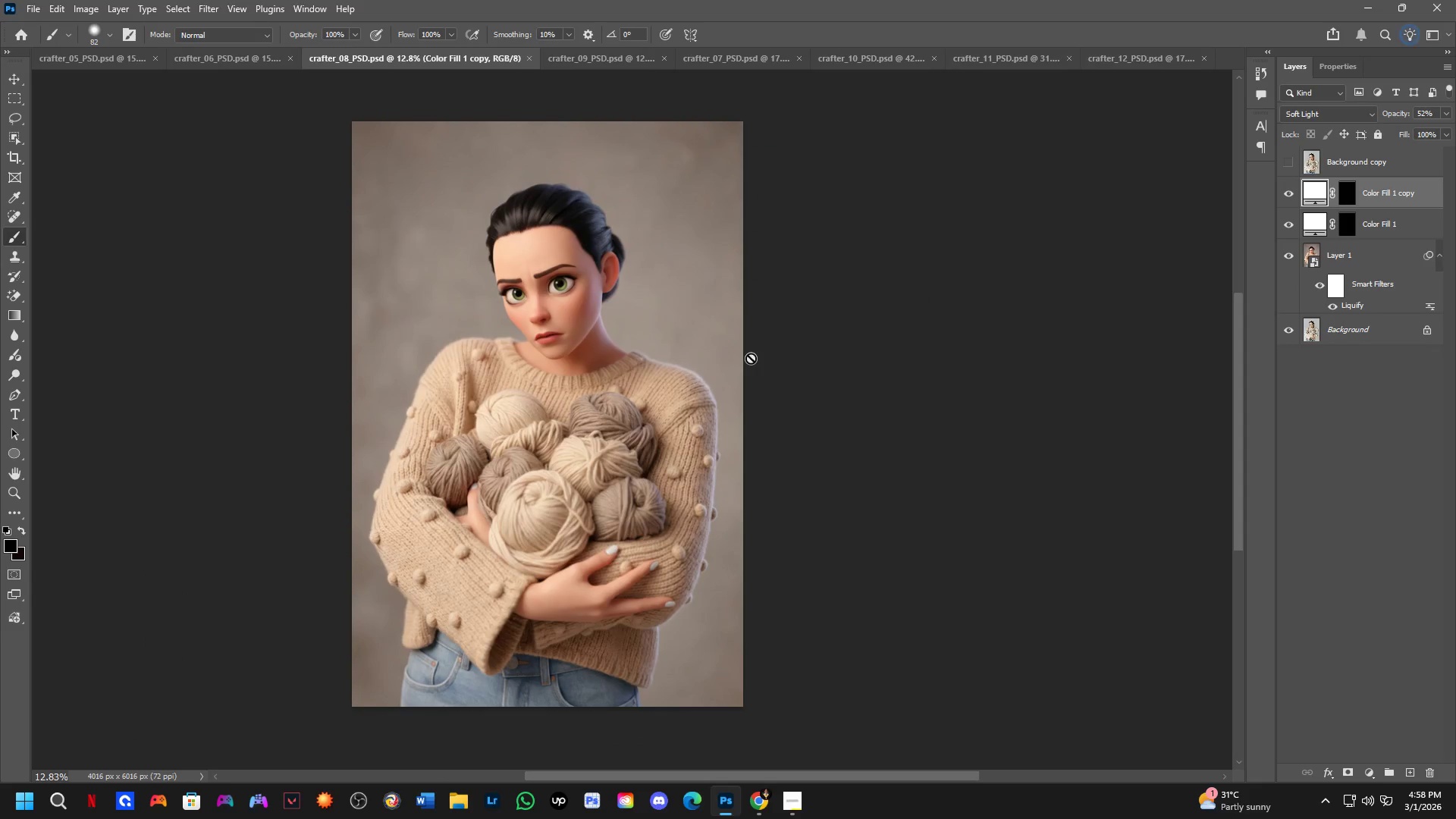 
key(Control+ControlLeft)
 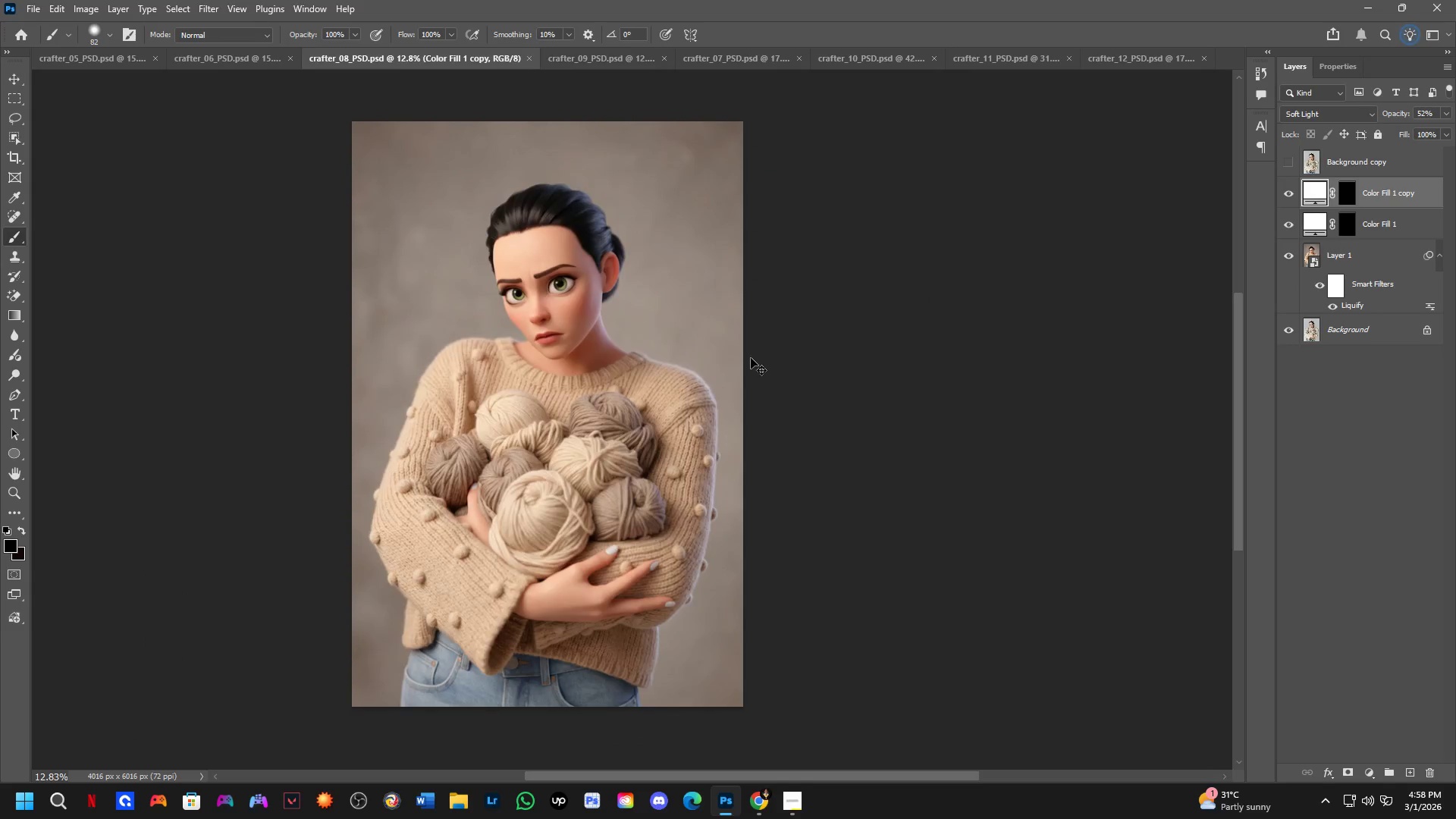 
key(Control+Tab)
 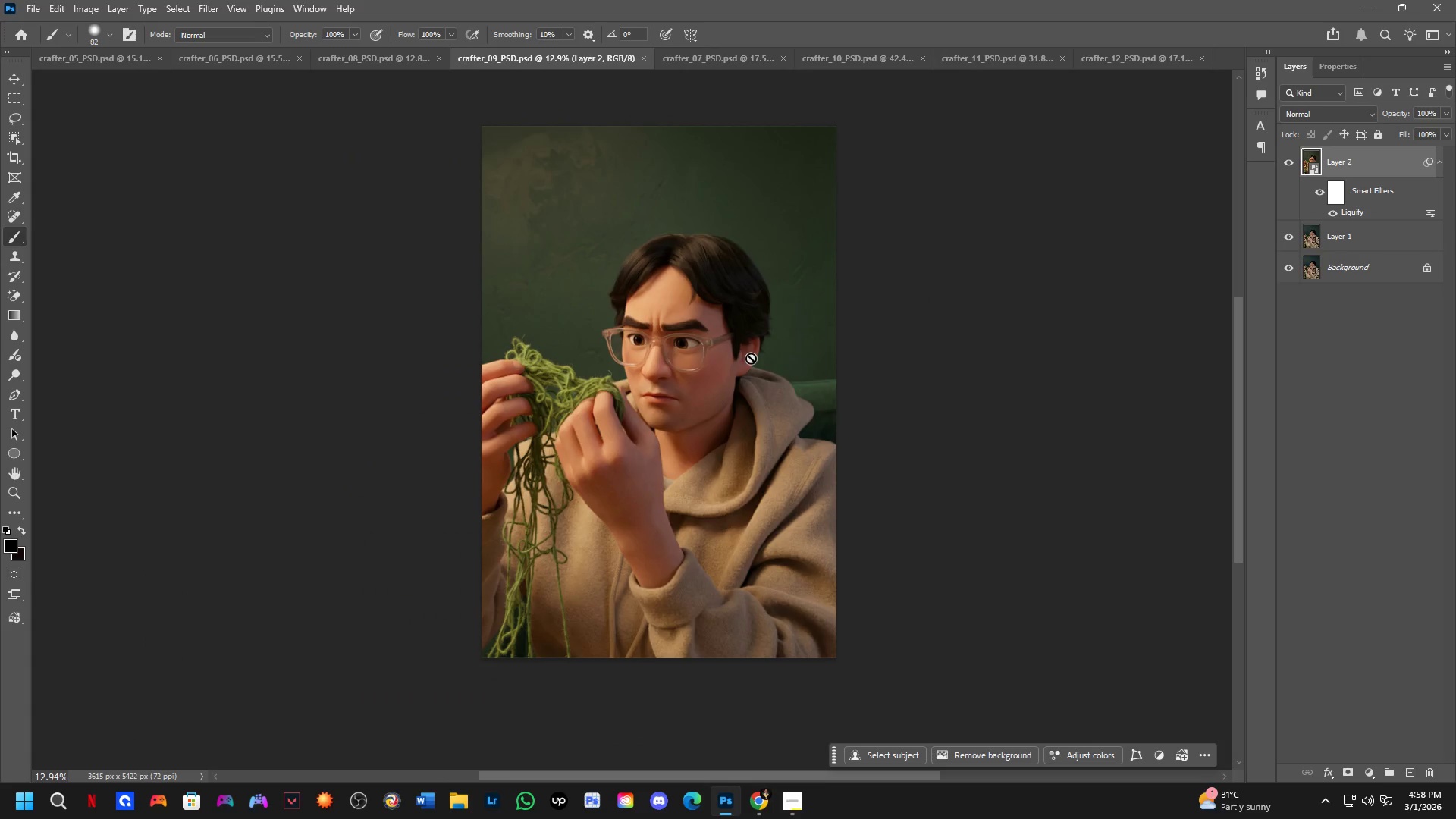 
key(Control+ControlLeft)
 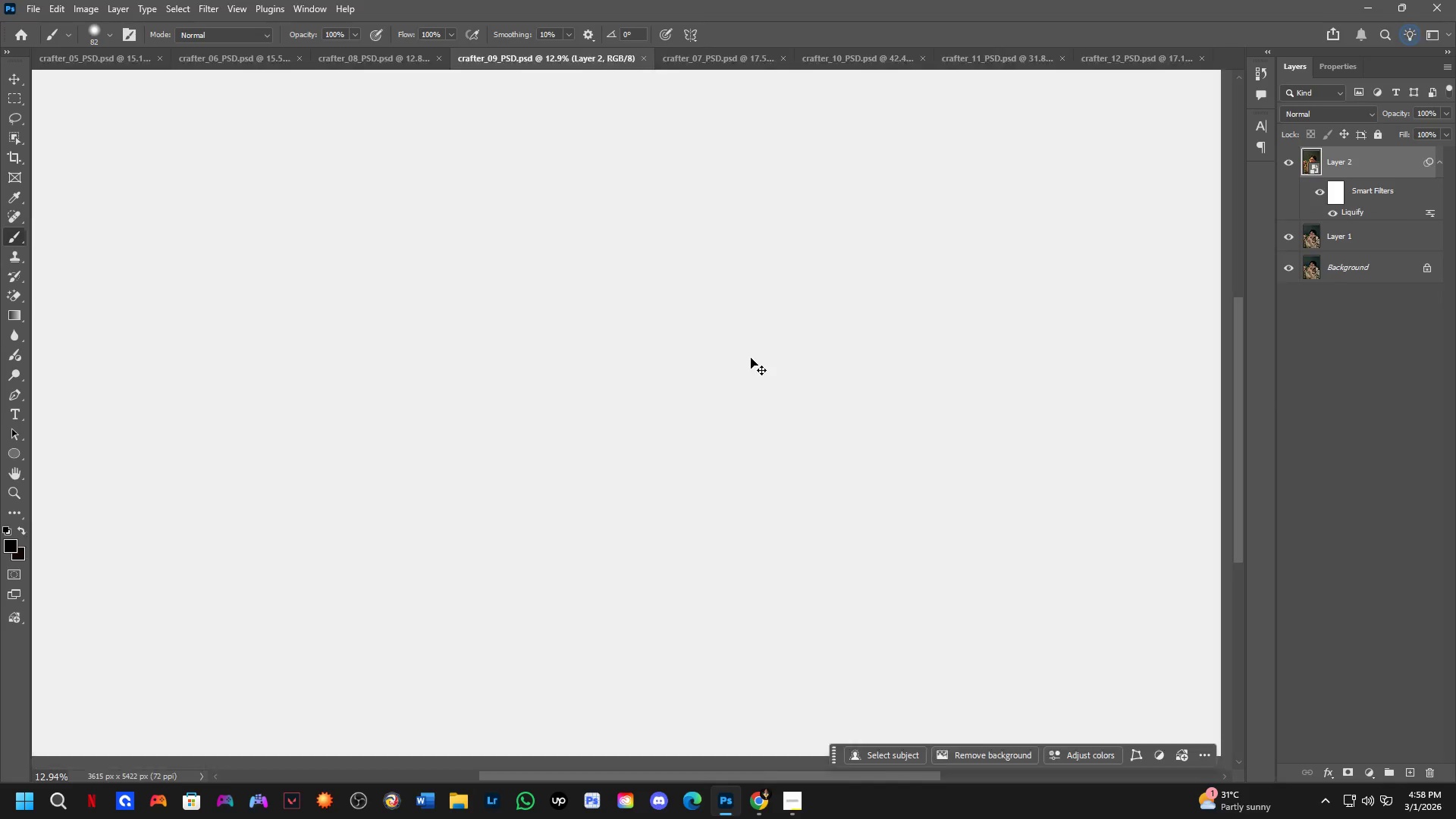 
key(Control+Tab)
 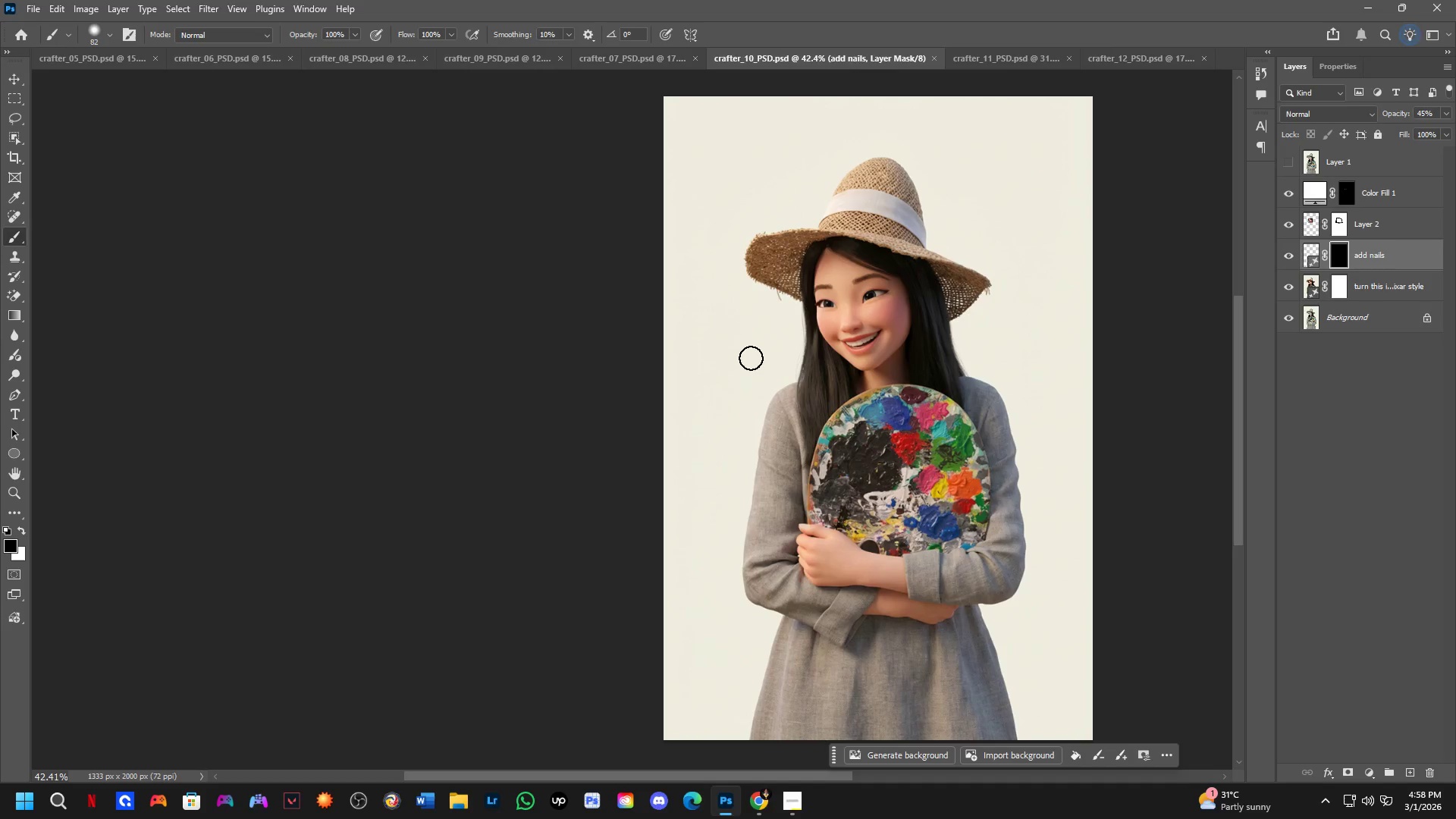 
key(Control+ControlLeft)
 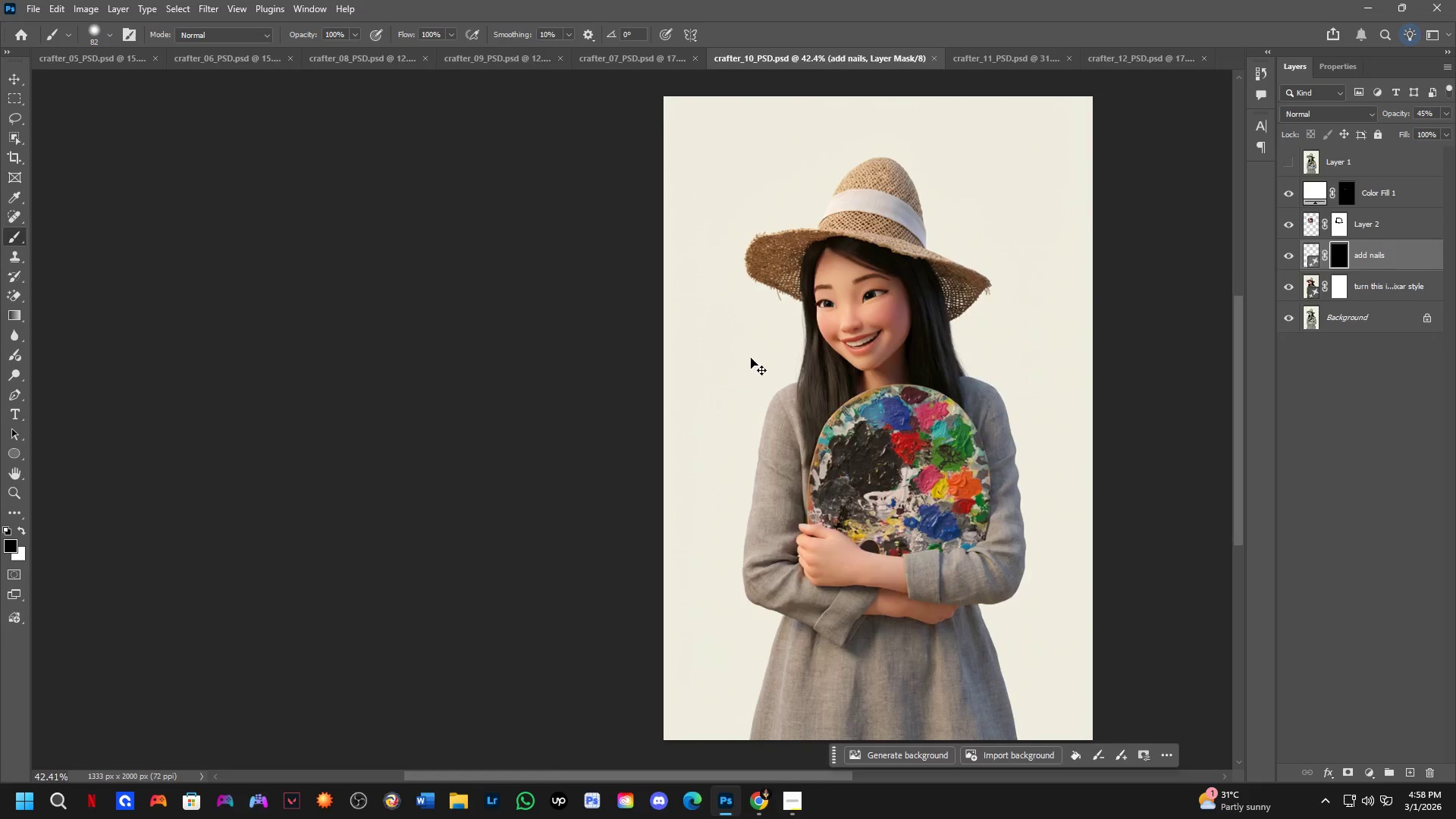 
key(Control+Tab)
 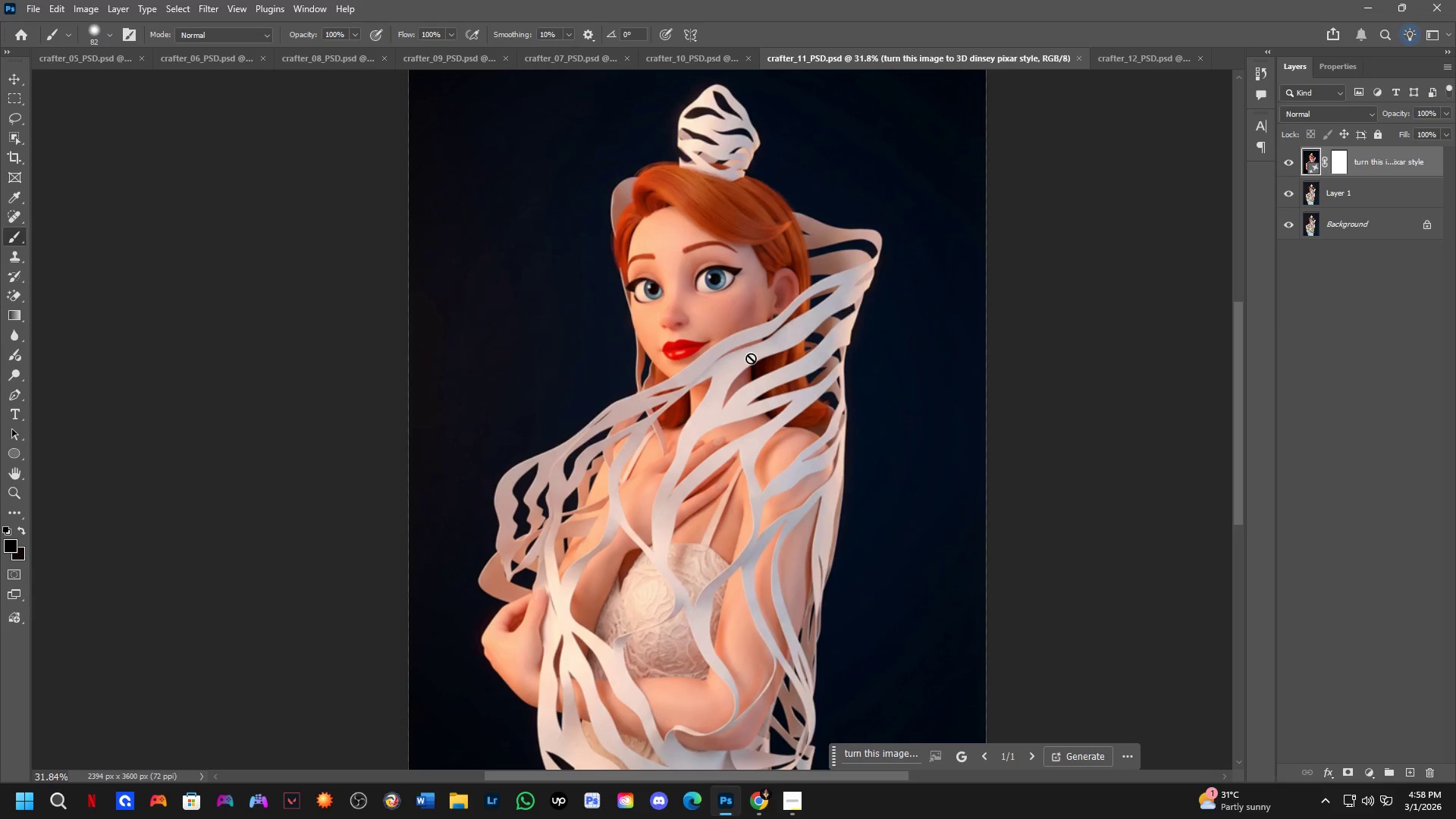 
hold_key(key=Space, duration=0.47)
 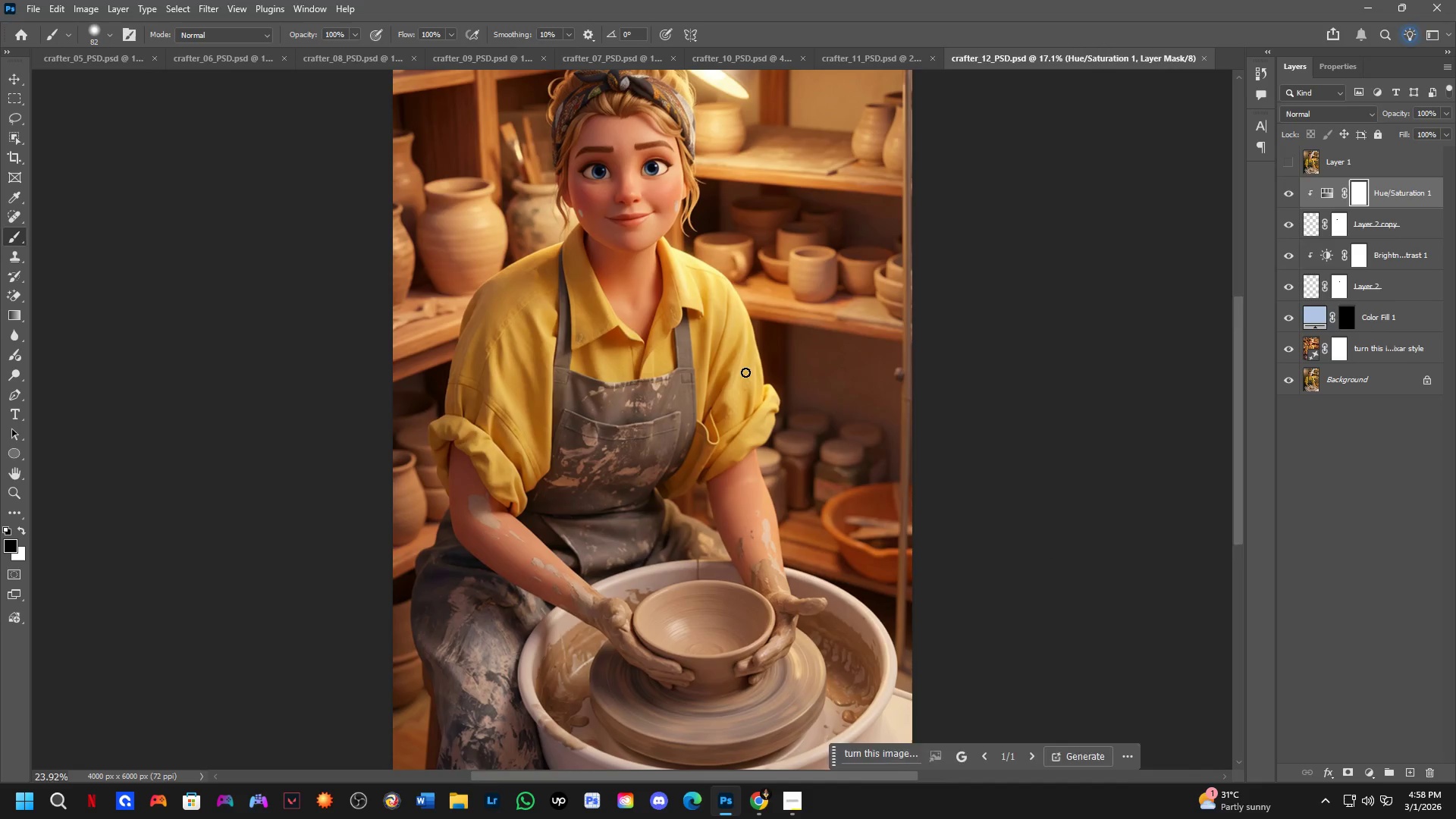 
left_click_drag(start_coordinate=[756, 373], to_coordinate=[745, 372])
 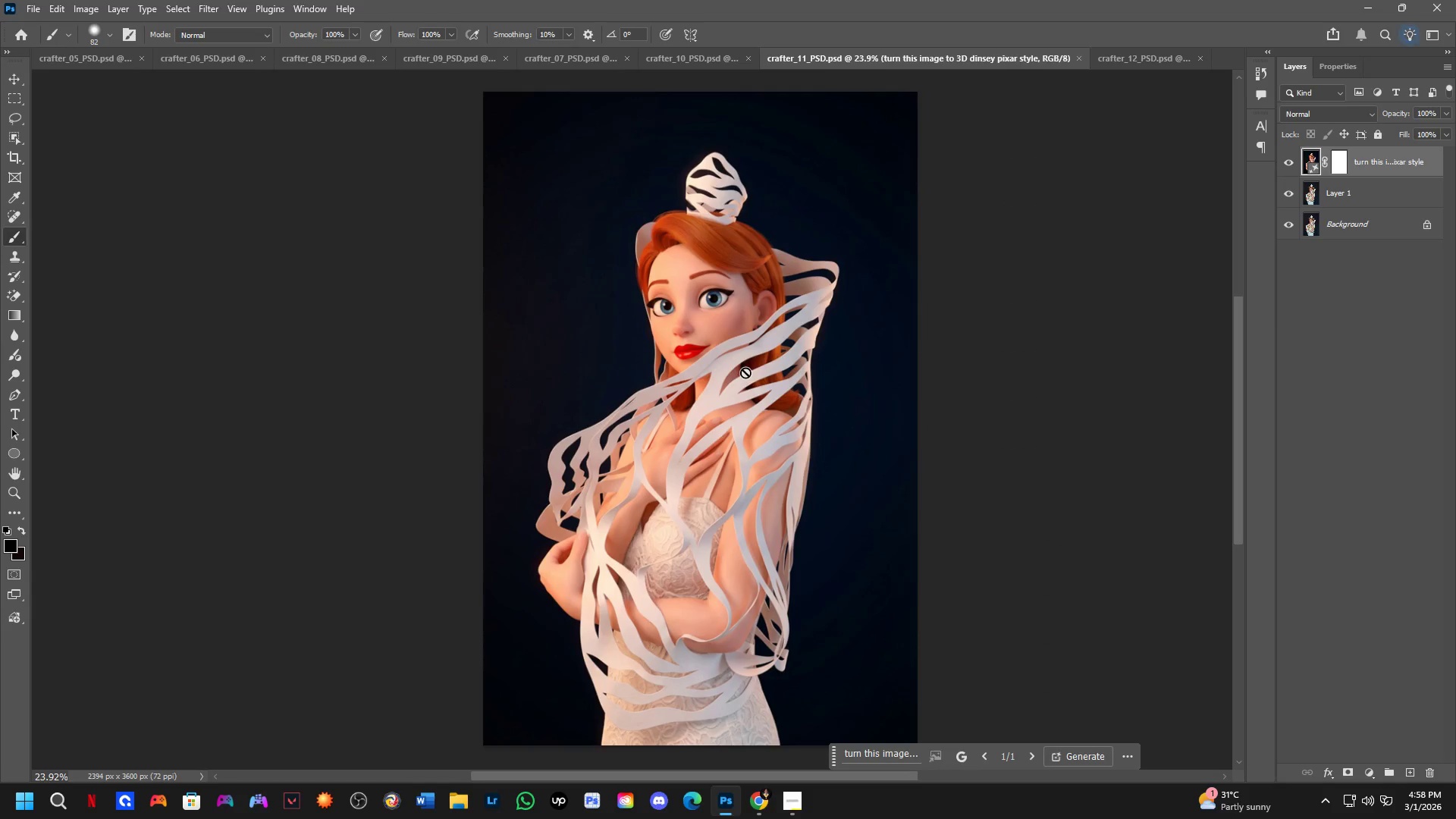 
scroll: coordinate [750, 362], scroll_direction: down, amount: 3.0
 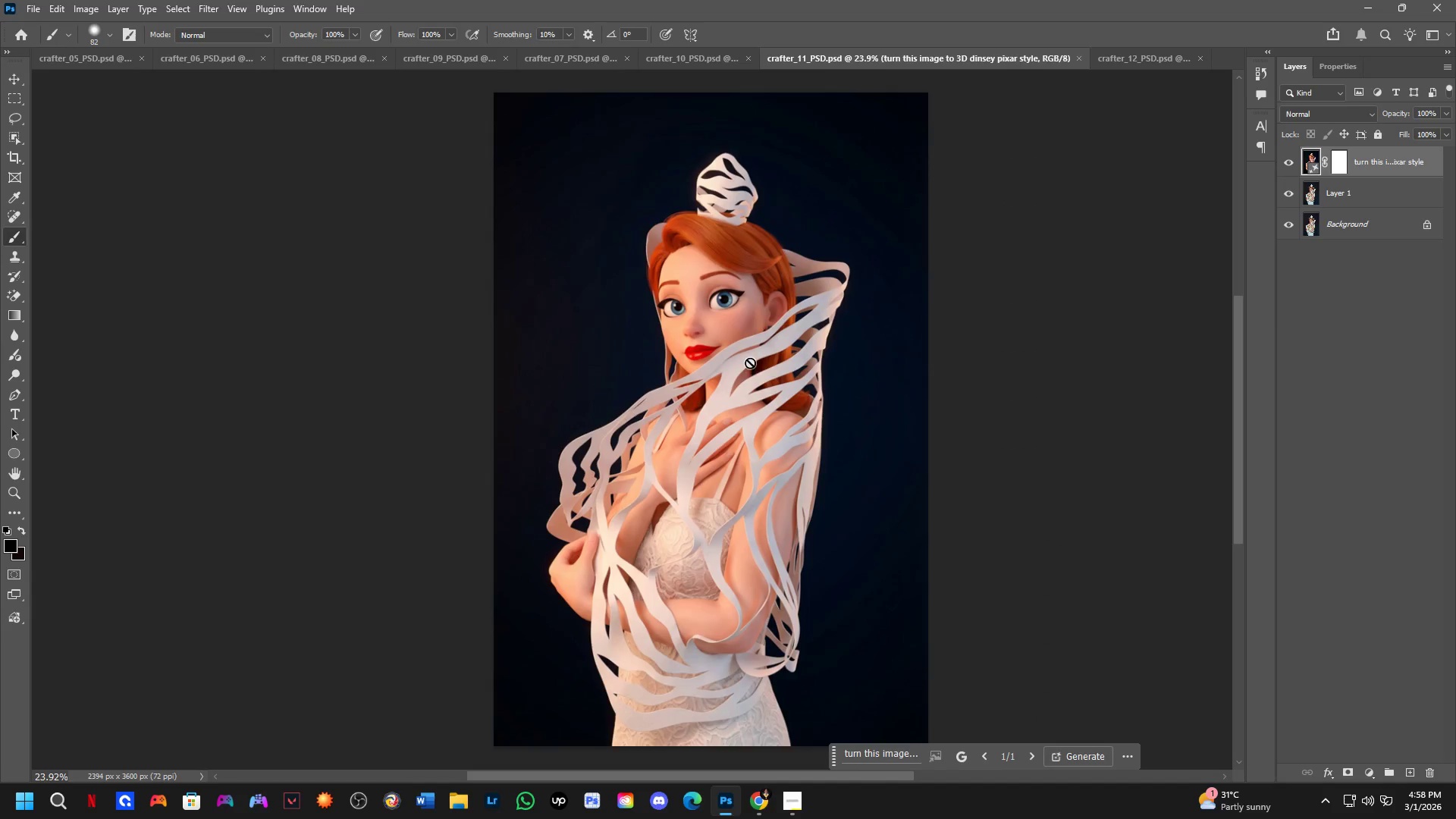 
key(Control+ControlLeft)
 